 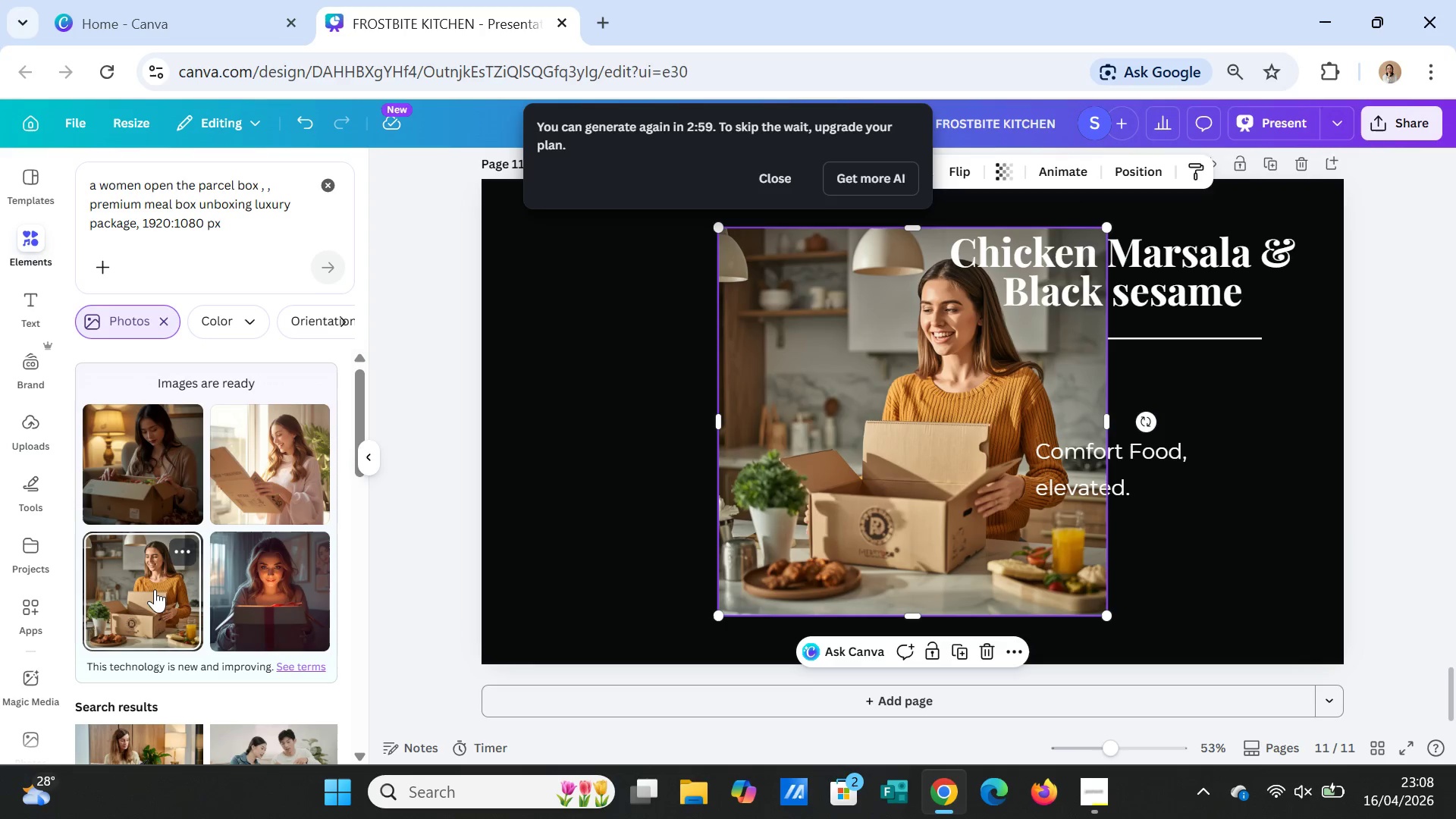 
key(Delete)
 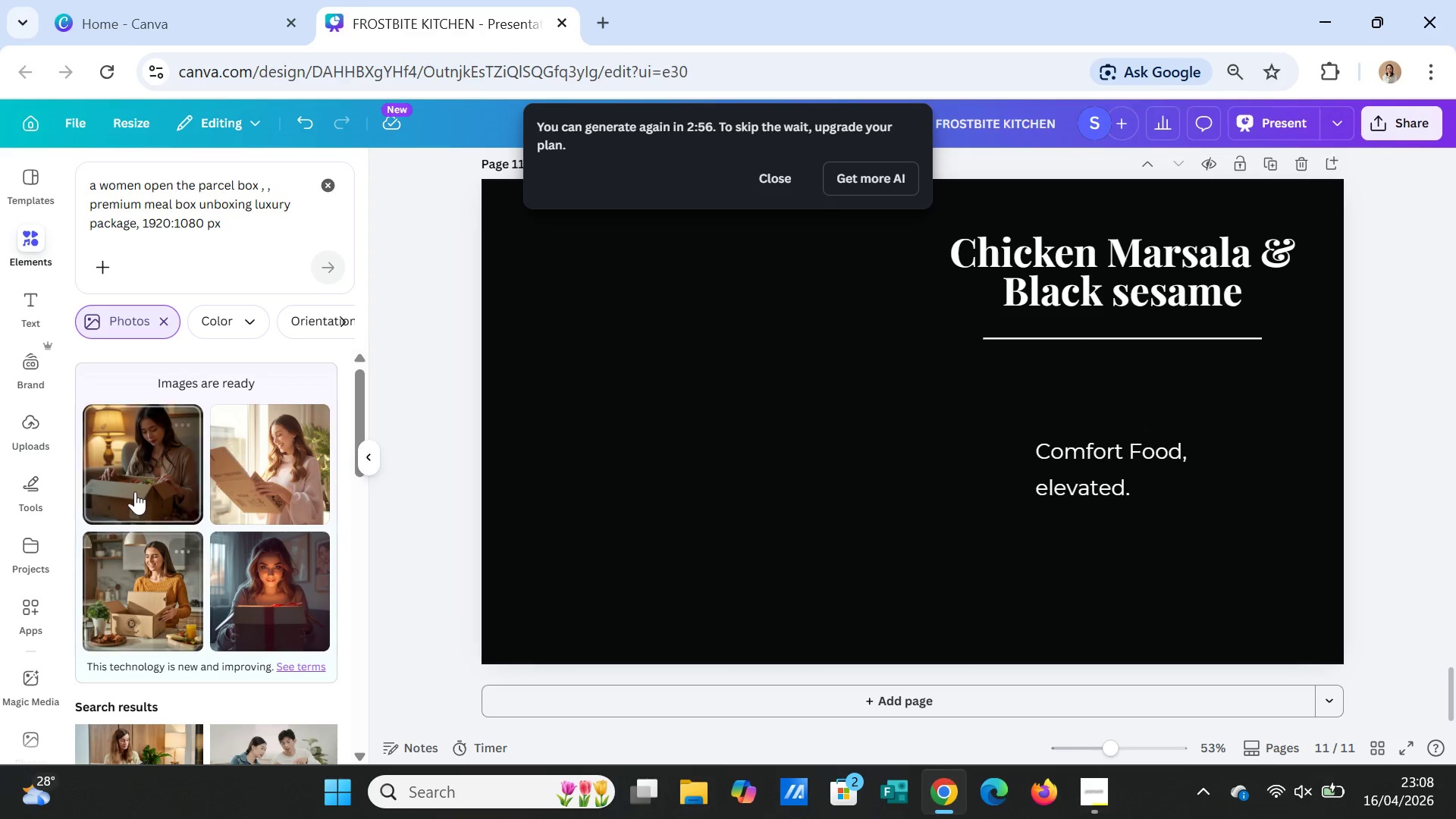 
left_click([135, 483])
 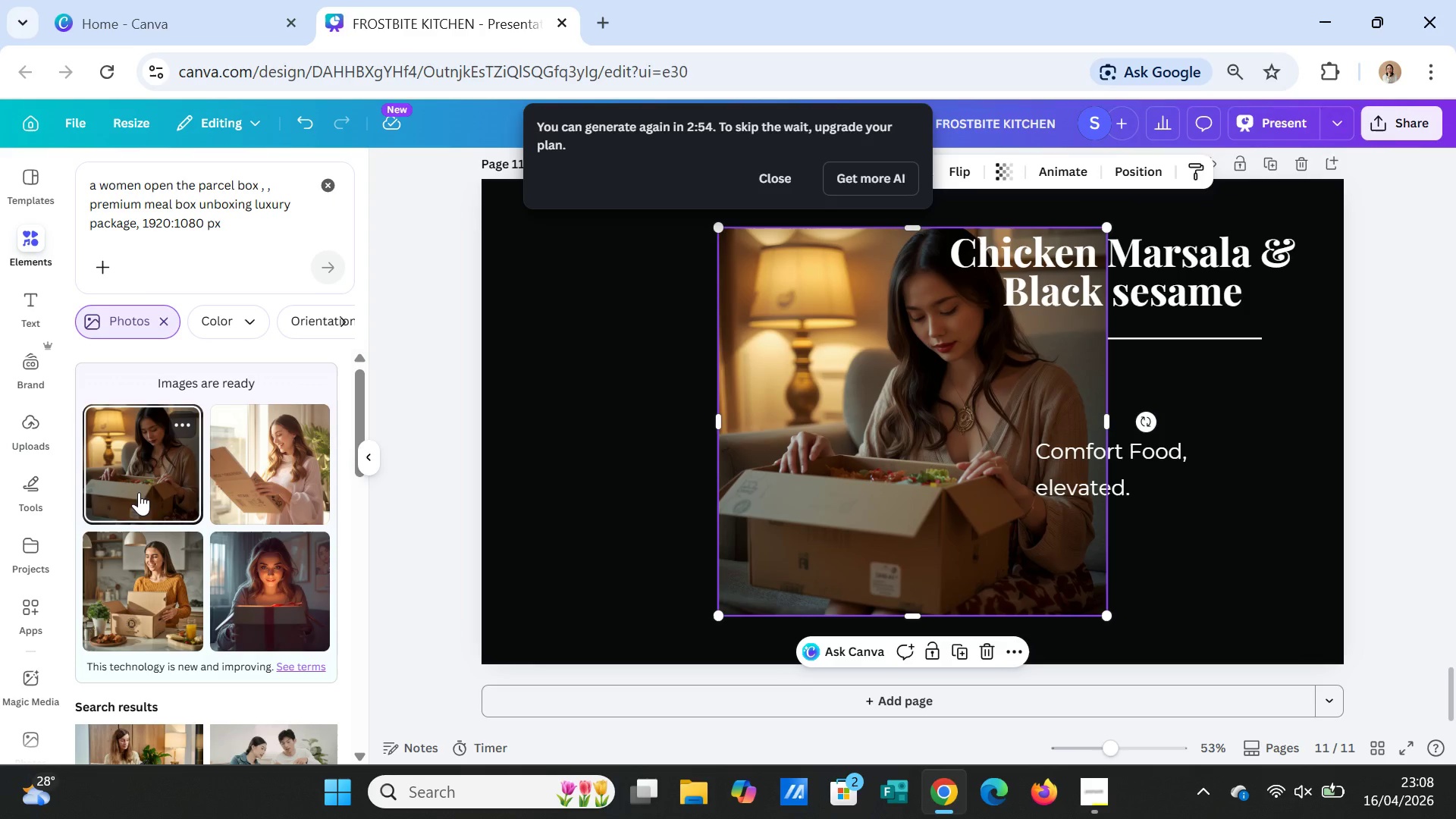 
key(Delete)
 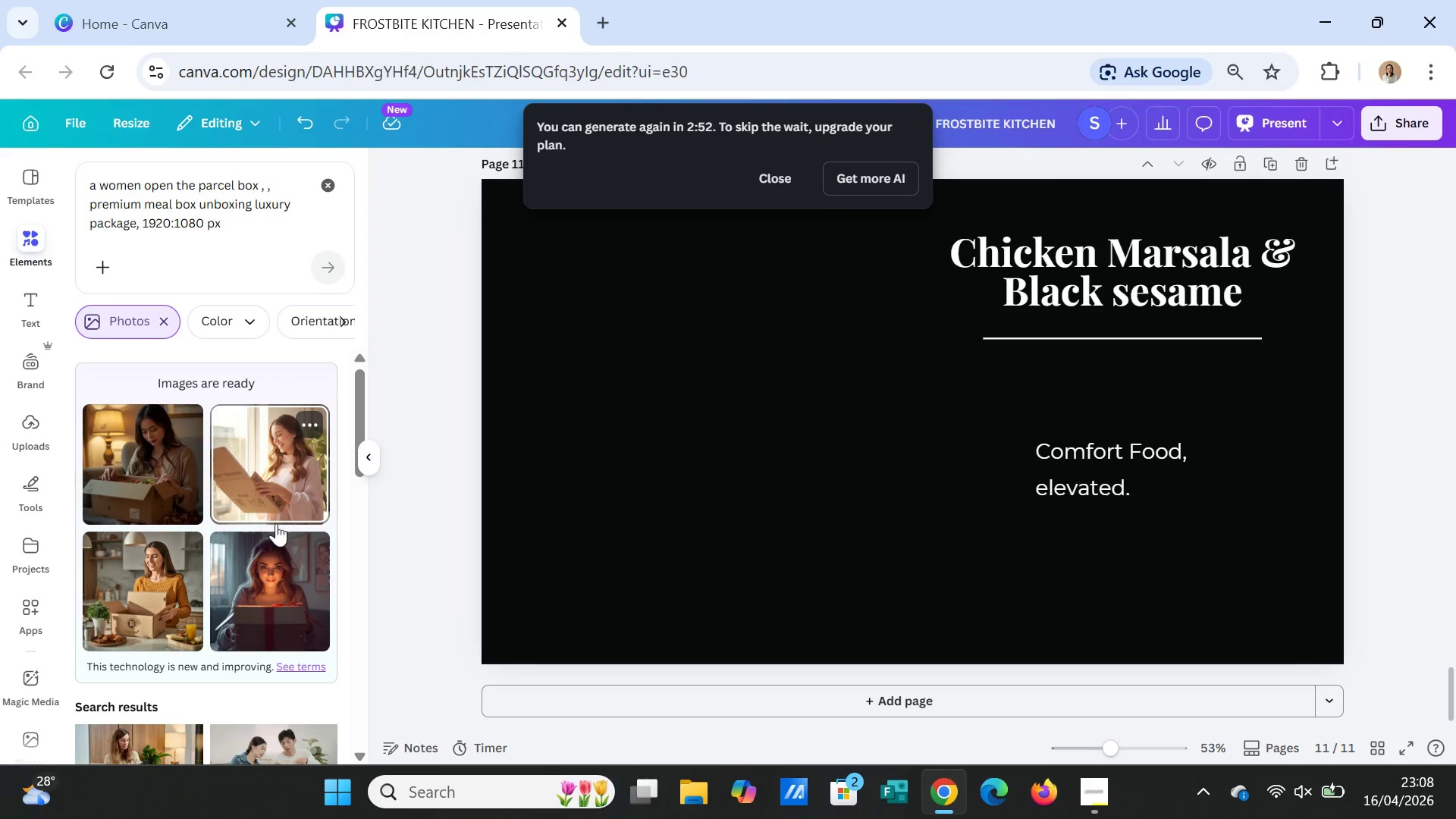 
left_click([285, 581])
 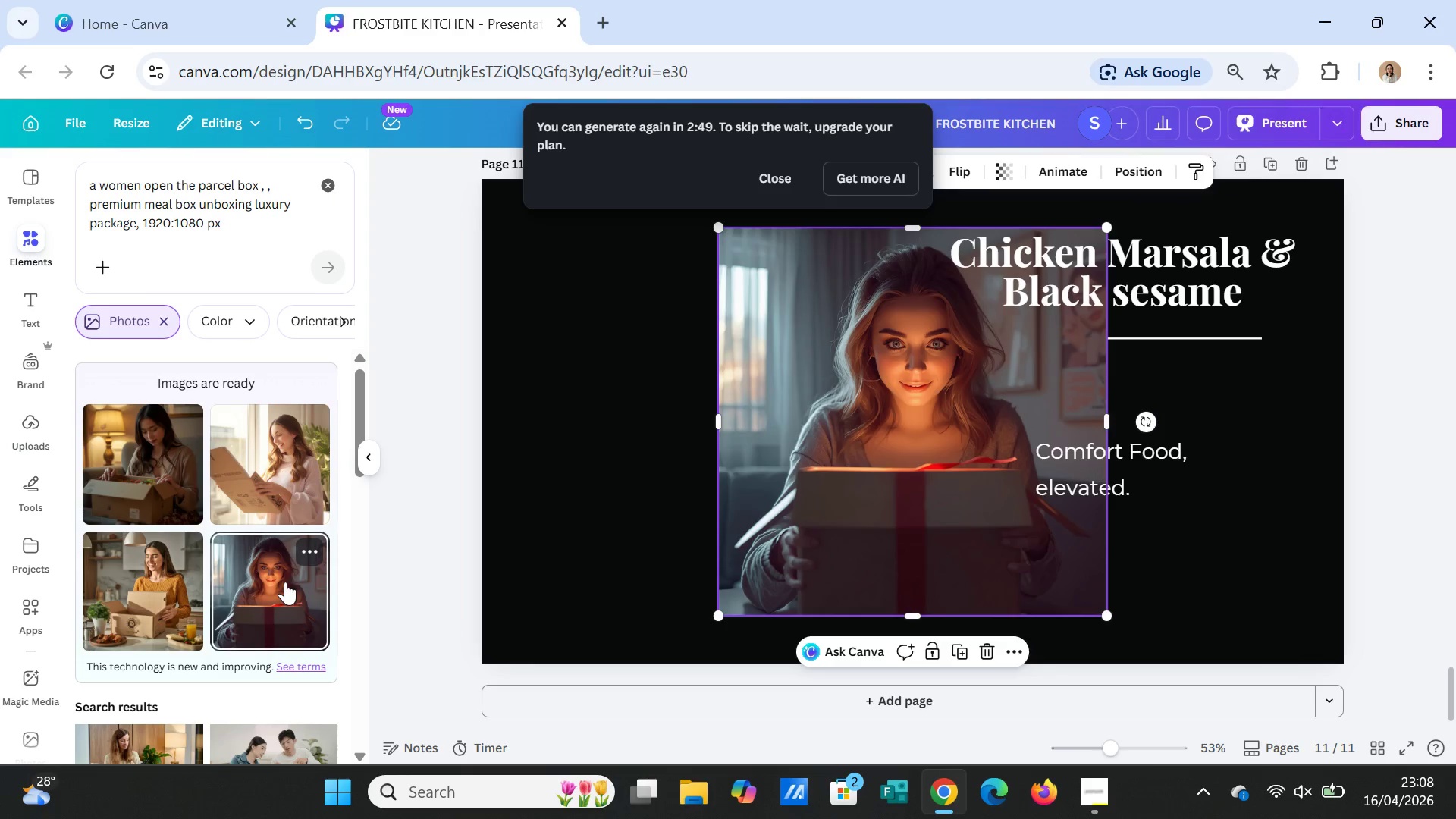 
key(Delete)
 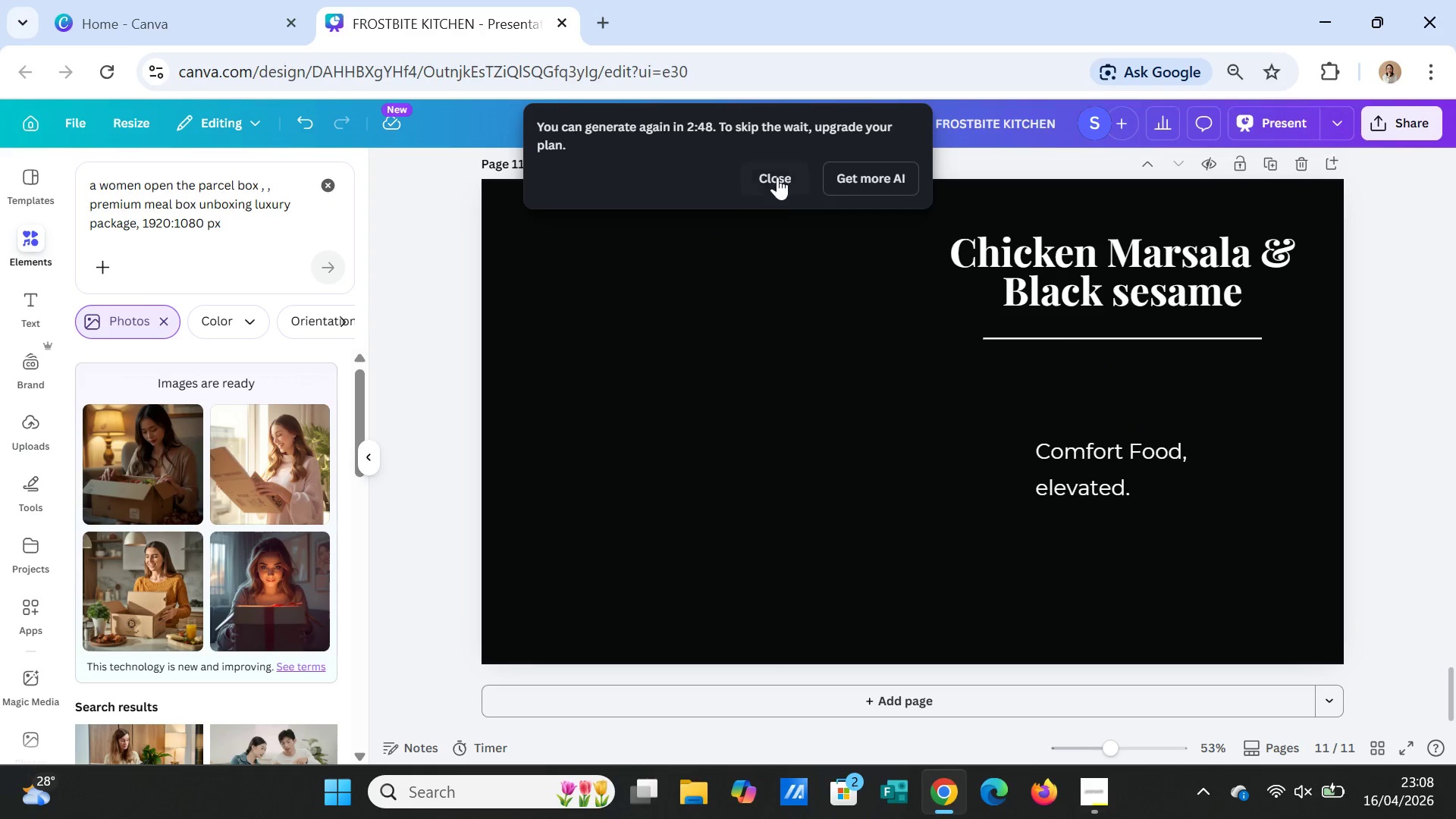 
left_click([780, 174])
 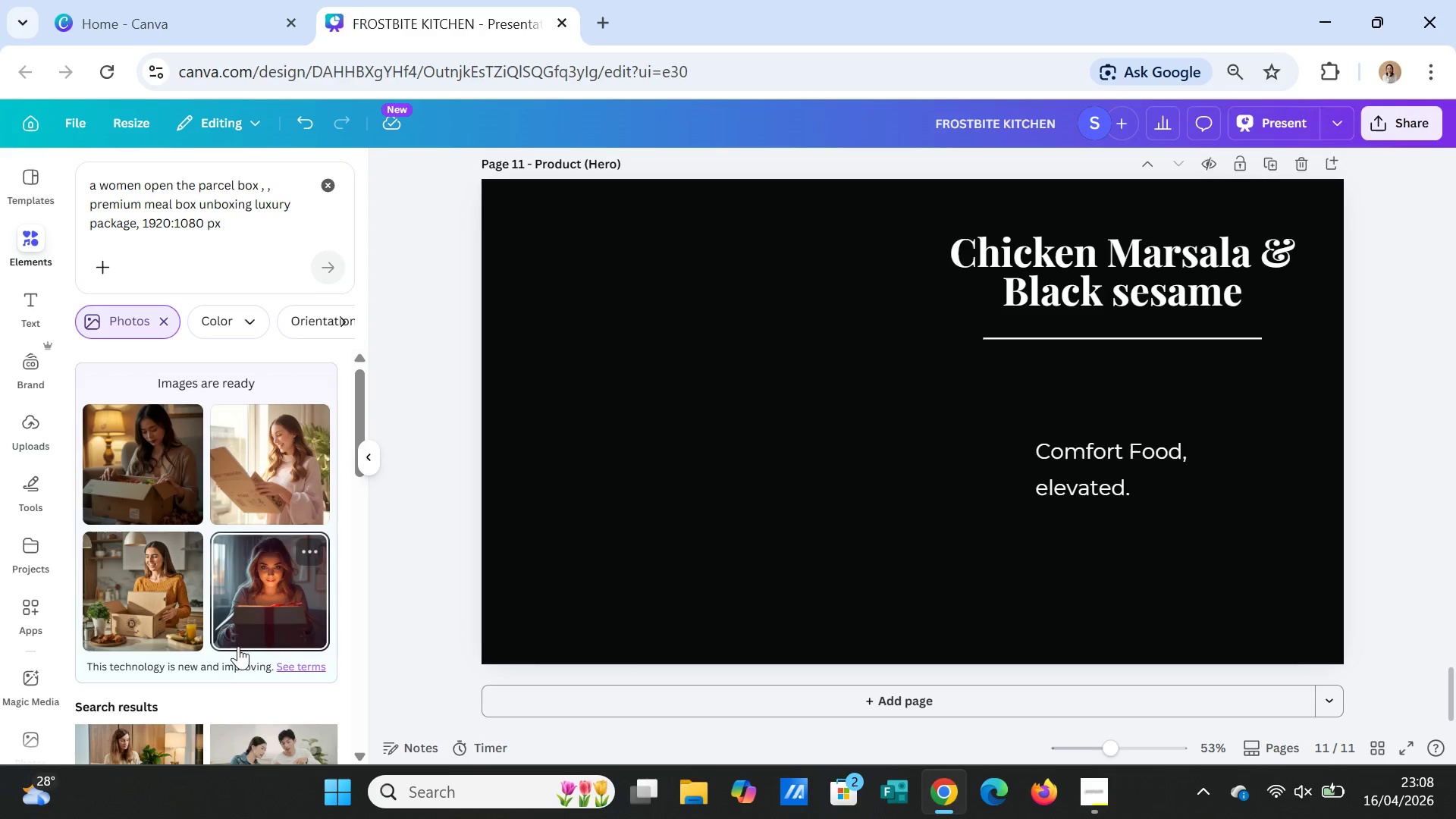 
scroll: coordinate [204, 679], scroll_direction: down, amount: 4.0
 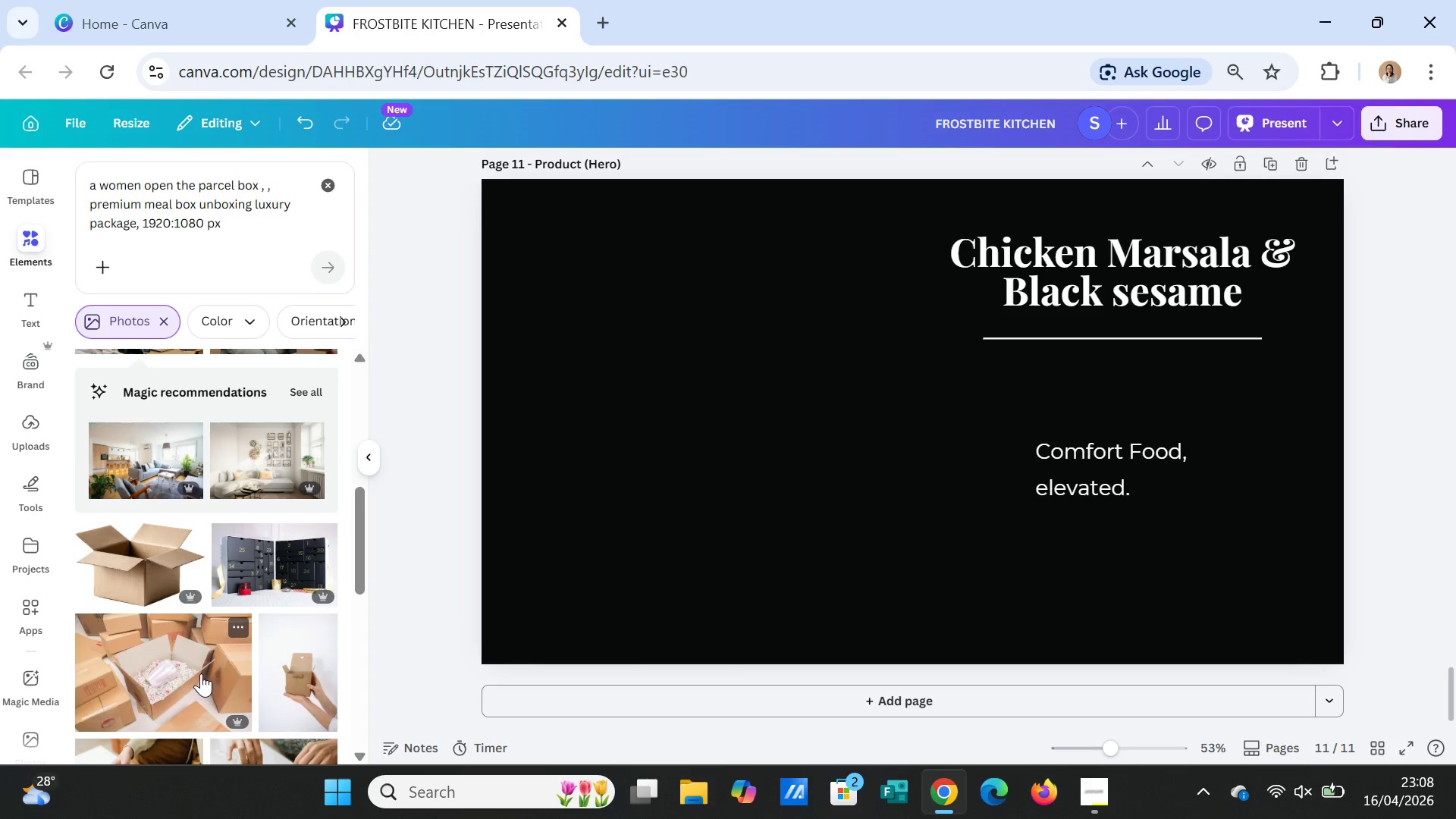 
scroll: coordinate [201, 673], scroll_direction: up, amount: 1.0
 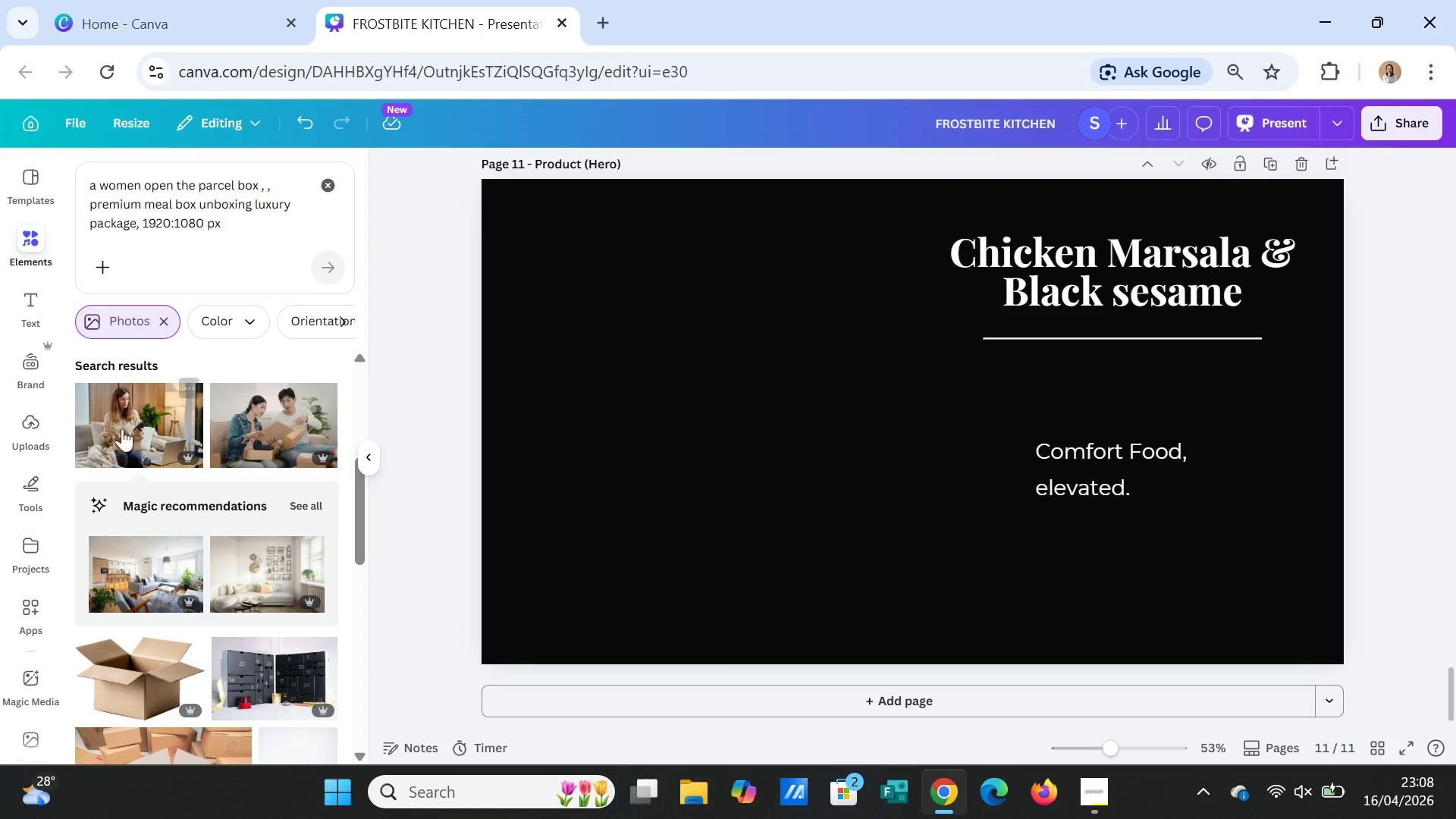 
left_click([124, 404])
 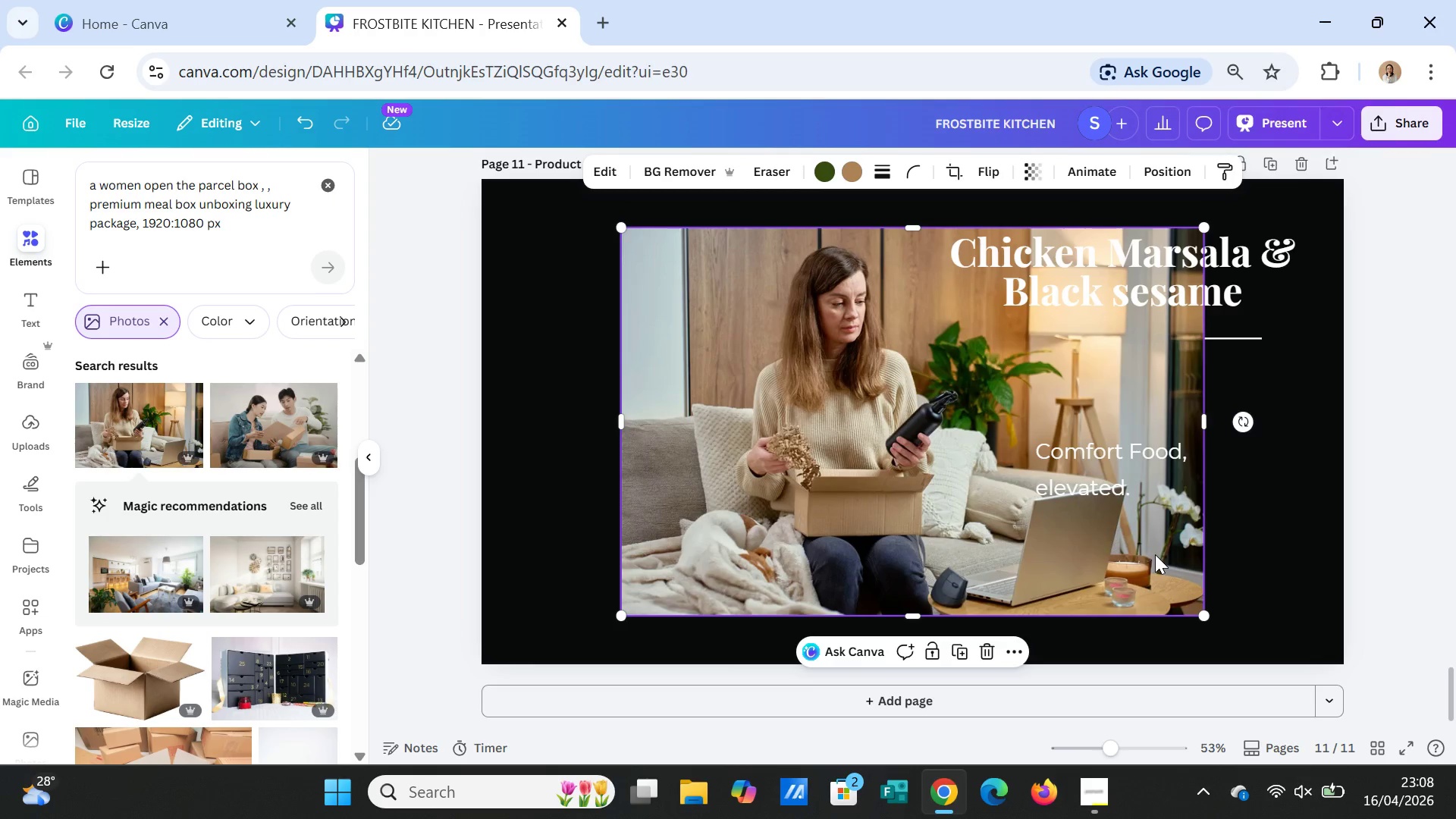 
scroll: coordinate [1155, 554], scroll_direction: up, amount: 1.0
 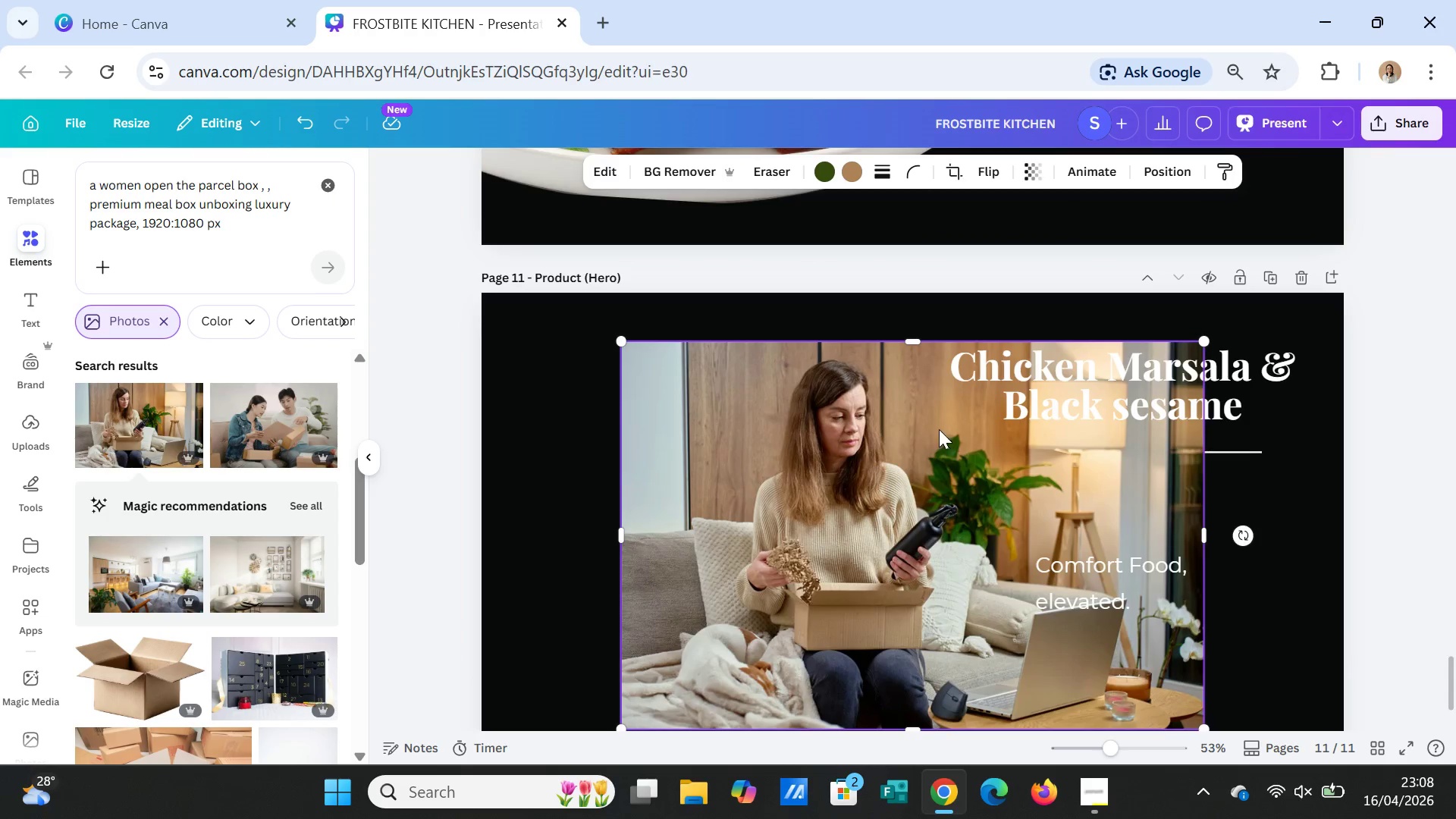 
left_click_drag(start_coordinate=[910, 340], to_coordinate=[910, 292])
 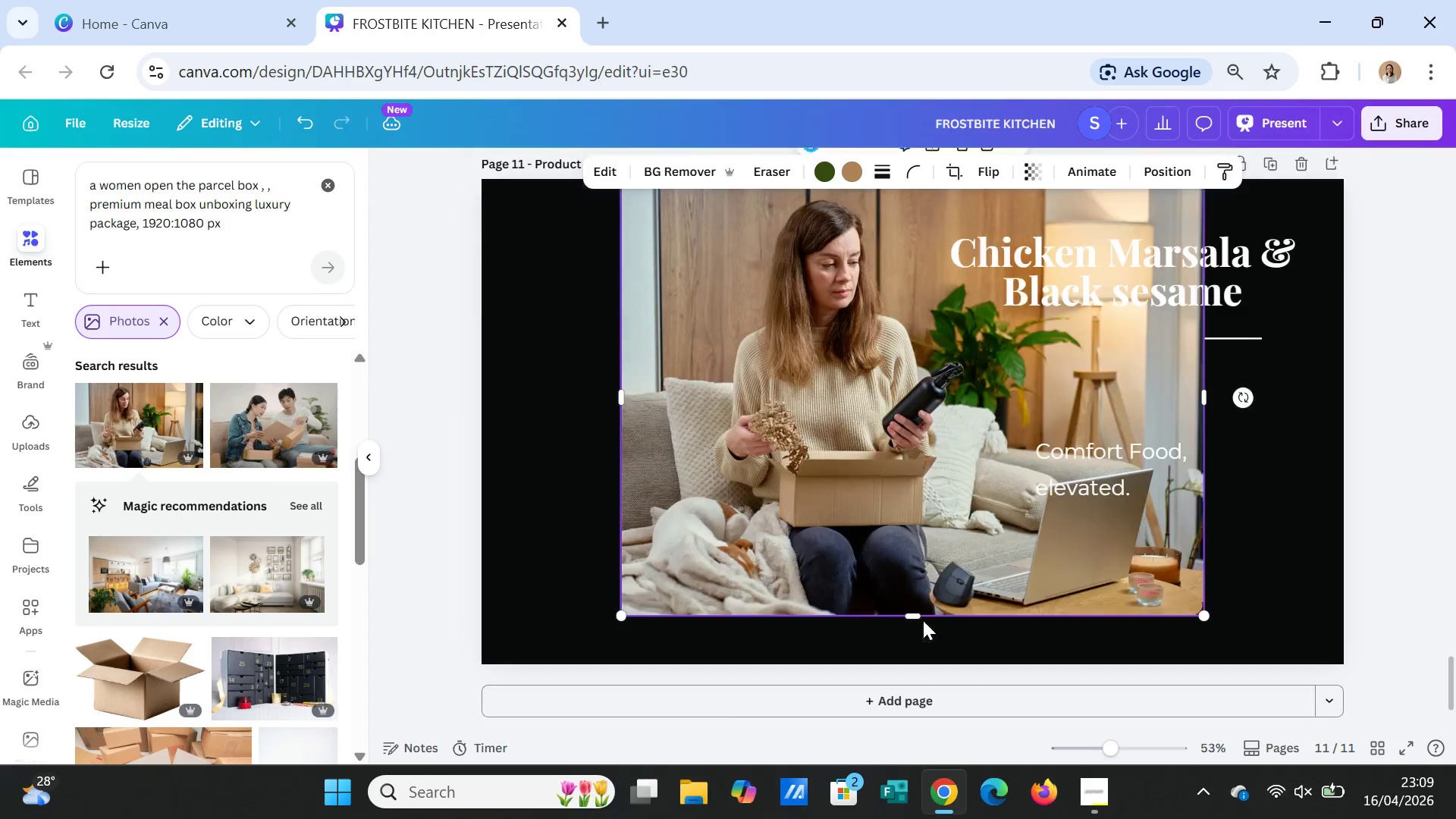 
scroll: coordinate [923, 621], scroll_direction: down, amount: 3.0
 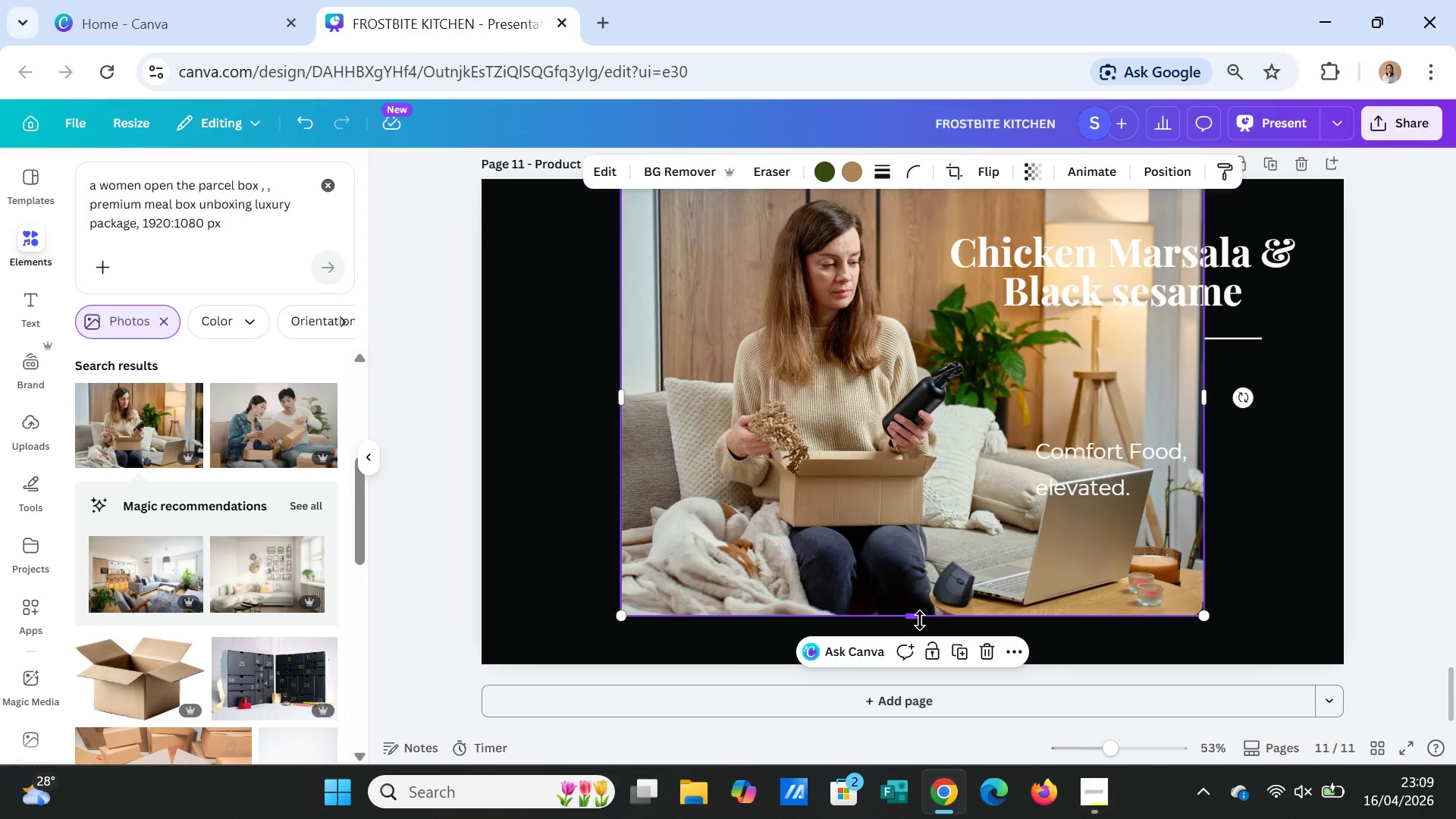 
left_click_drag(start_coordinate=[918, 616], to_coordinate=[898, 661])
 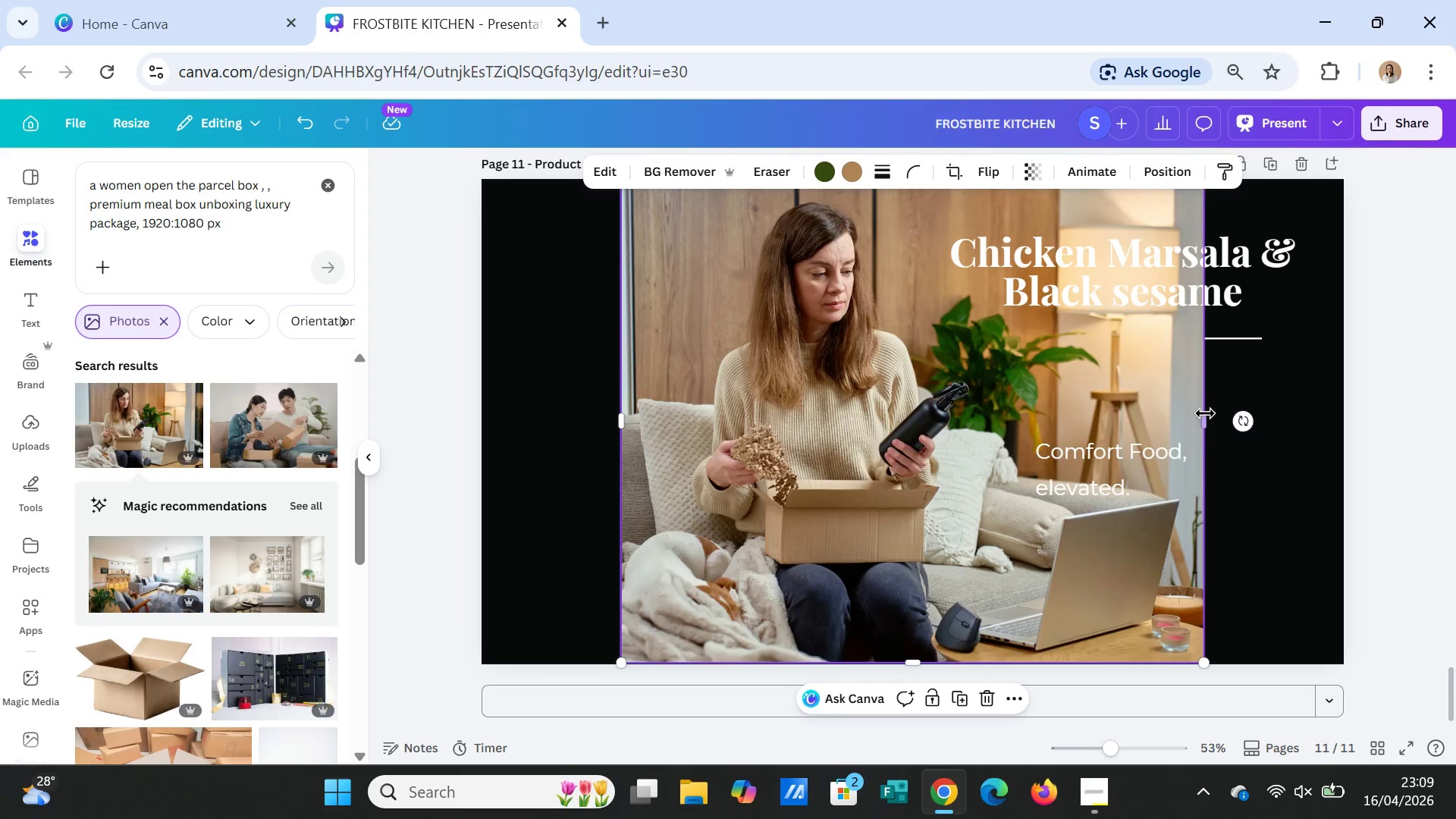 
left_click_drag(start_coordinate=[1204, 419], to_coordinate=[1345, 433])
 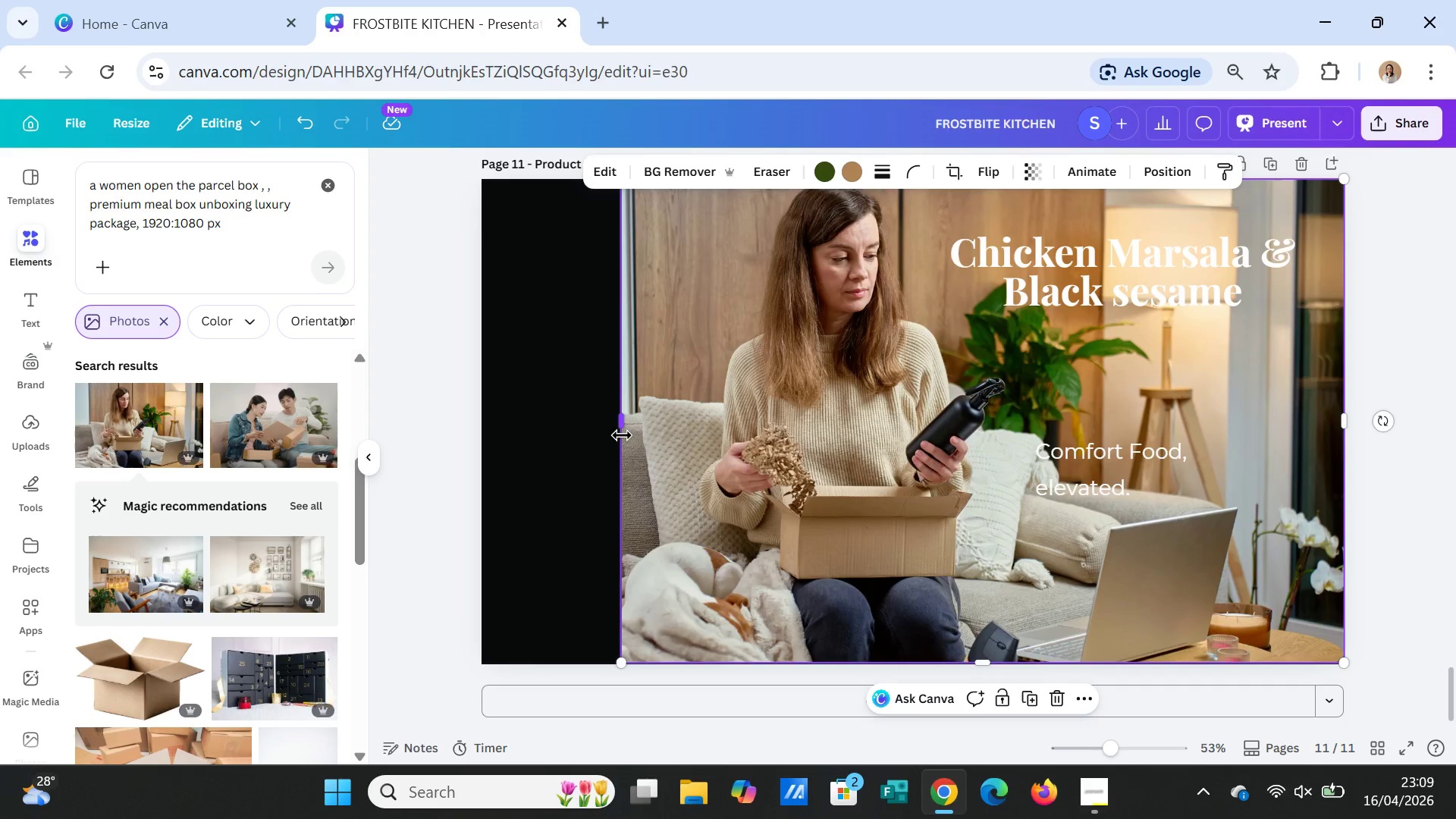 
left_click_drag(start_coordinate=[627, 423], to_coordinate=[485, 410])
 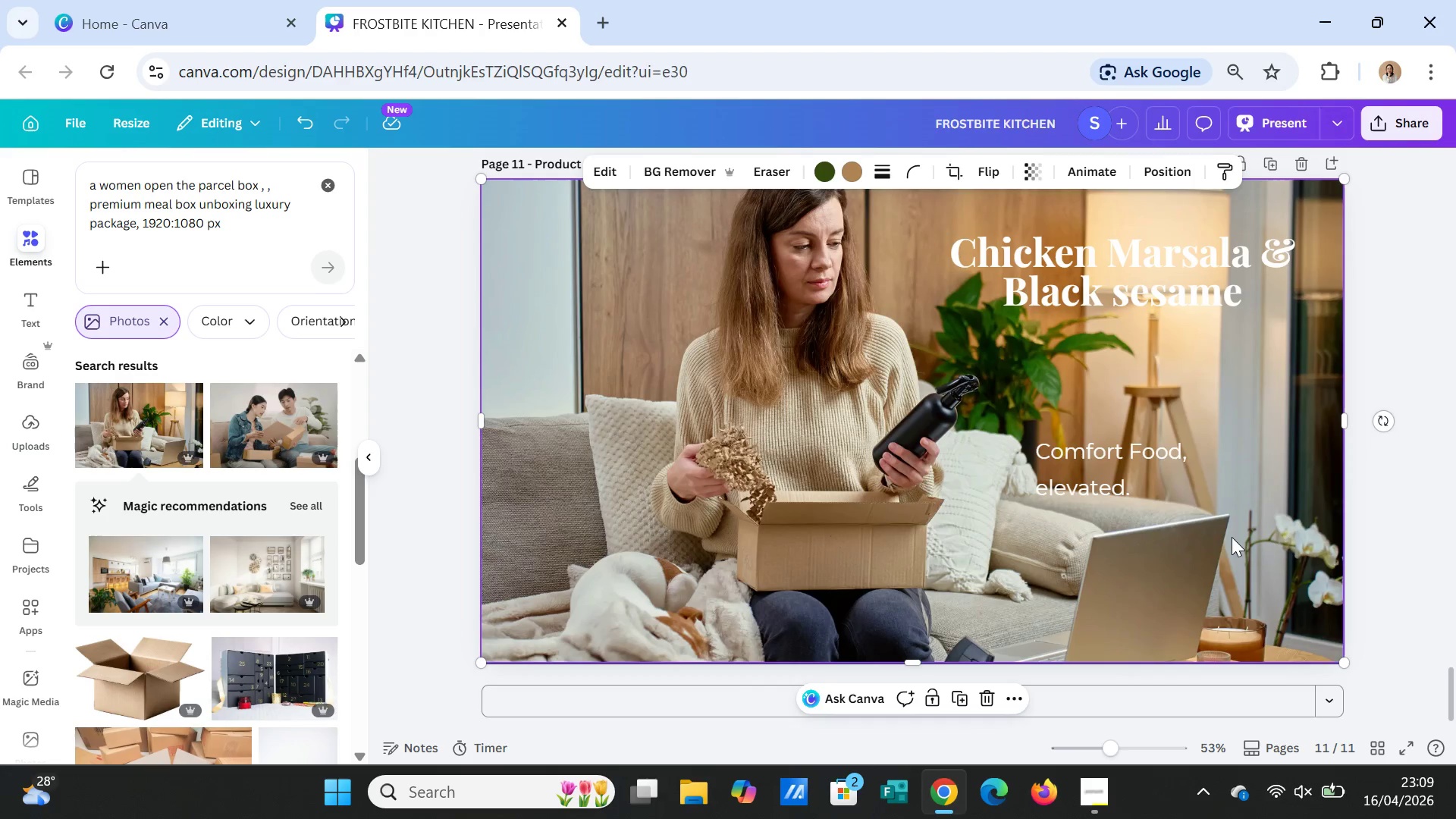 
wait(12.09)
 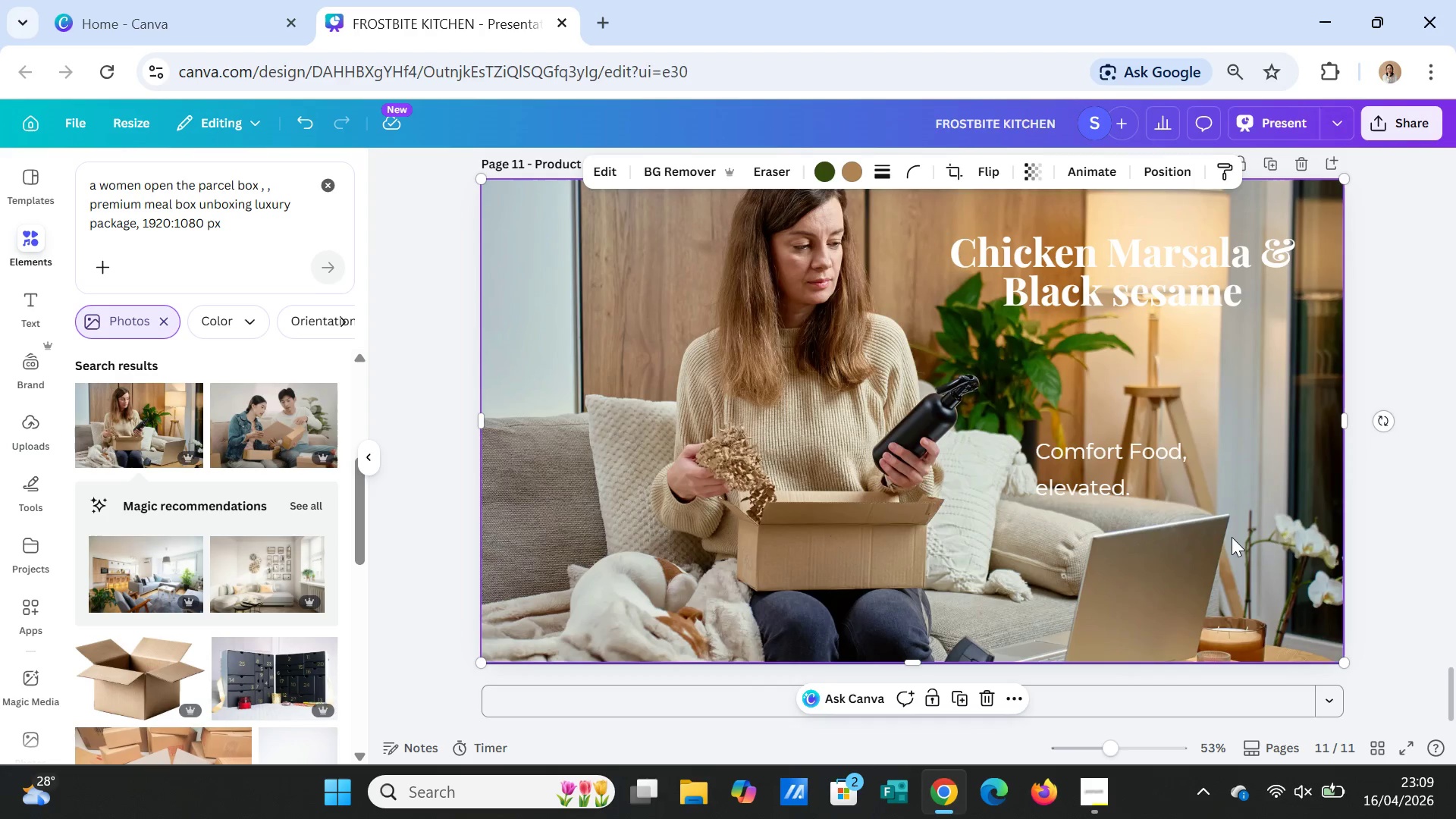 
left_click([329, 174])
 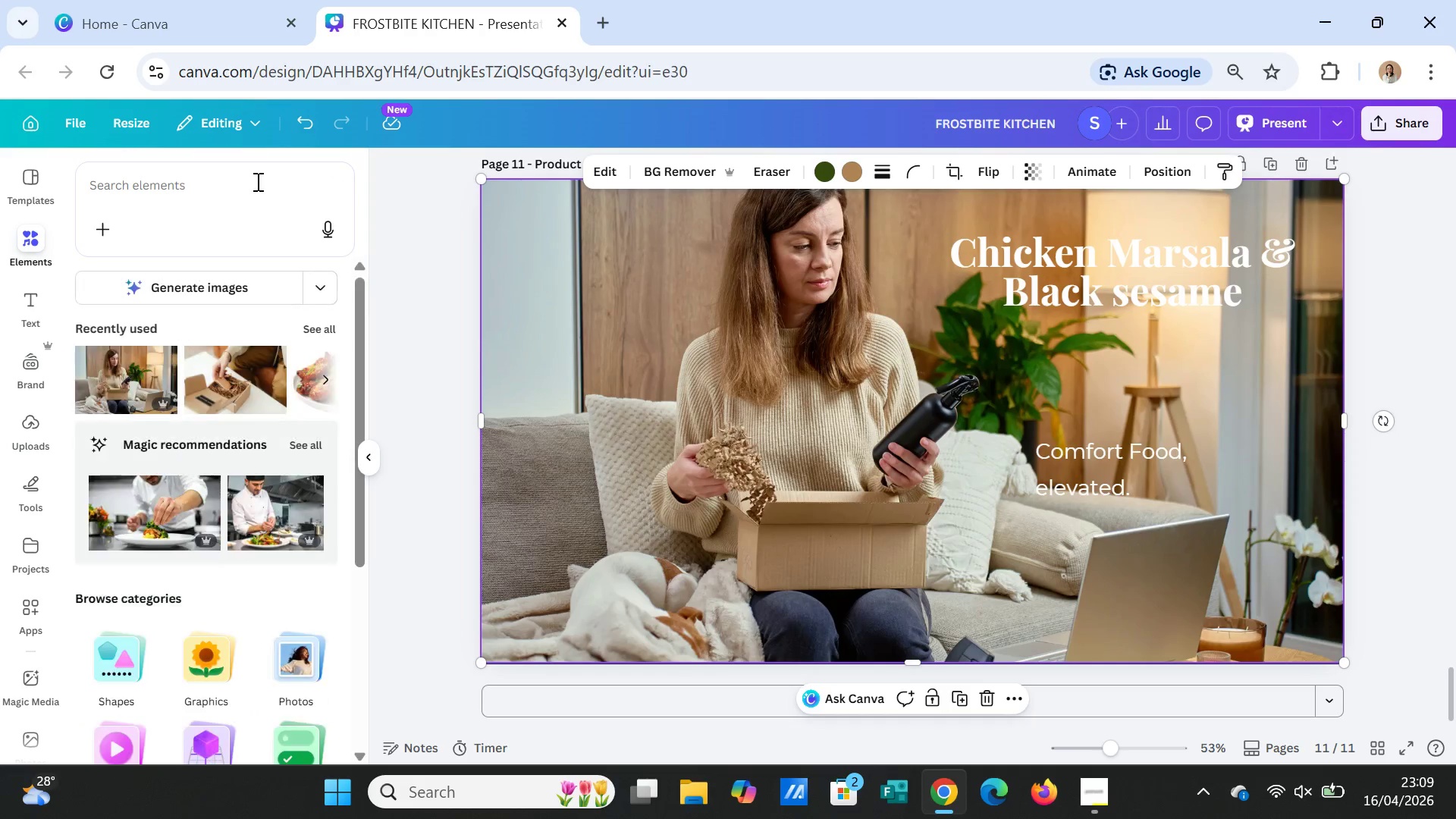 
left_click([256, 181])
 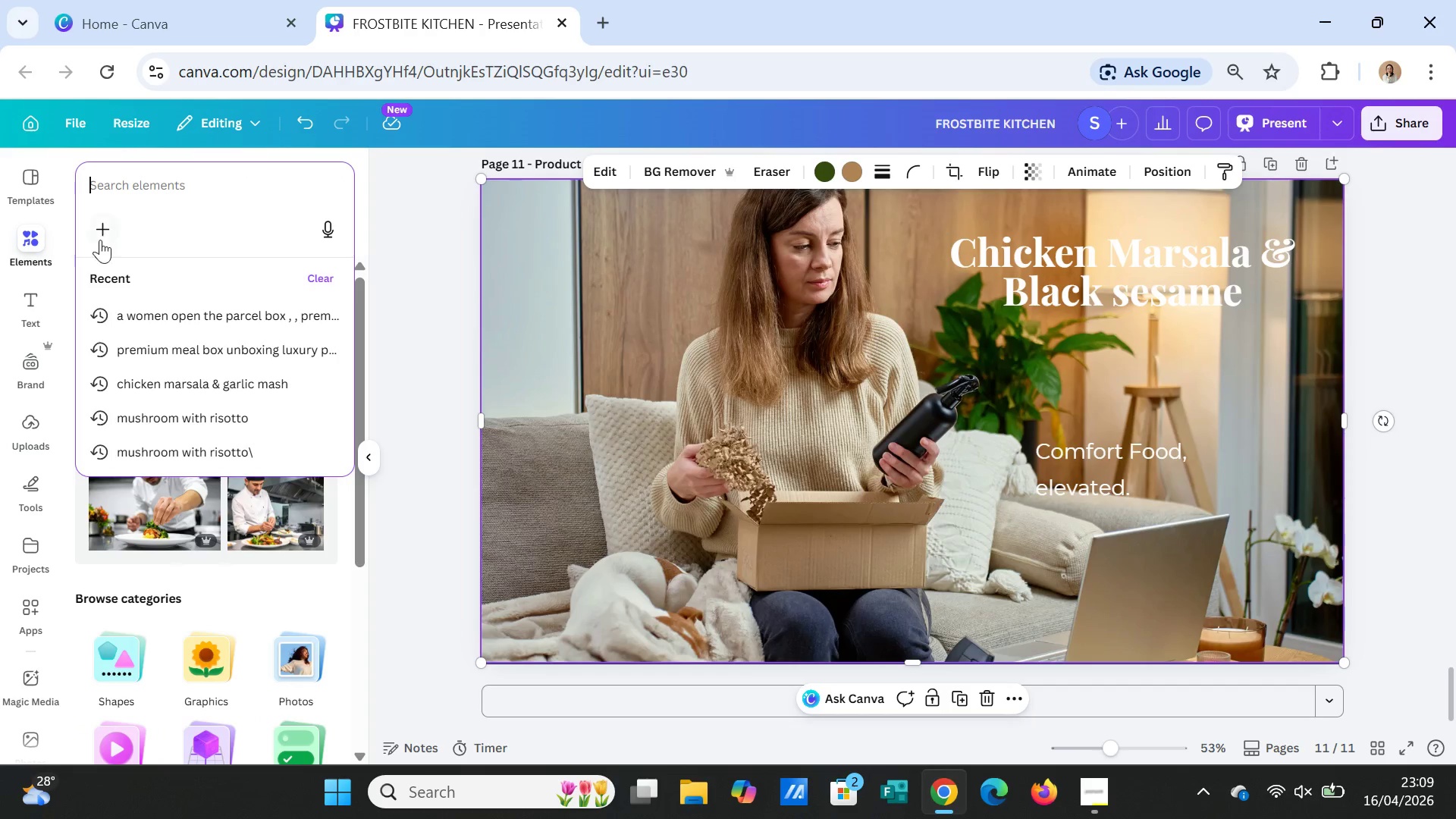 
left_click([31, 299])
 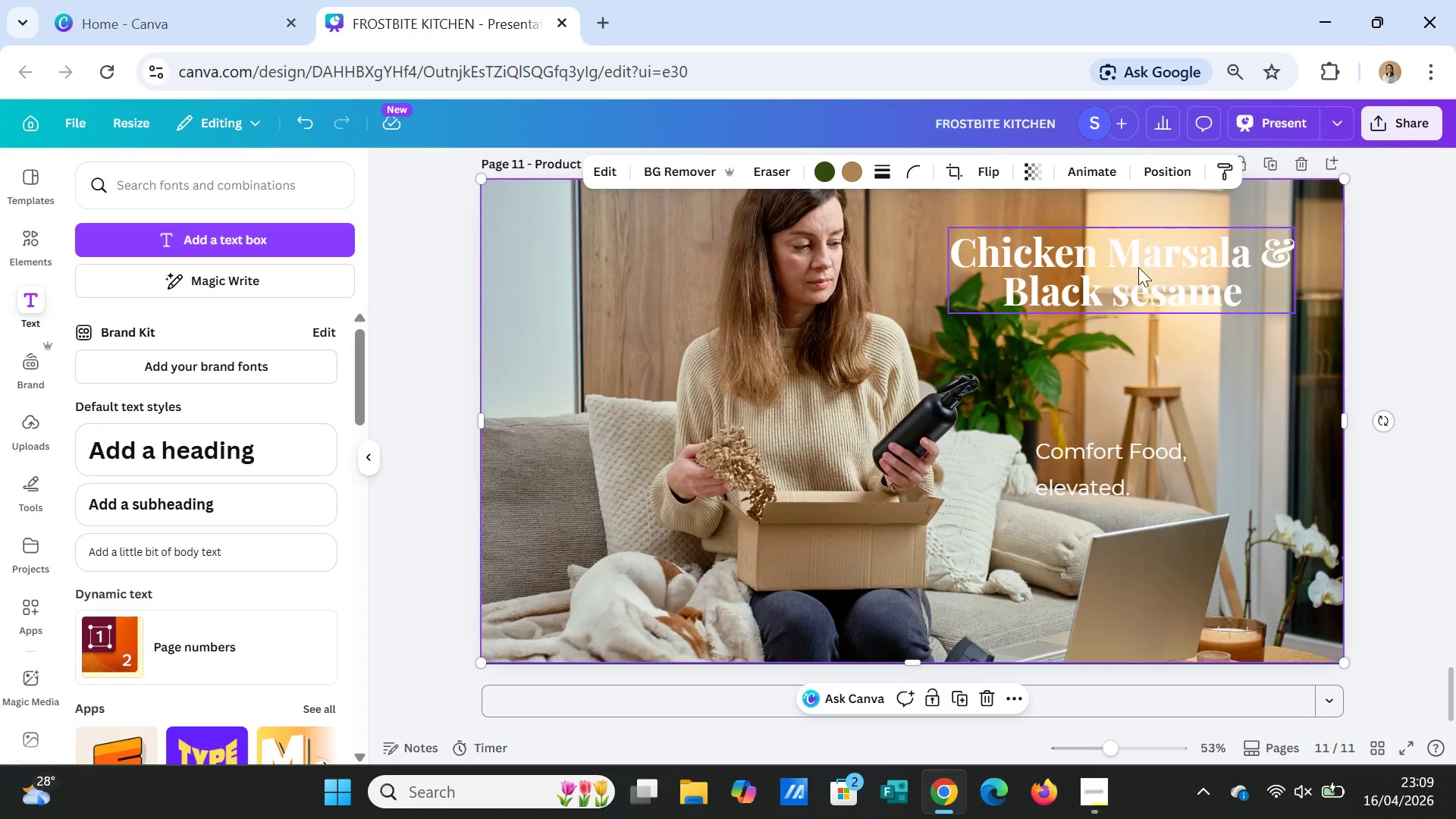 
double_click([1134, 268])
 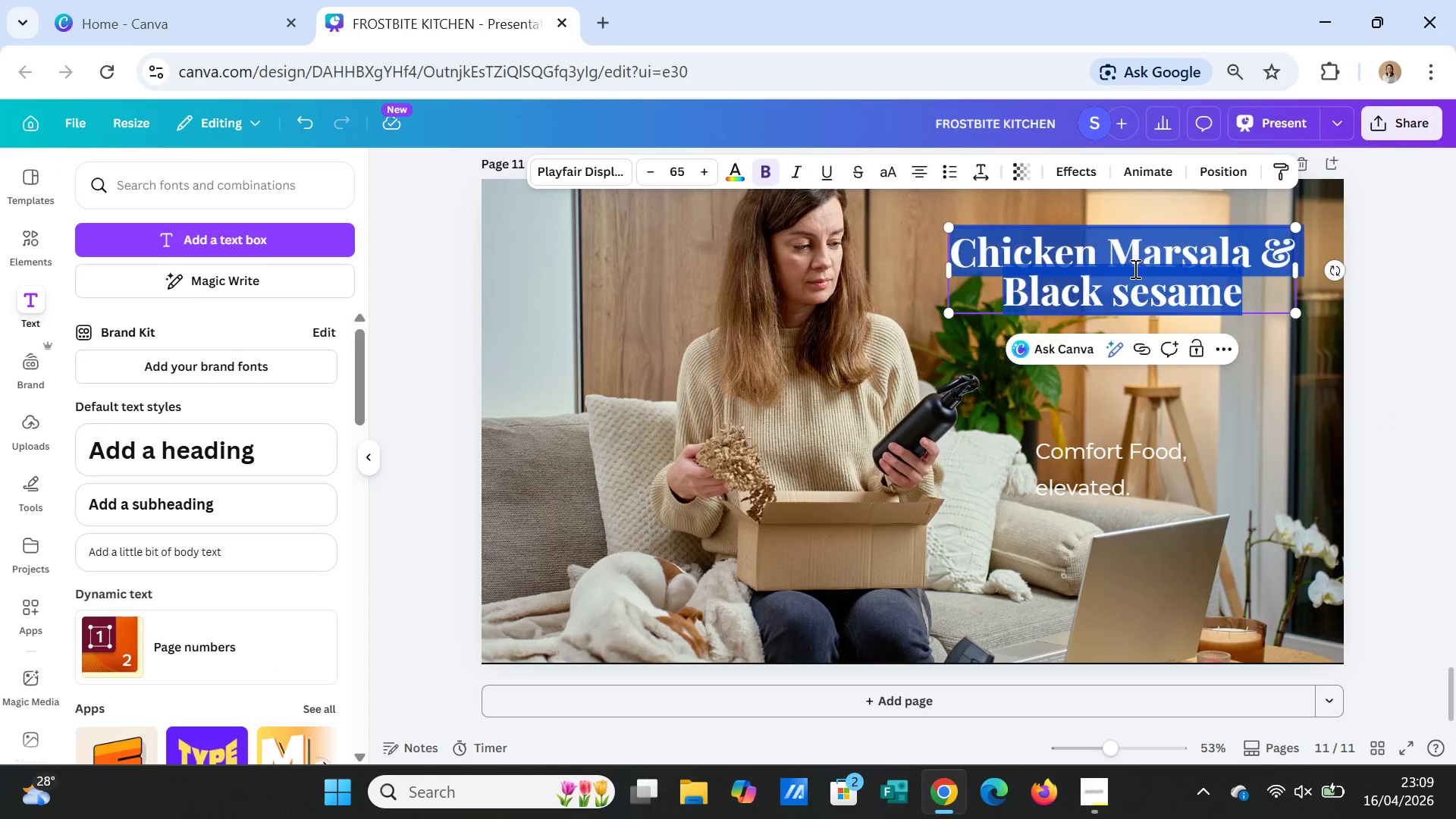 
triple_click([1134, 268])
 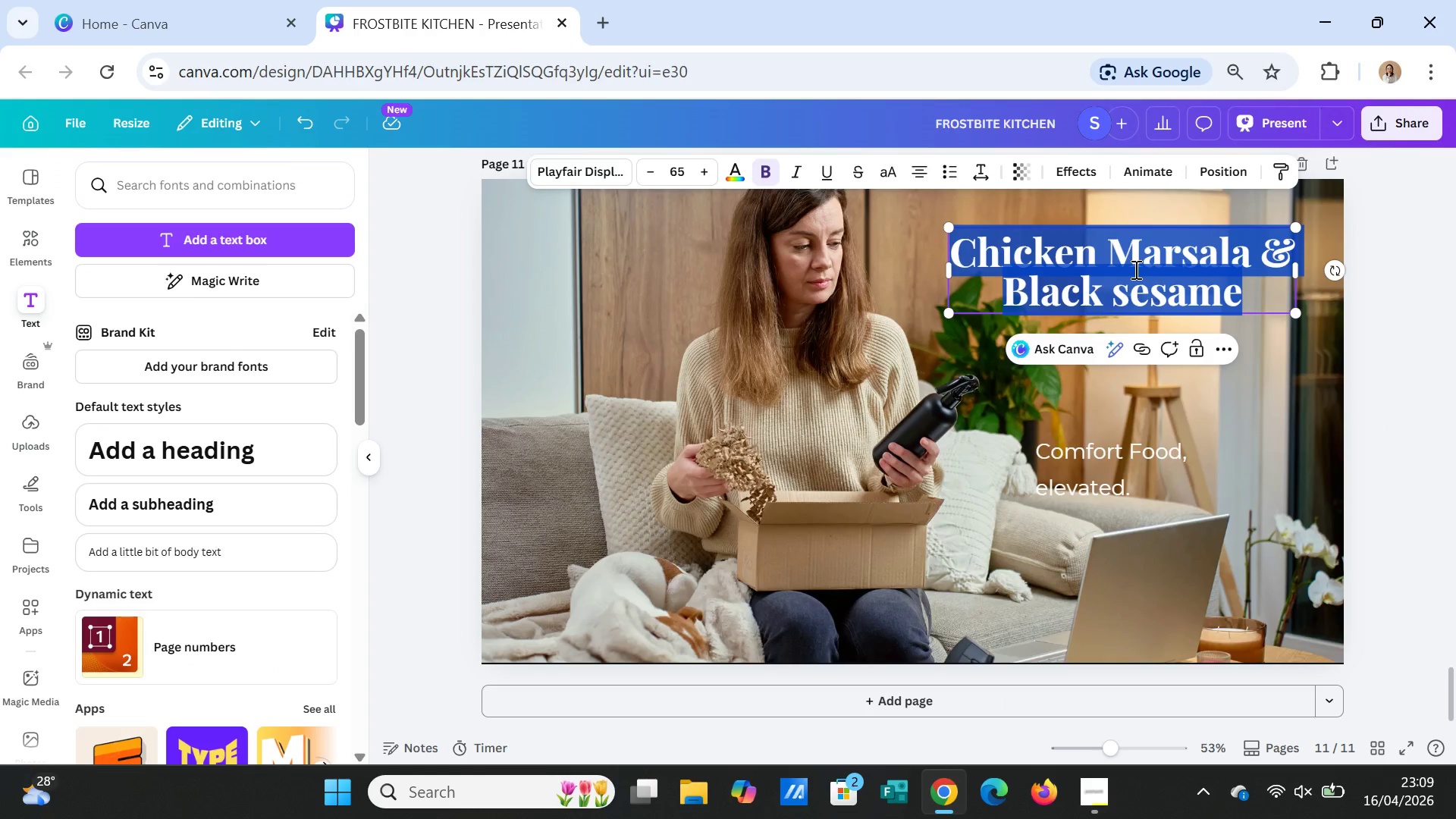 
type(Luxury,)
 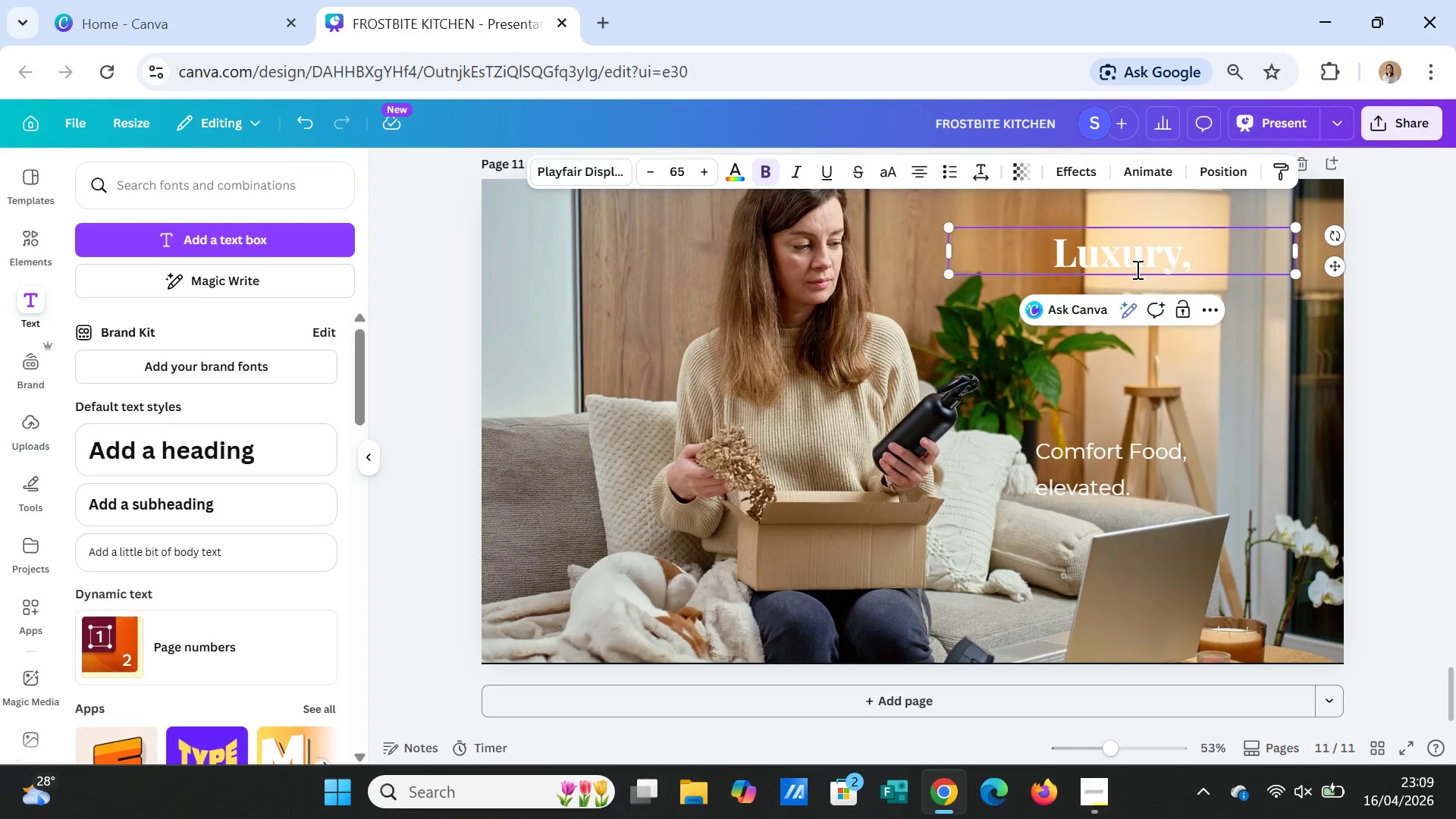 
key(Enter)
 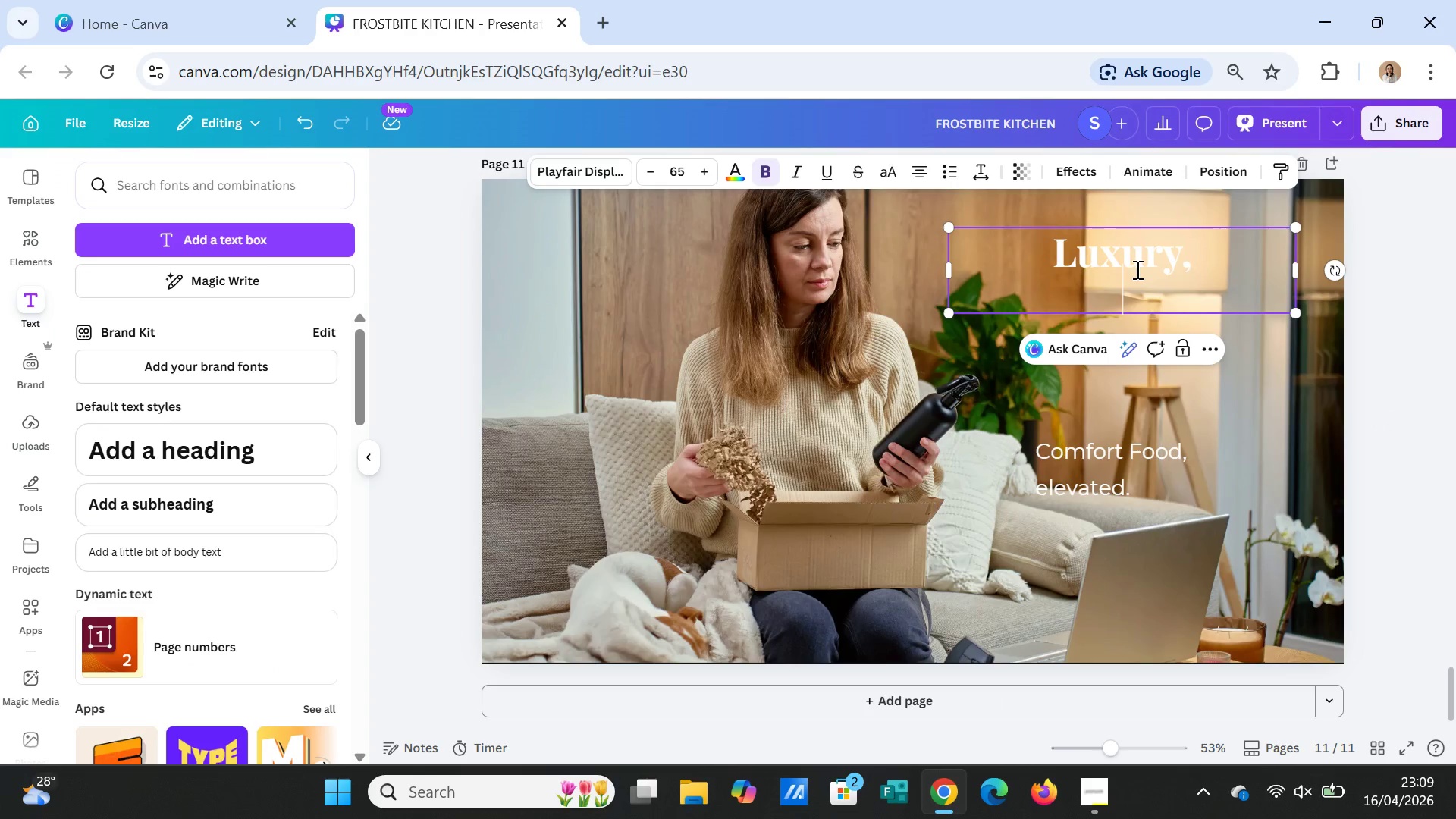 
type(Delivered)
 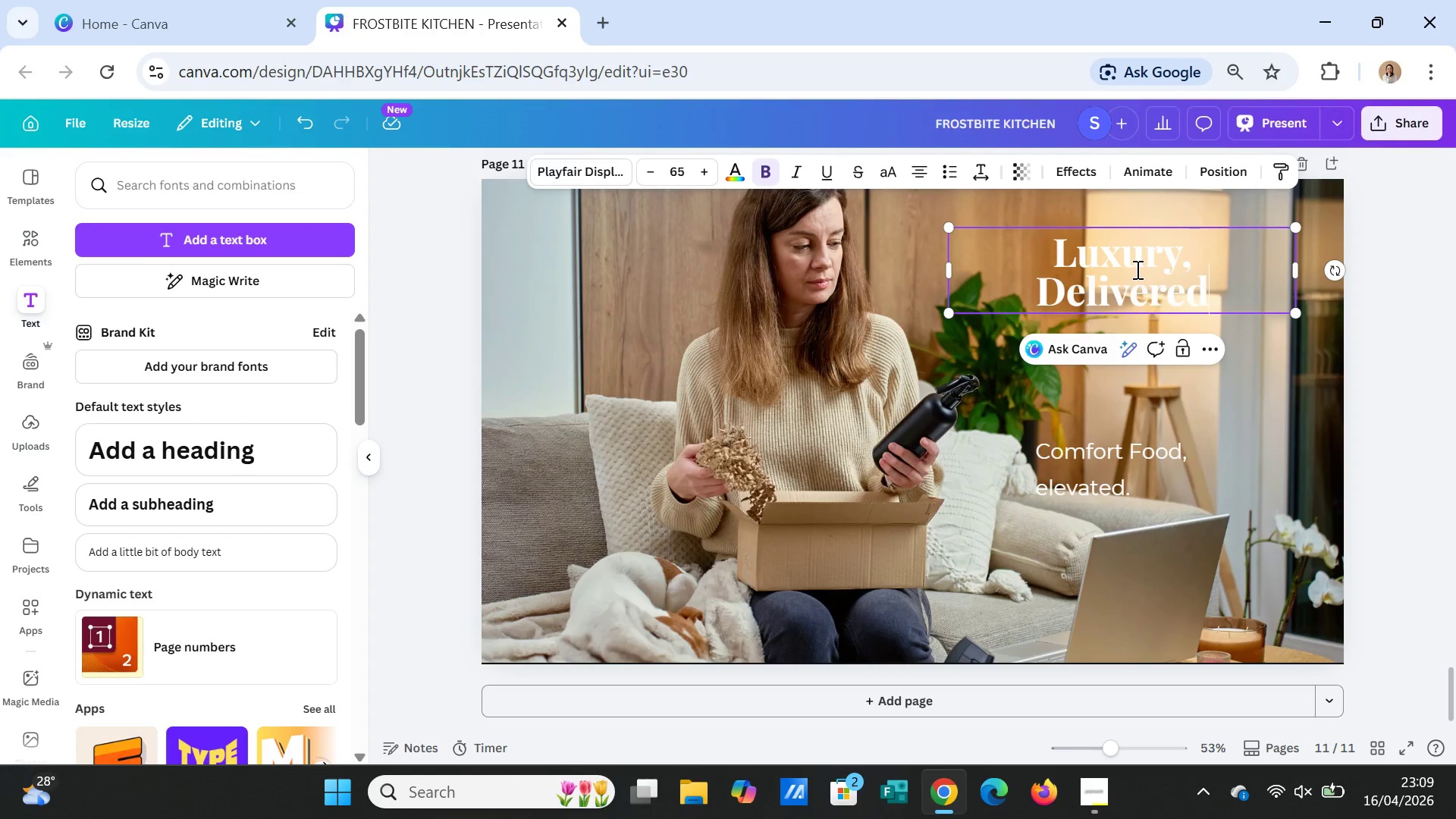 
key(Backspace)
key(Backspace)
key(Backspace)
key(Backspace)
key(Backspace)
key(Backspace)
key(Backspace)
key(Backspace)
key(Backspace)
type(Delivered )
 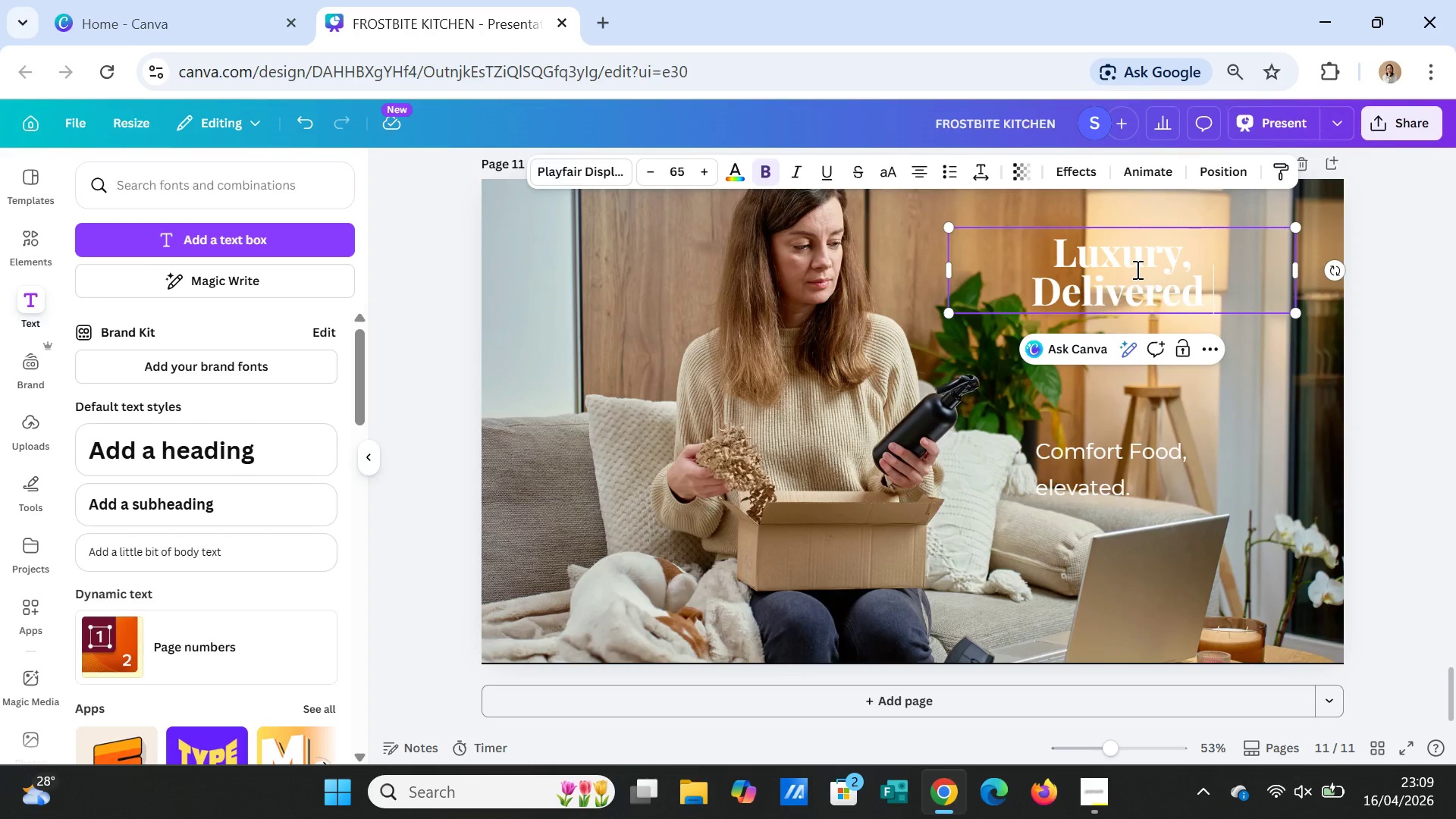 
type(to Your Doo)
 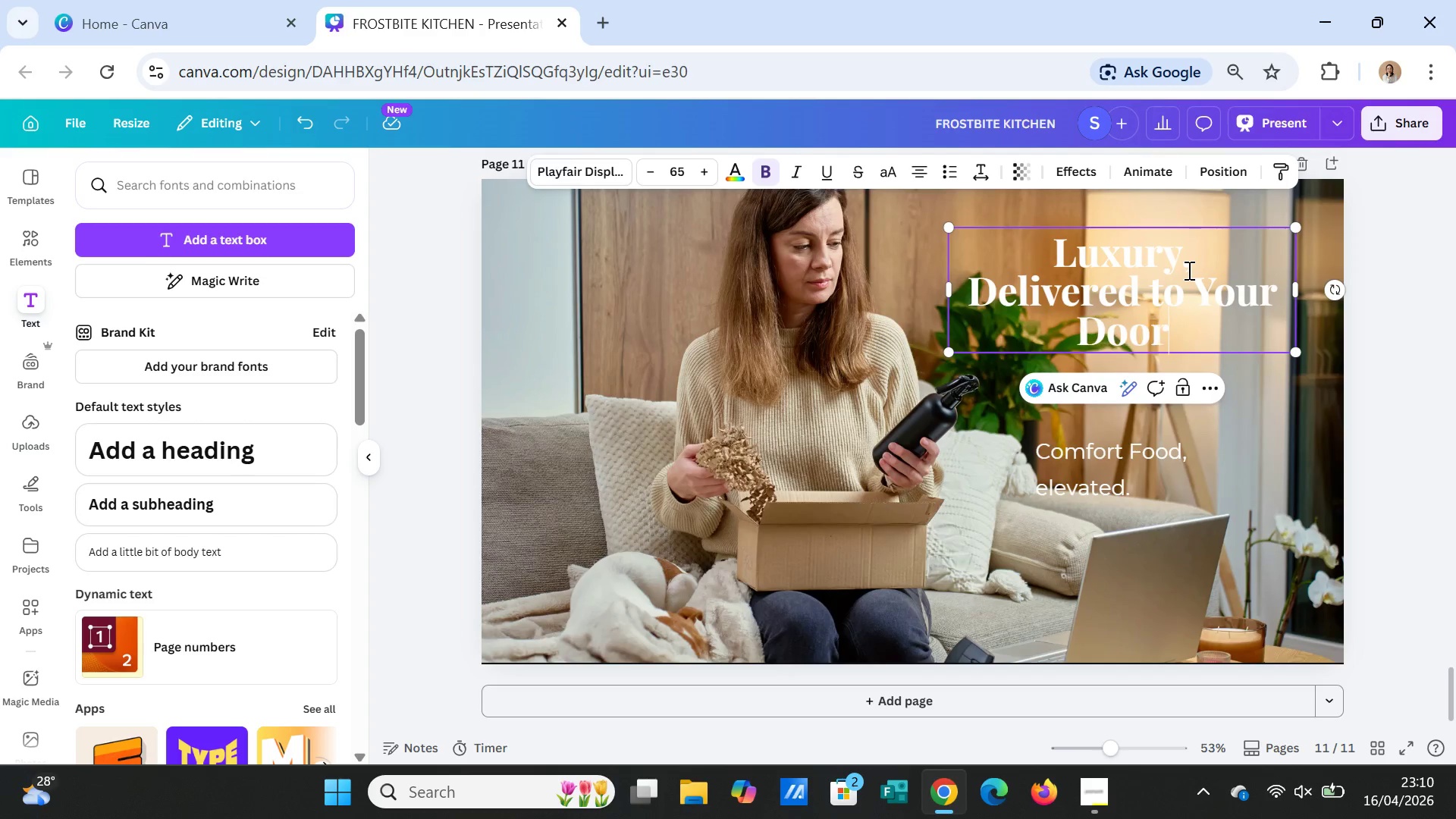 
key(R)
 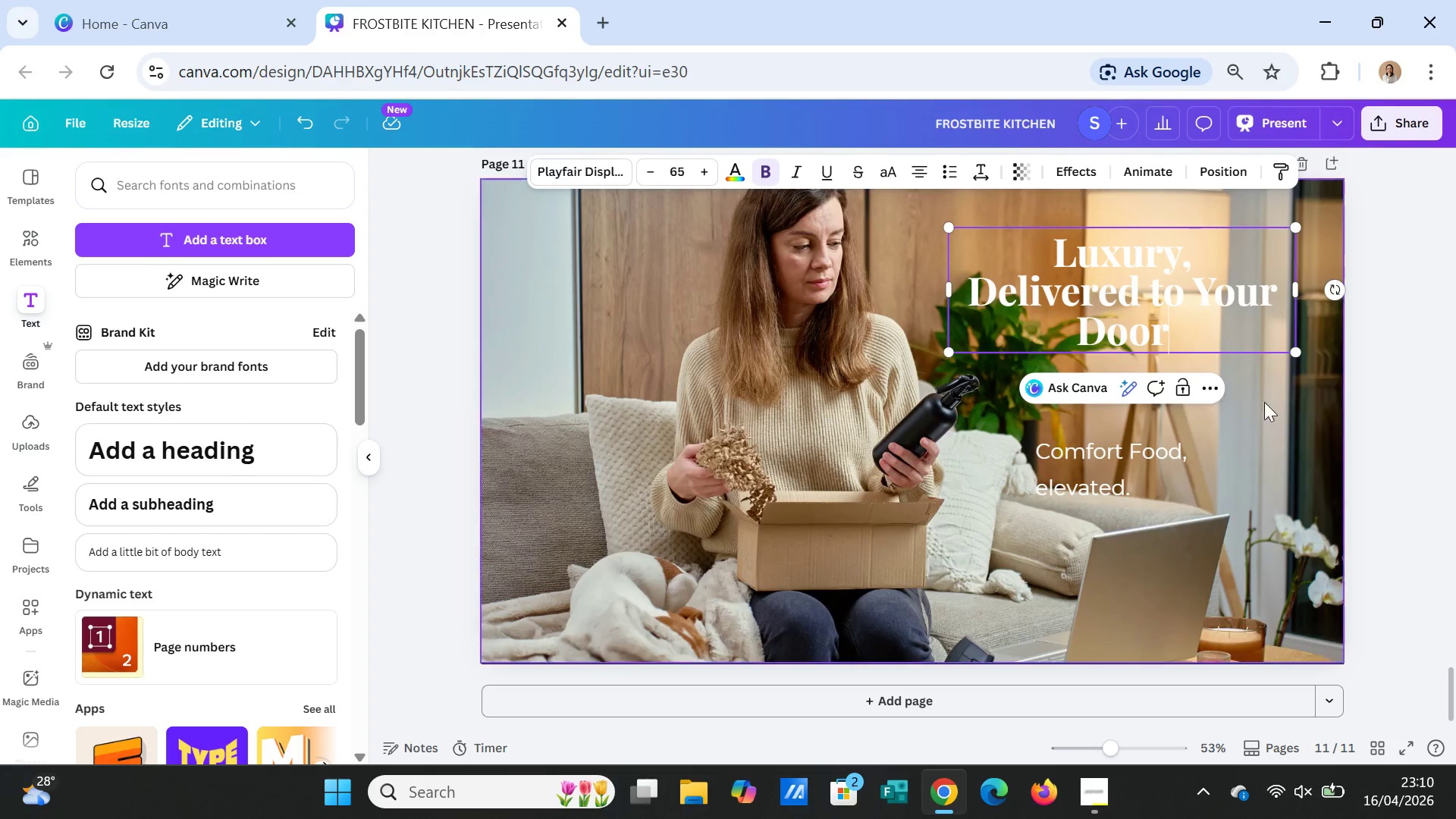 
left_click([1291, 453])
 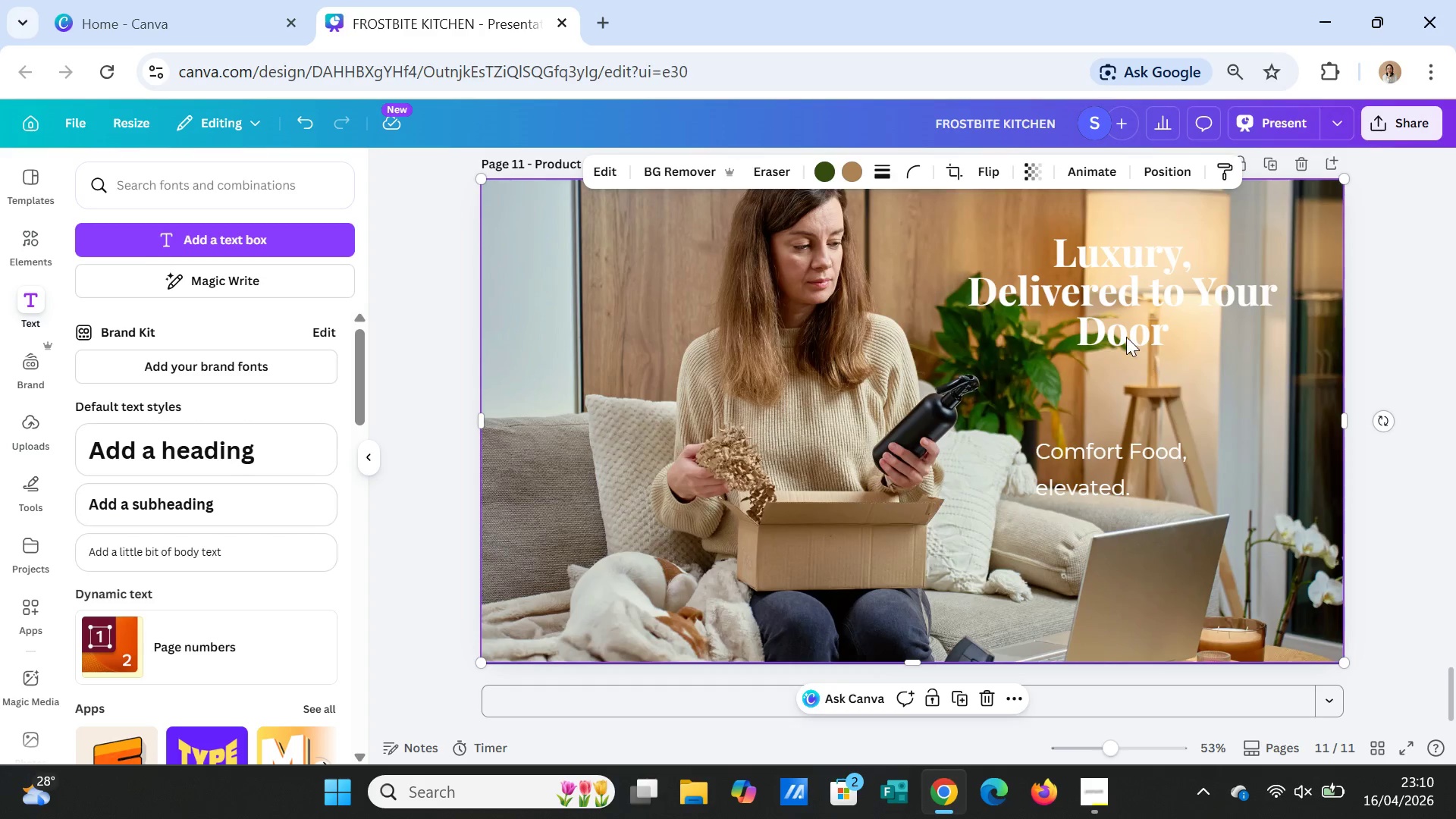 
left_click([1122, 329])
 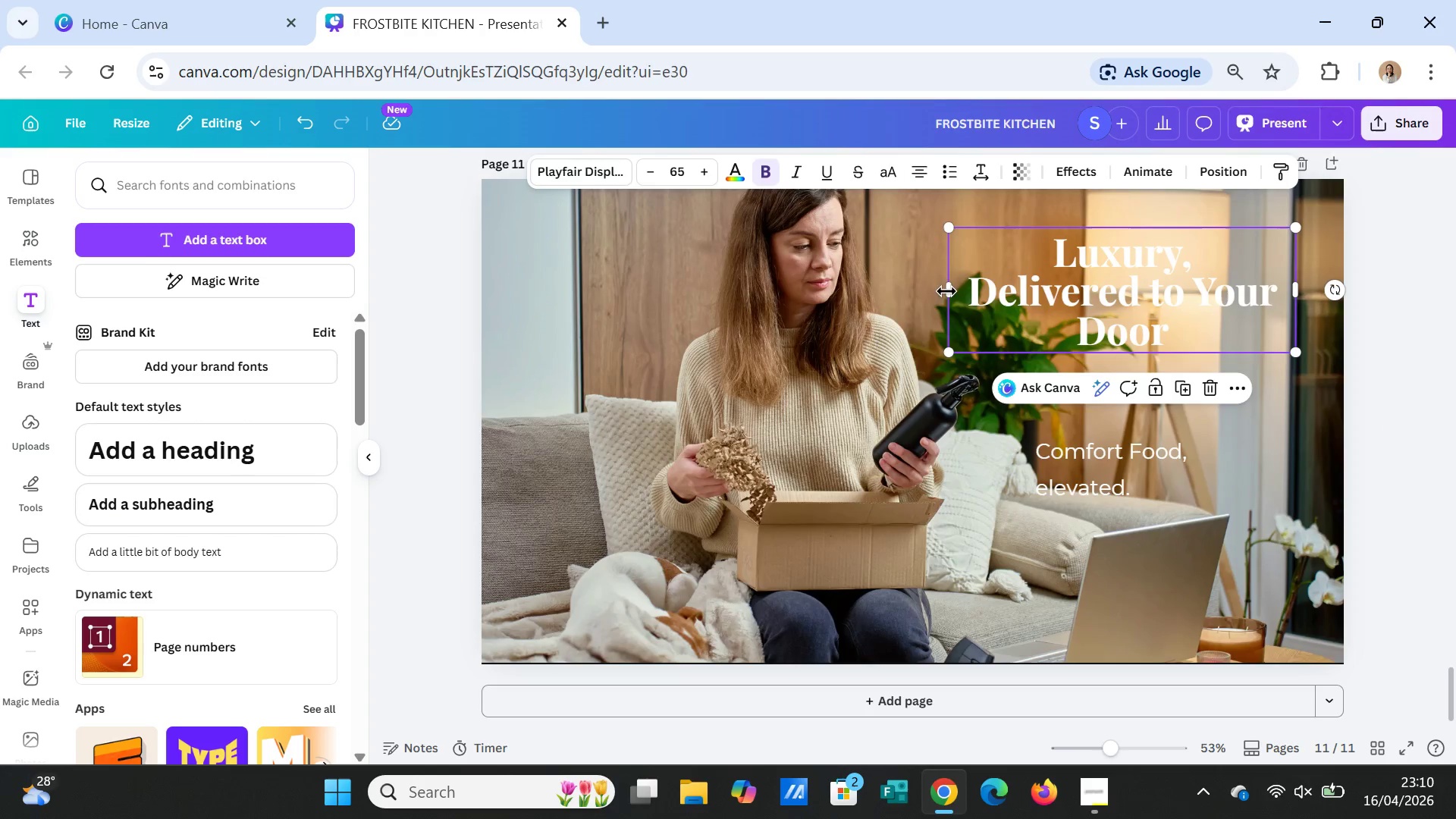 
left_click_drag(start_coordinate=[945, 291], to_coordinate=[867, 284])
 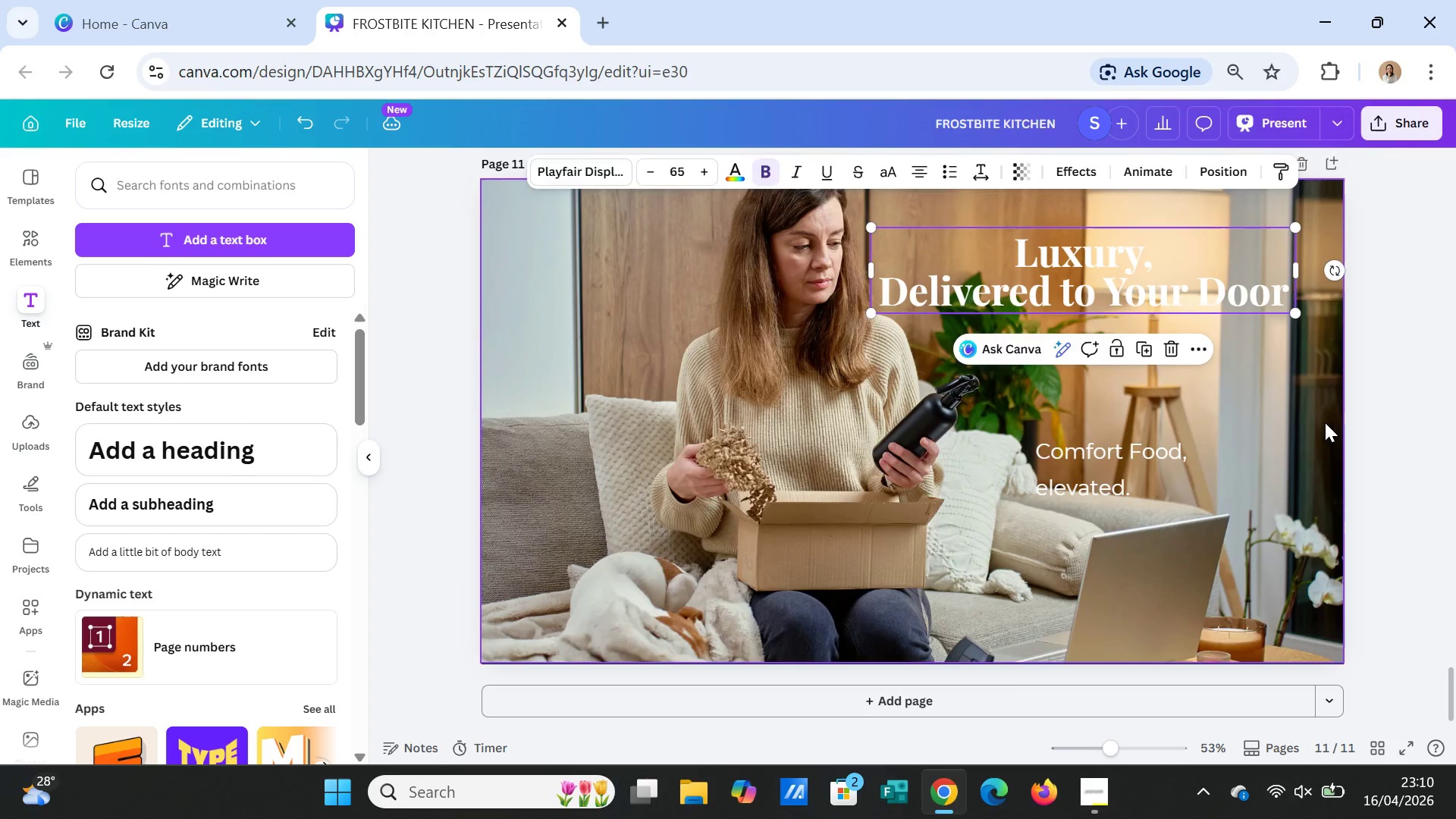 
left_click([1325, 422])
 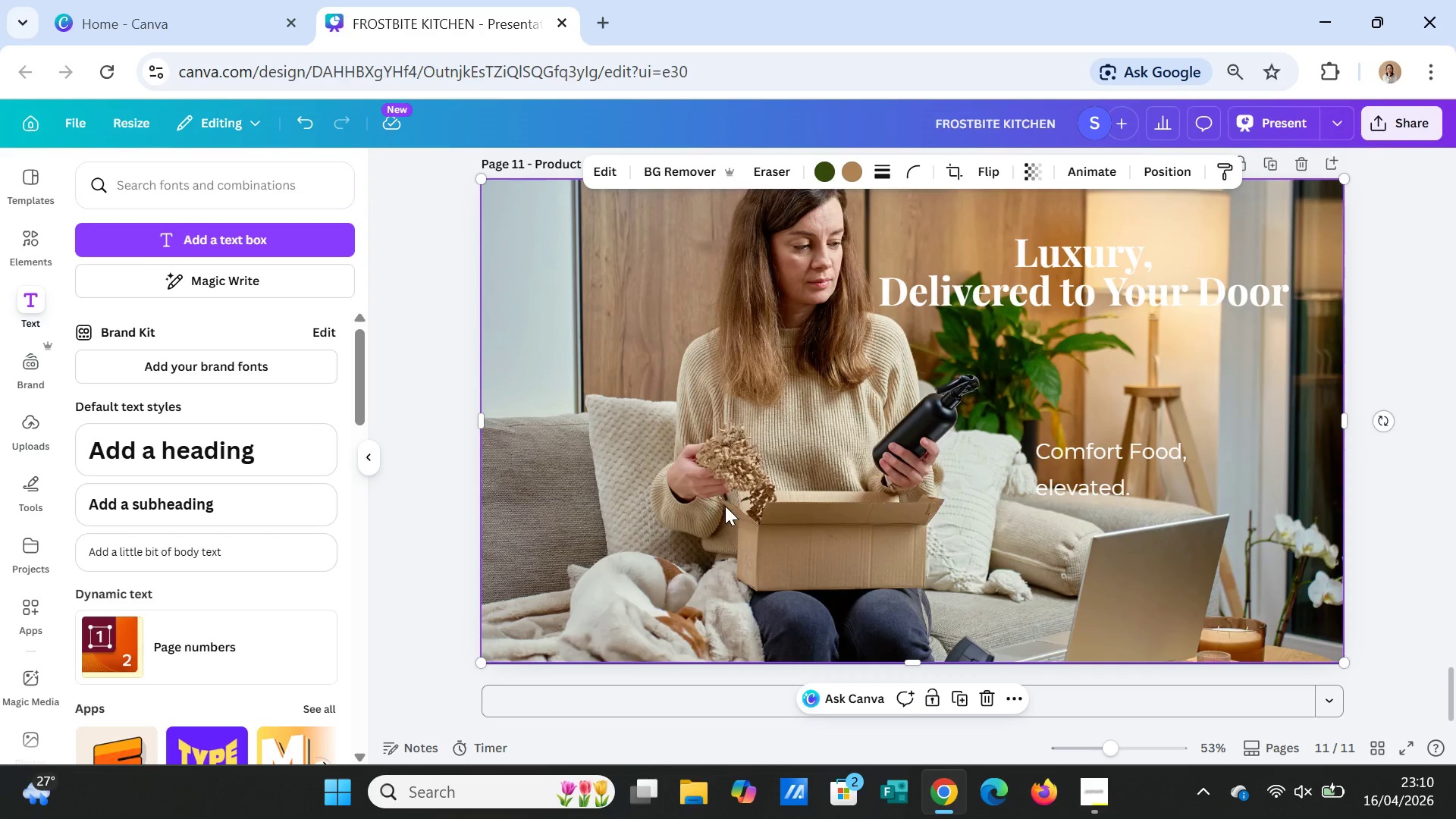 
left_click([999, 290])
 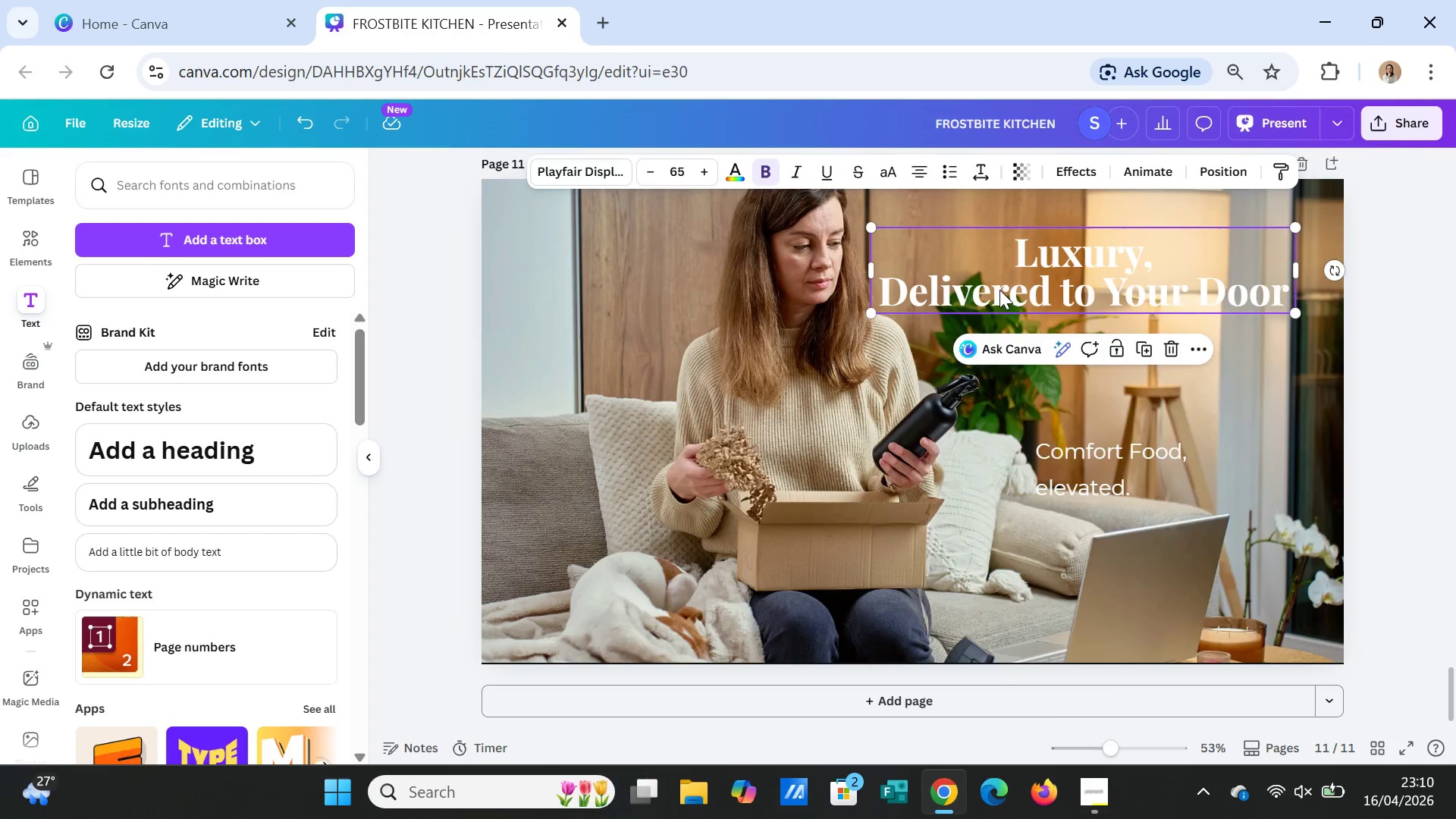 
right_click([999, 290])
 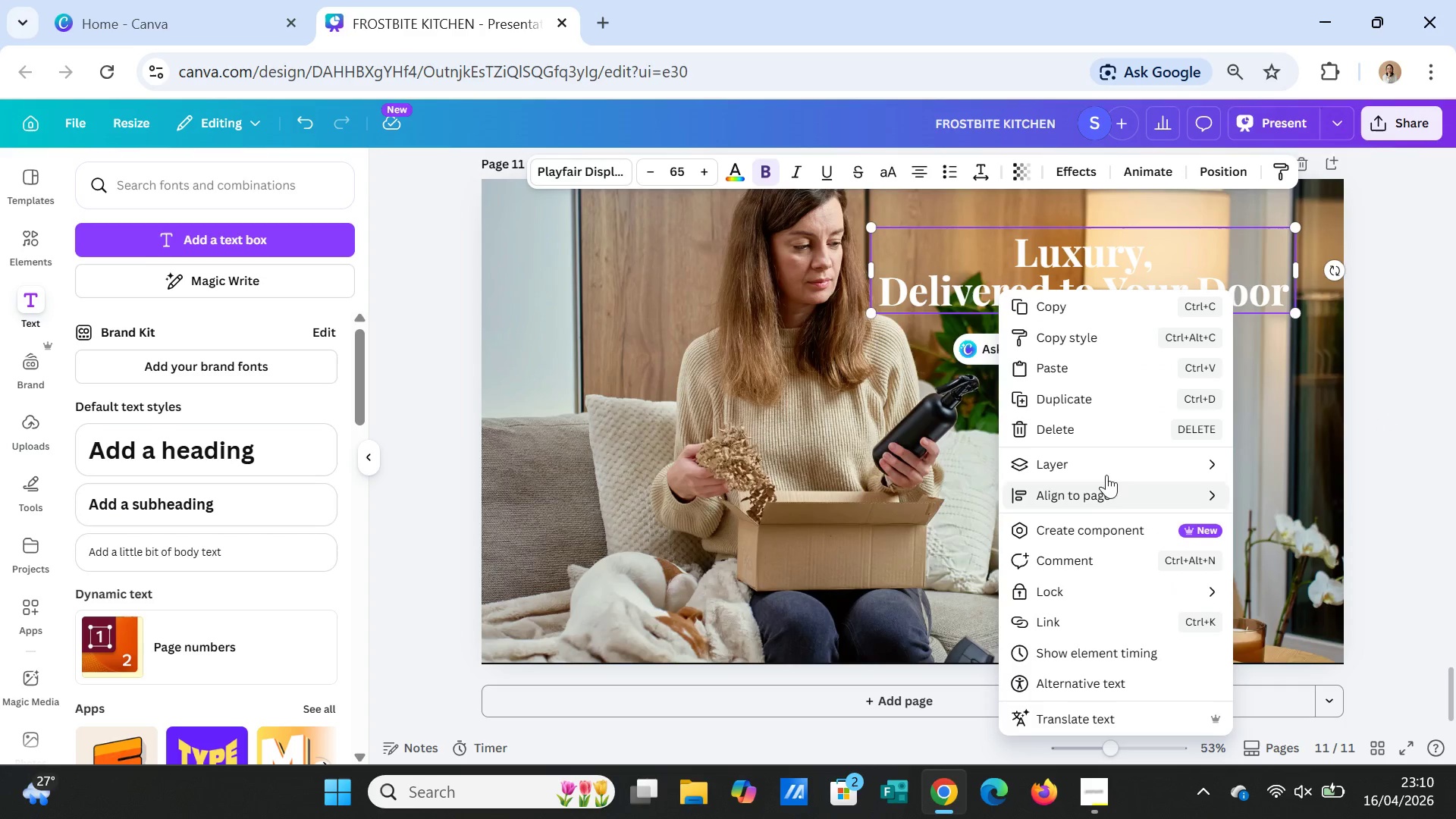 
left_click([1112, 460])
 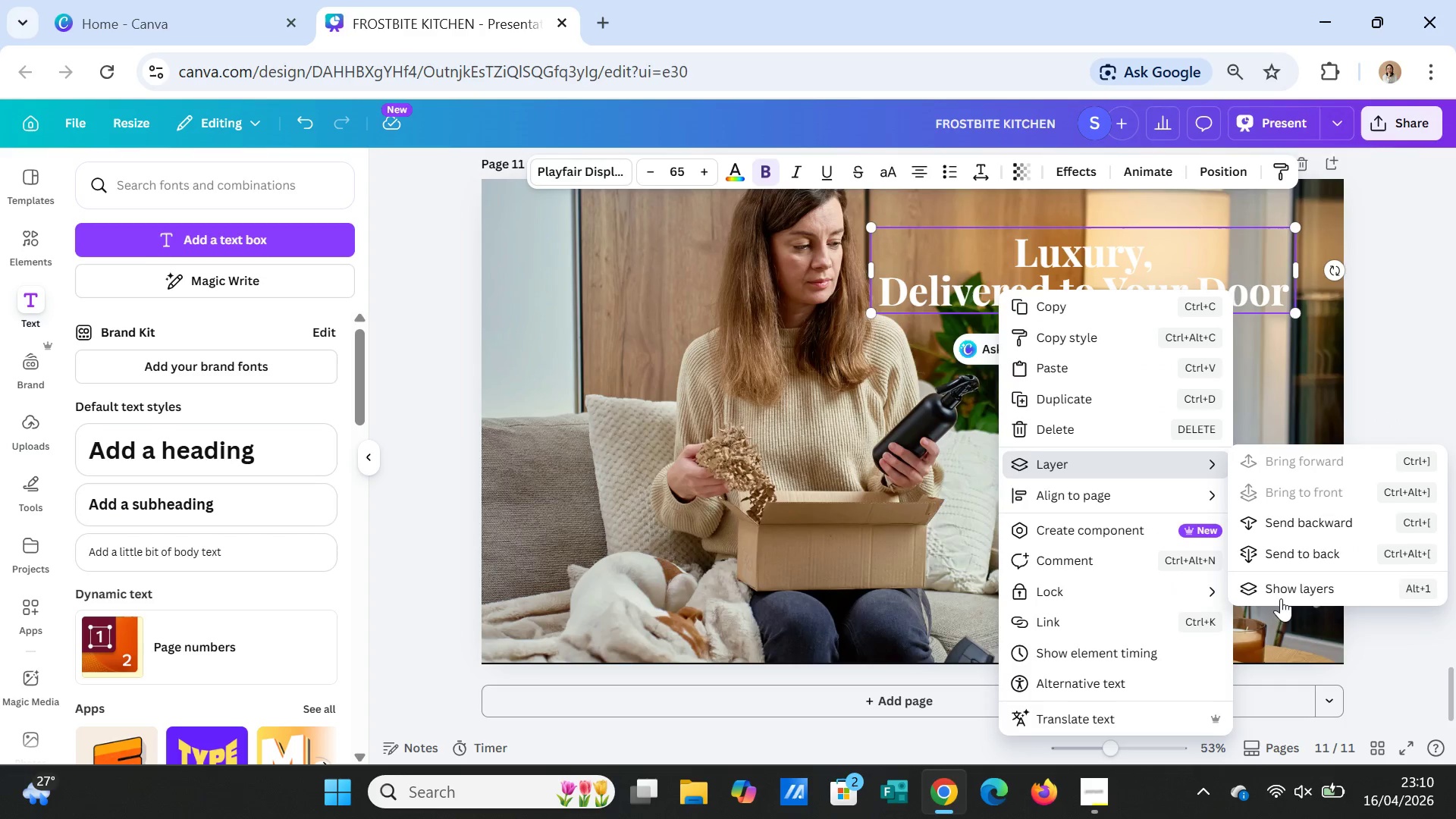 
left_click([1279, 592])
 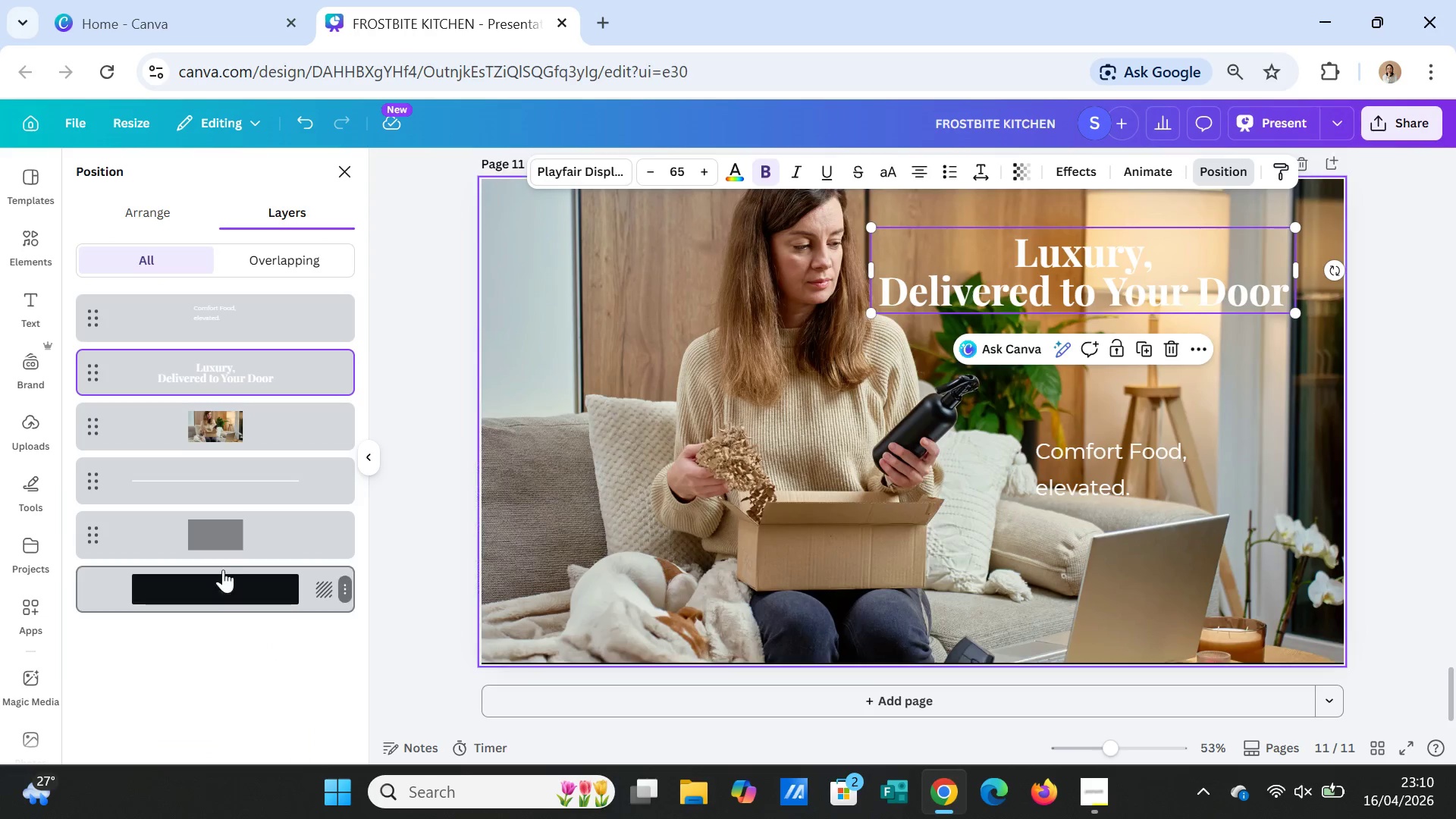 
left_click_drag(start_coordinate=[221, 539], to_coordinate=[223, 413])
 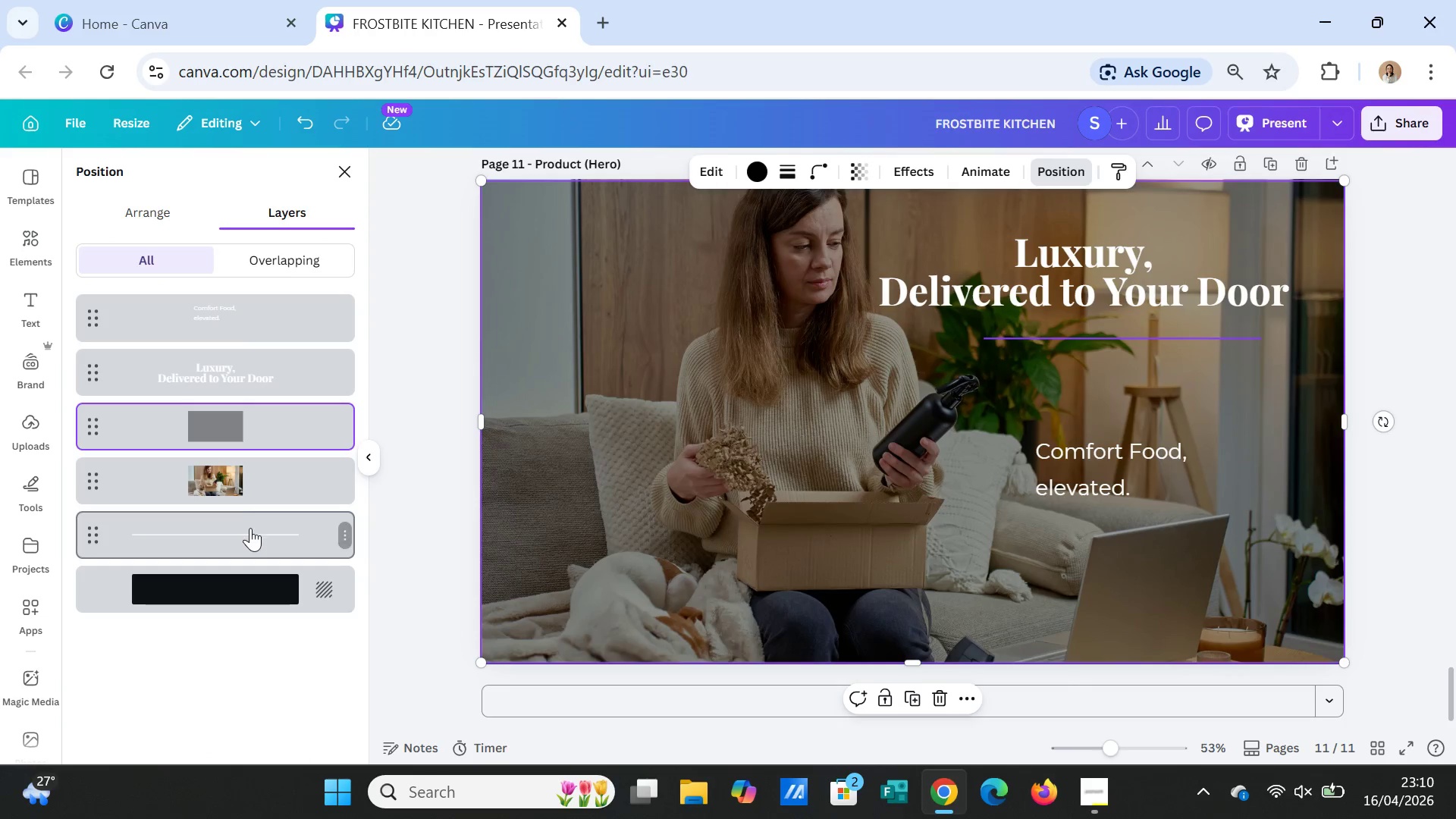 
left_click_drag(start_coordinate=[250, 529], to_coordinate=[235, 383])
 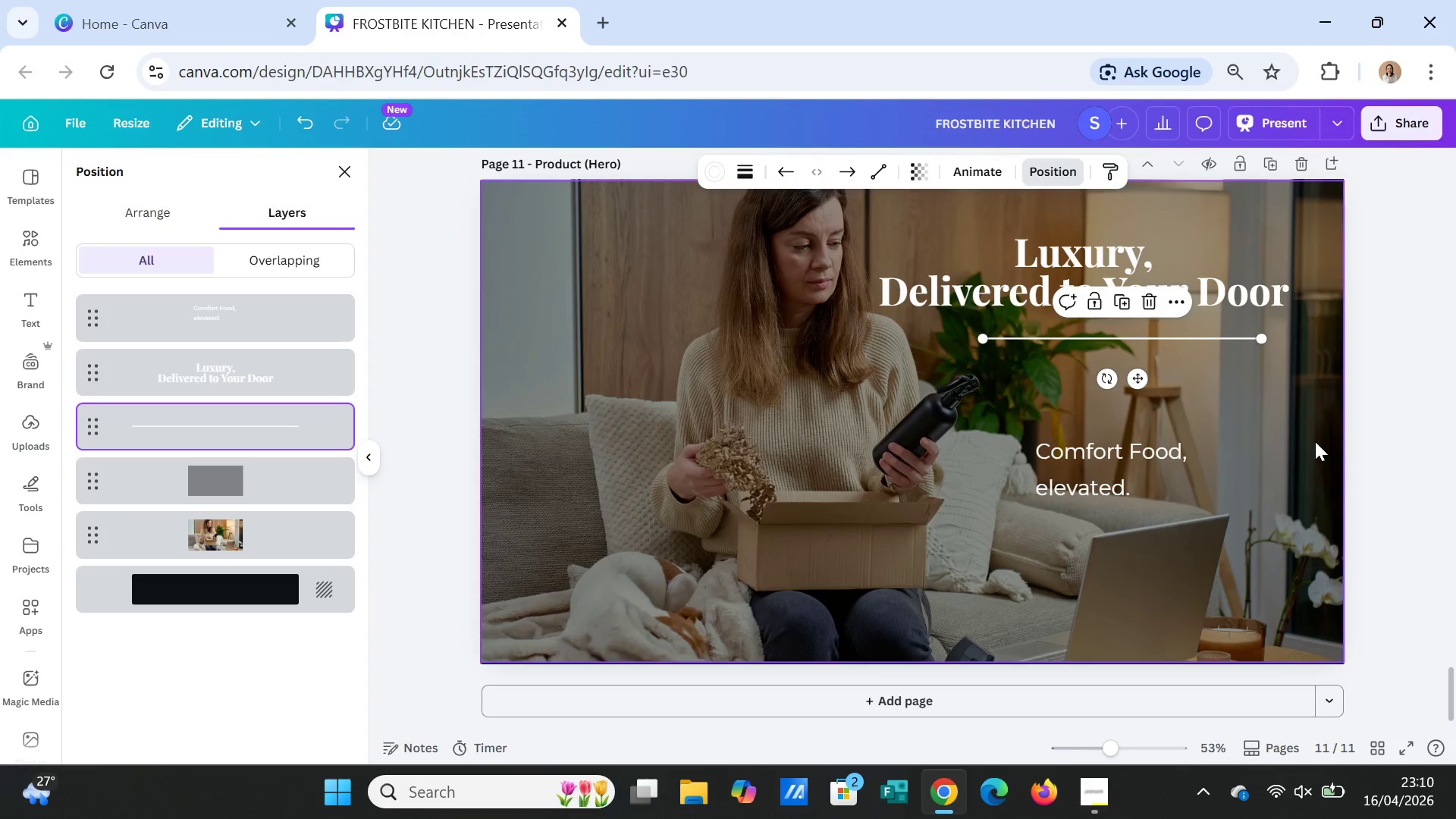 
left_click([1386, 447])
 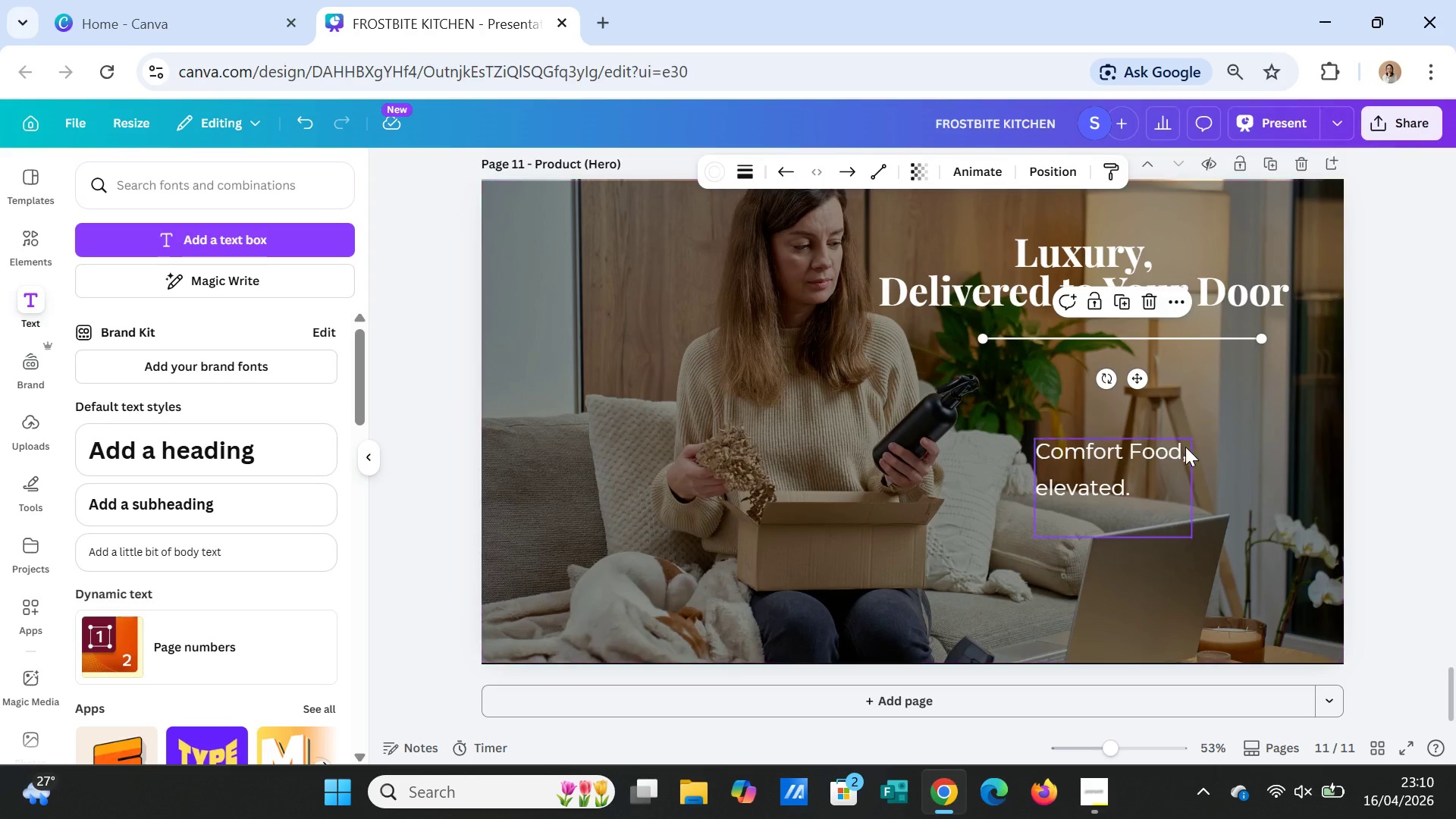 
left_click([1185, 447])
 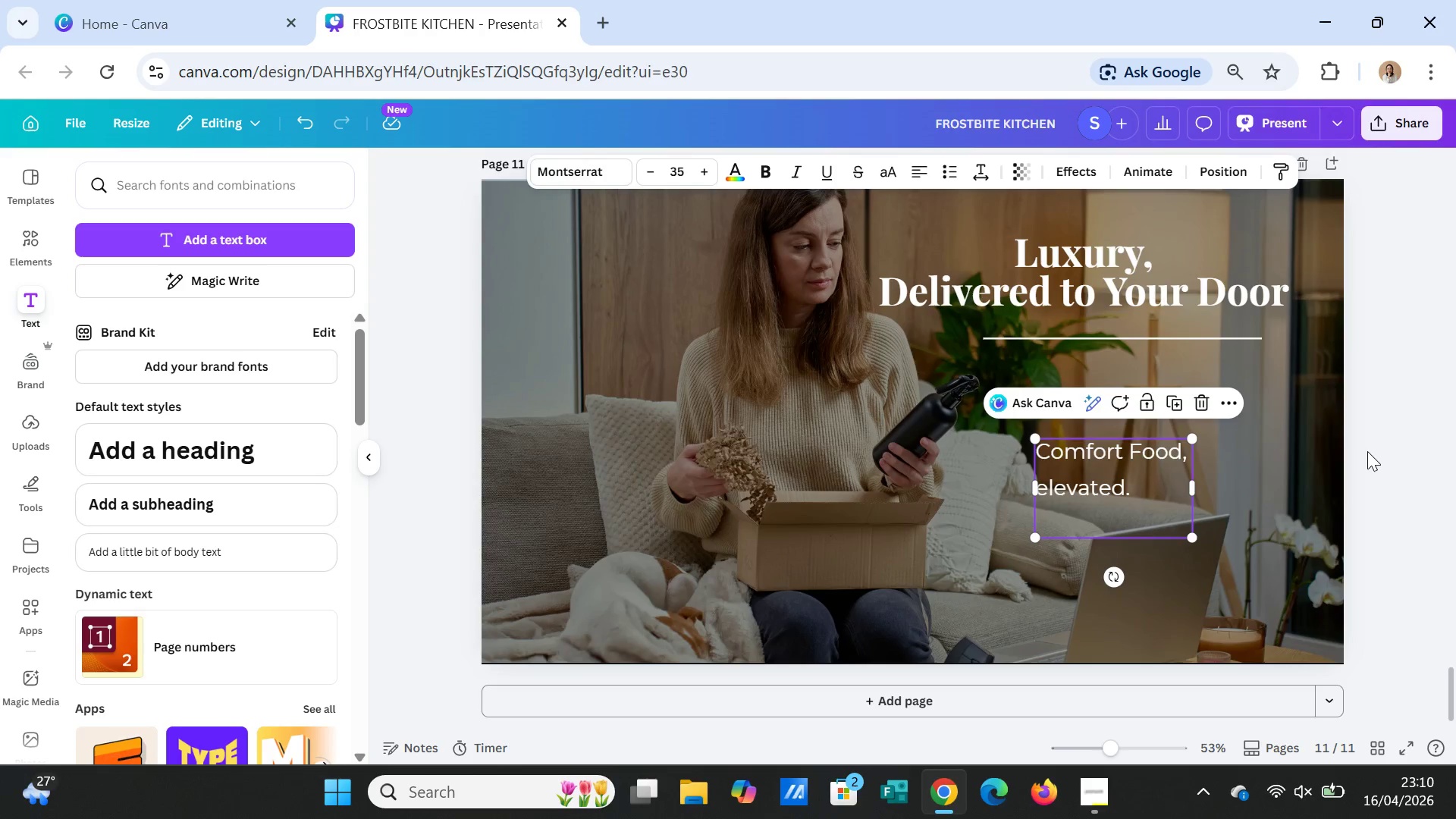 
scroll: coordinate [1364, 447], scroll_direction: up, amount: 6.0
 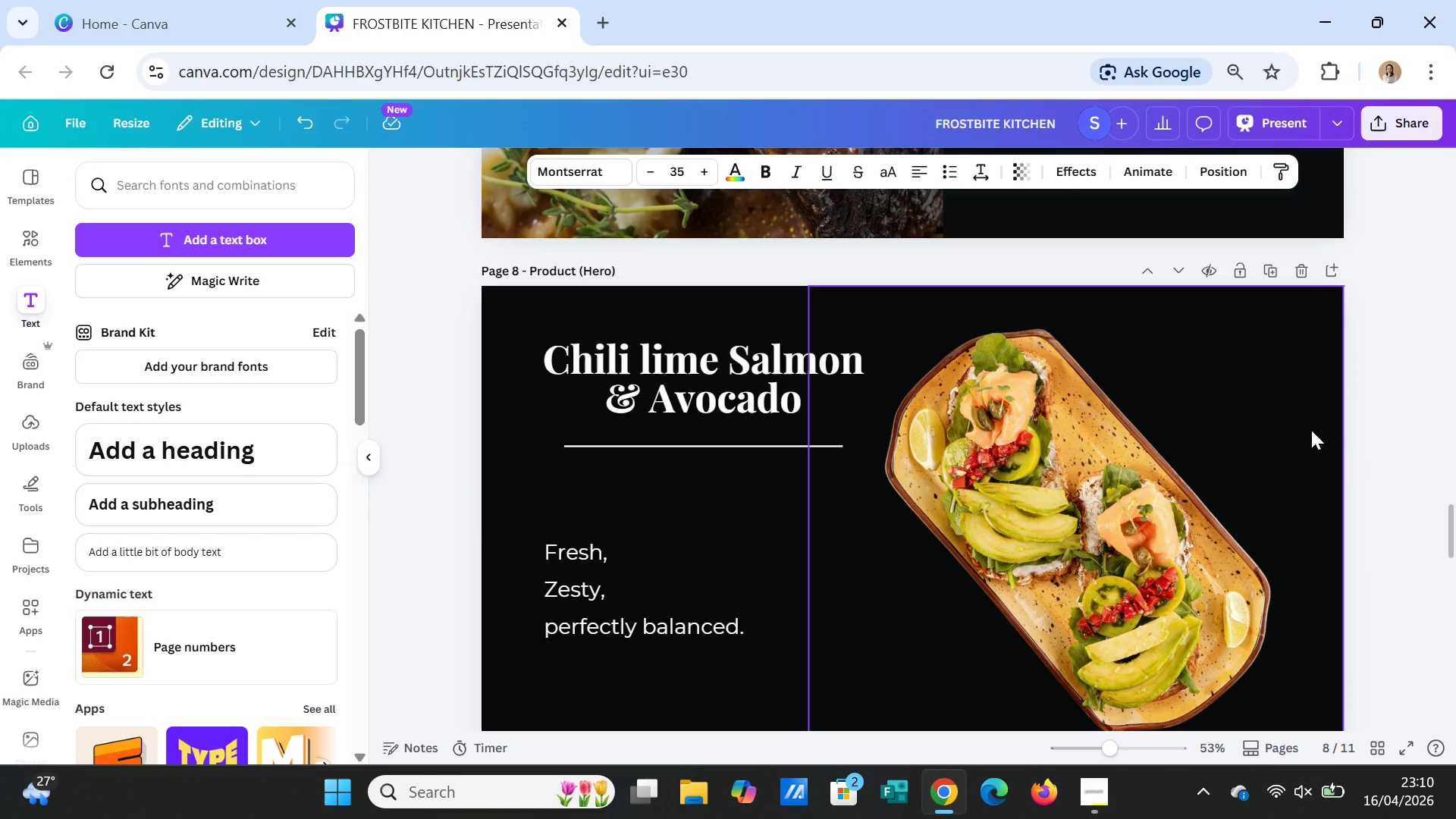 
scroll: coordinate [1338, 452], scroll_direction: down, amount: 14.0
 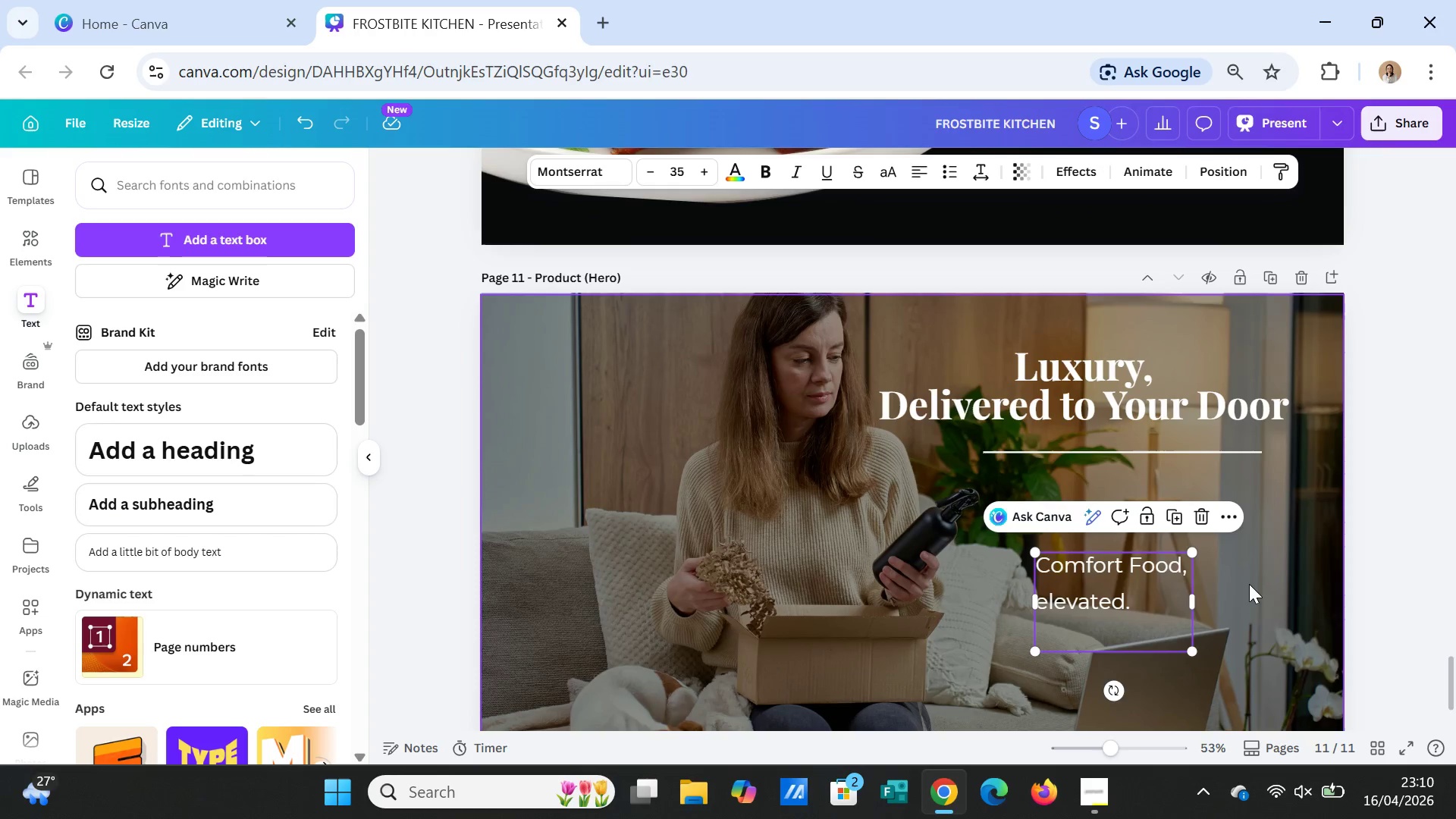 
left_click([1248, 584])
 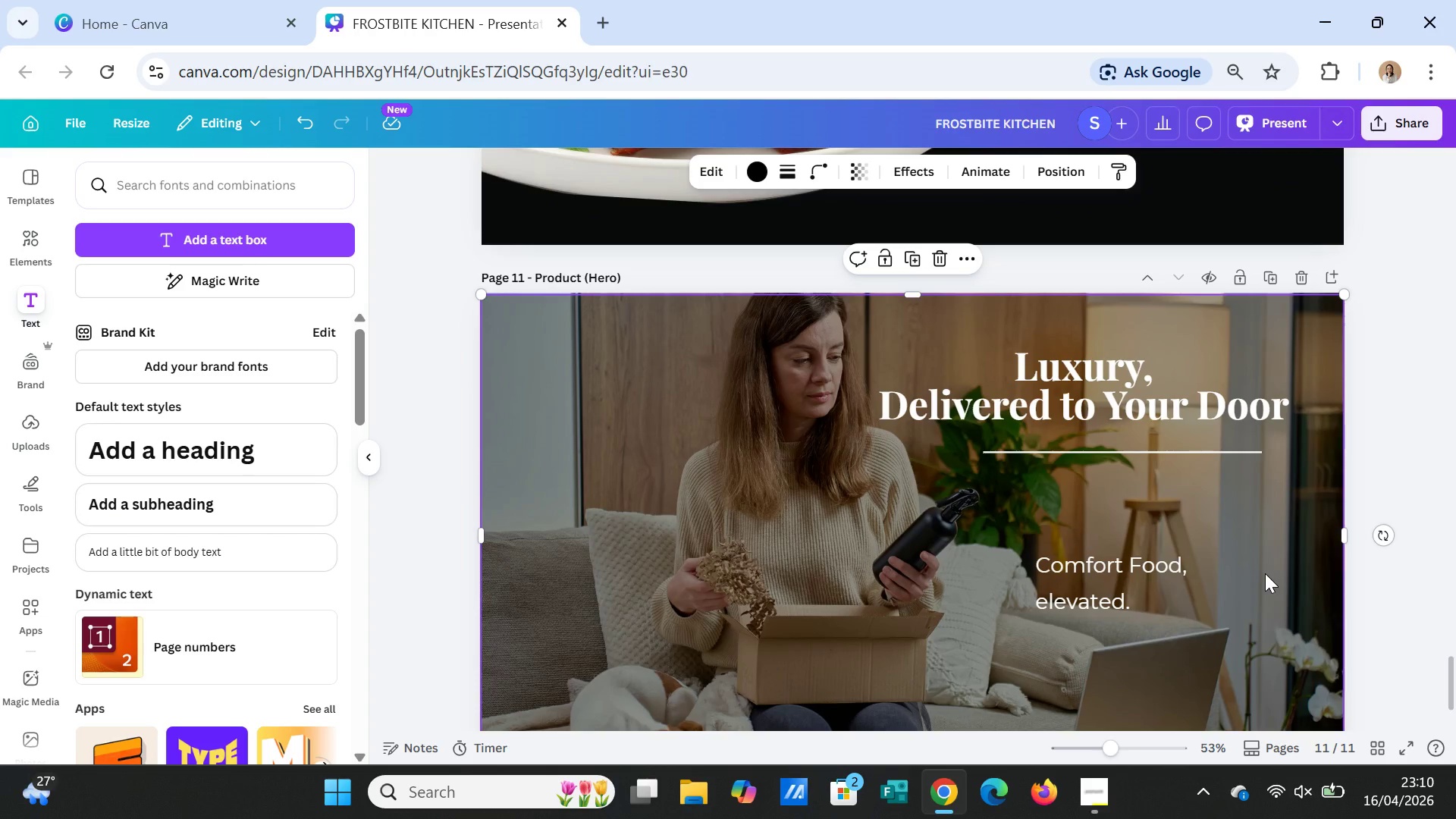 
scroll: coordinate [1265, 573], scroll_direction: down, amount: 1.0
 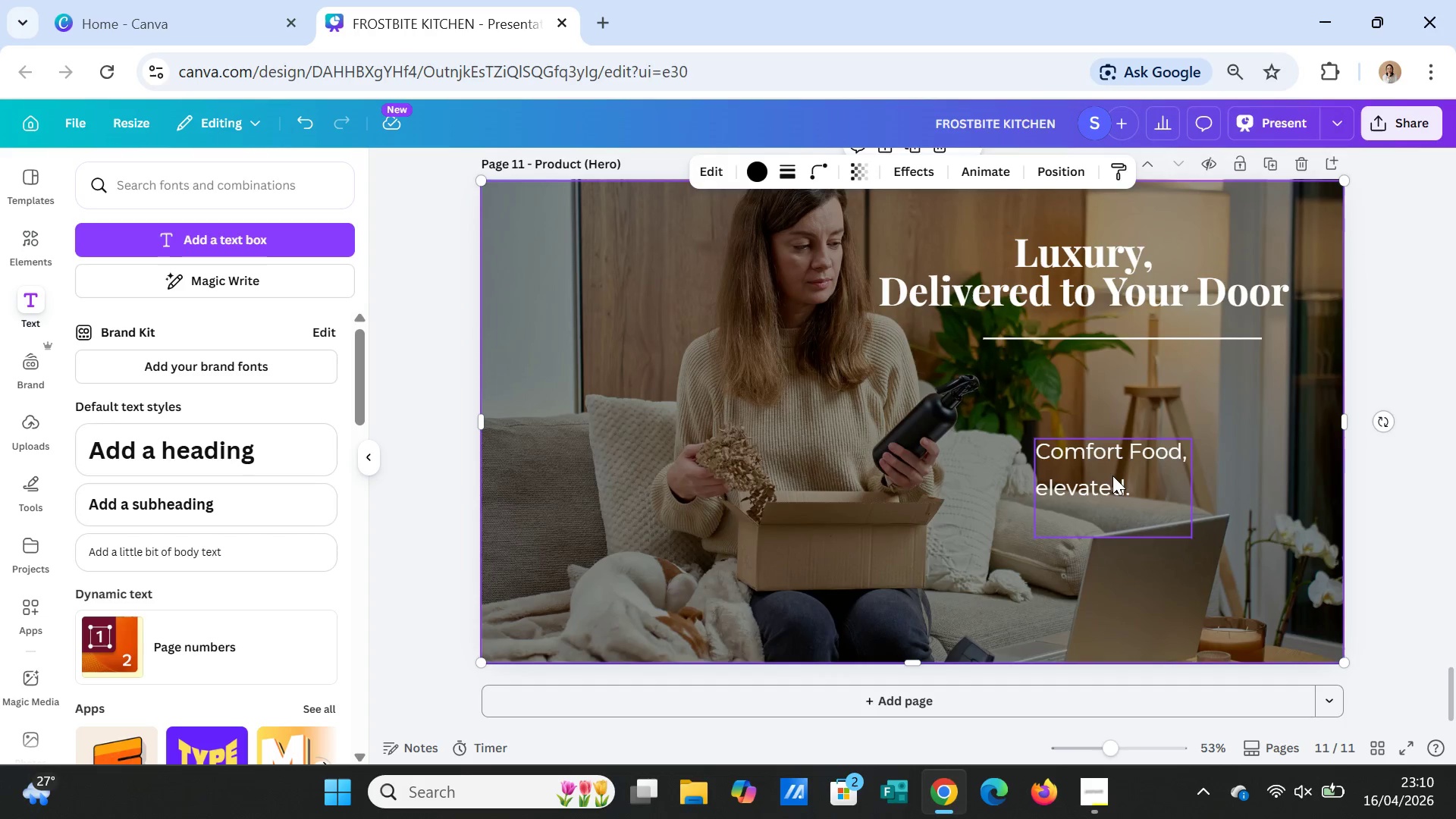 
double_click([1111, 472])
 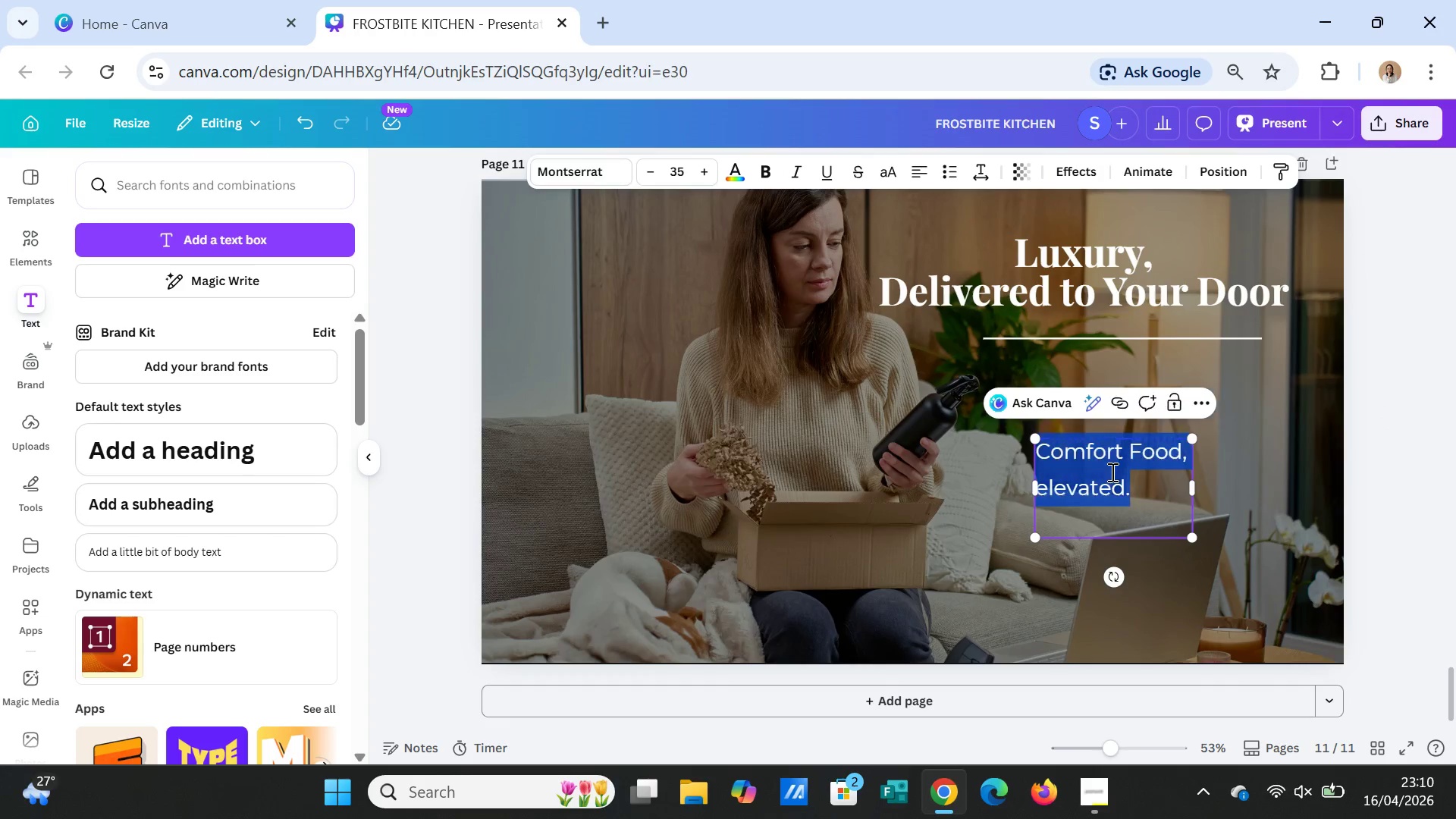 
triple_click([1111, 472])
 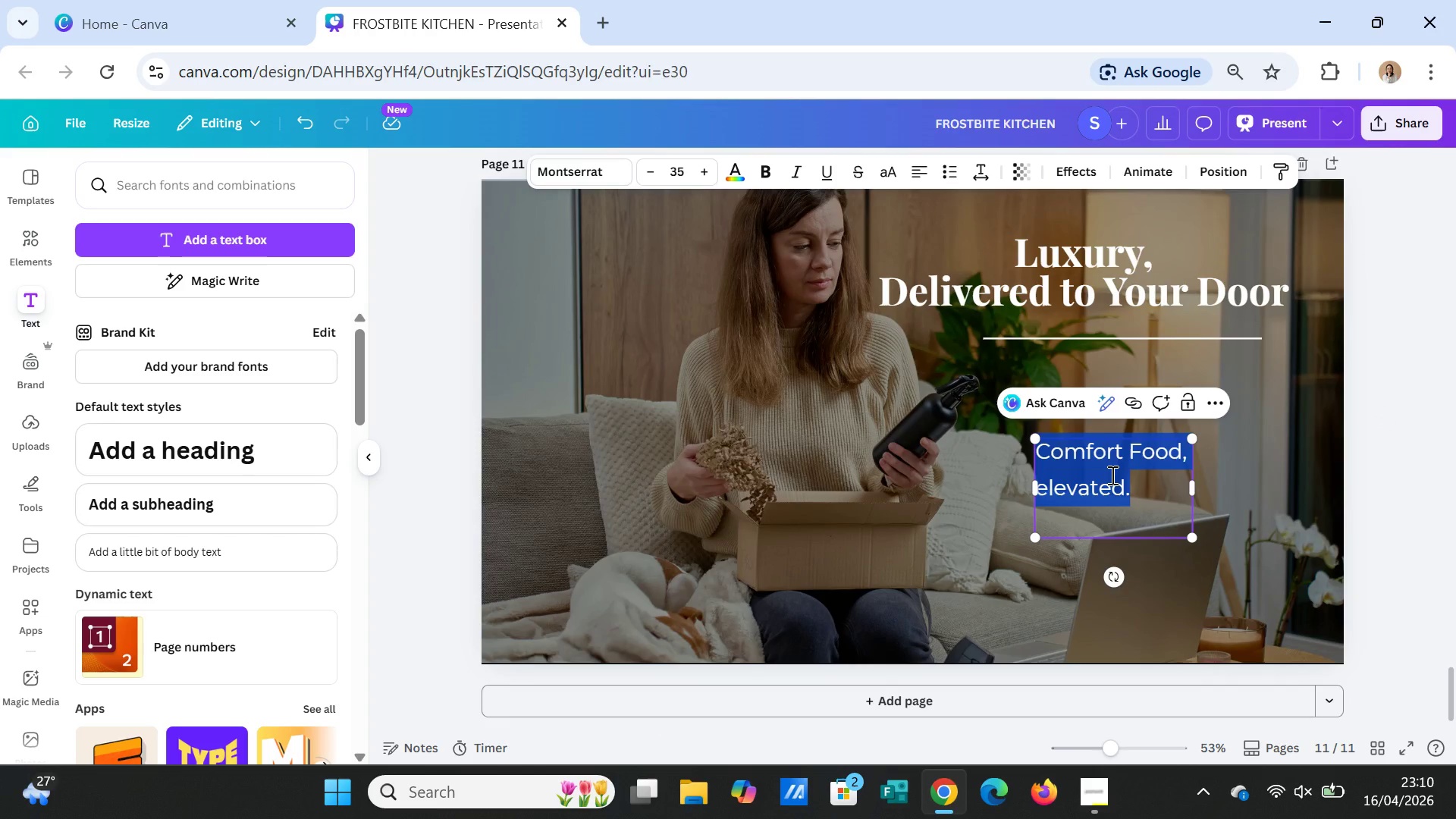 
type(From packing )
 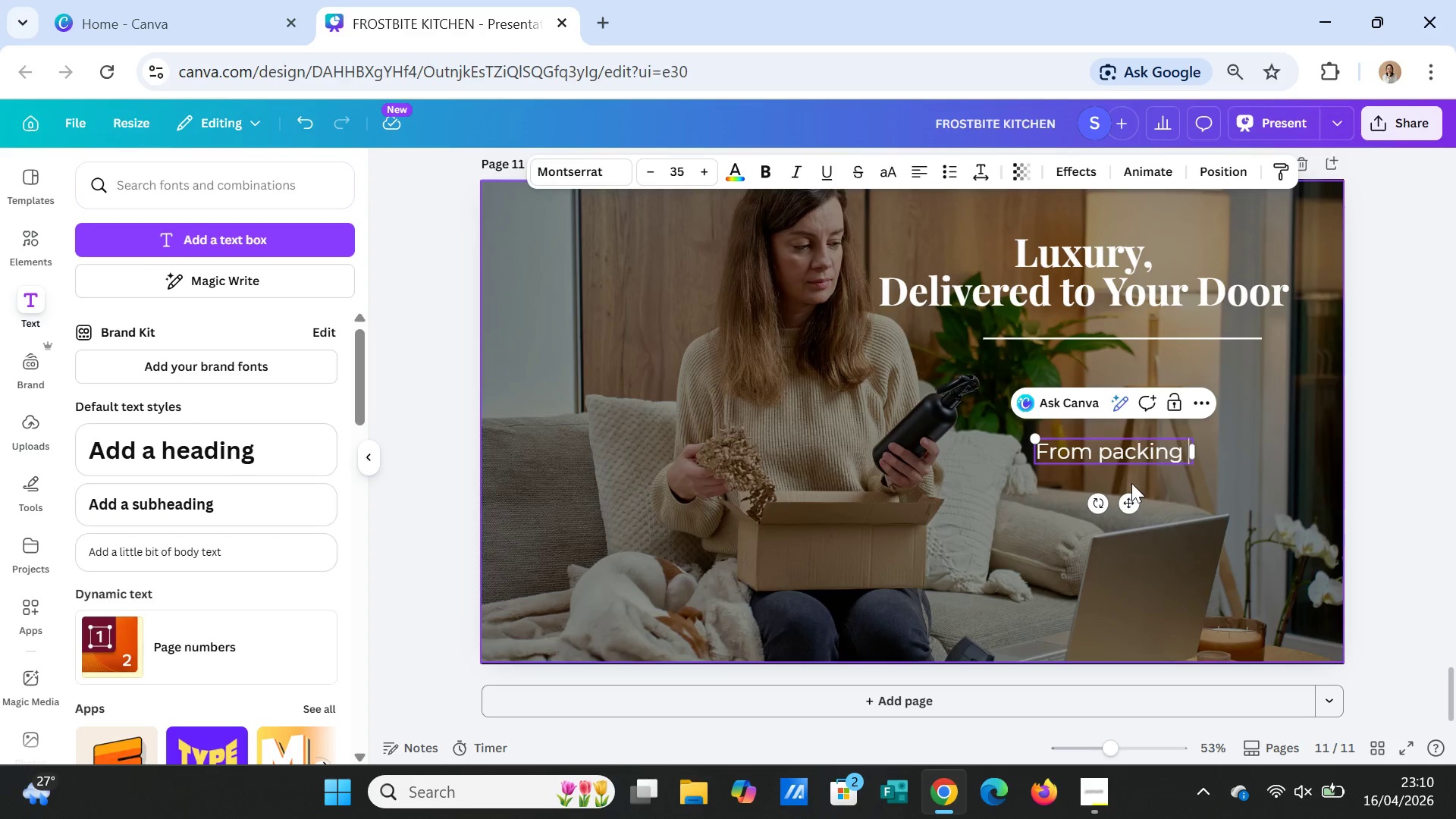 
key(Backspace)
key(Backspace)
key(Backspace)
key(Backspace)
type(aging)
 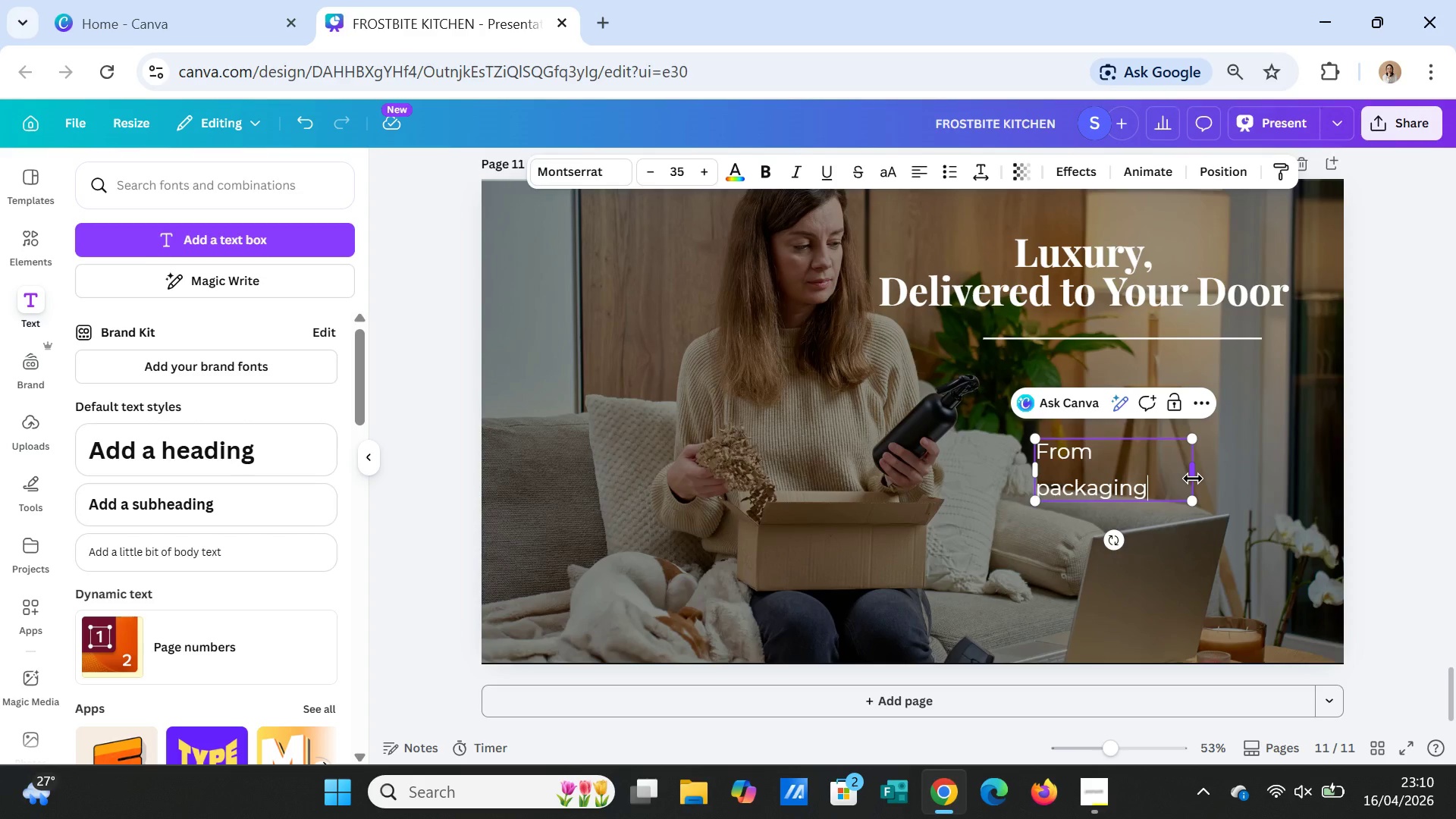 
wait(7.25)
 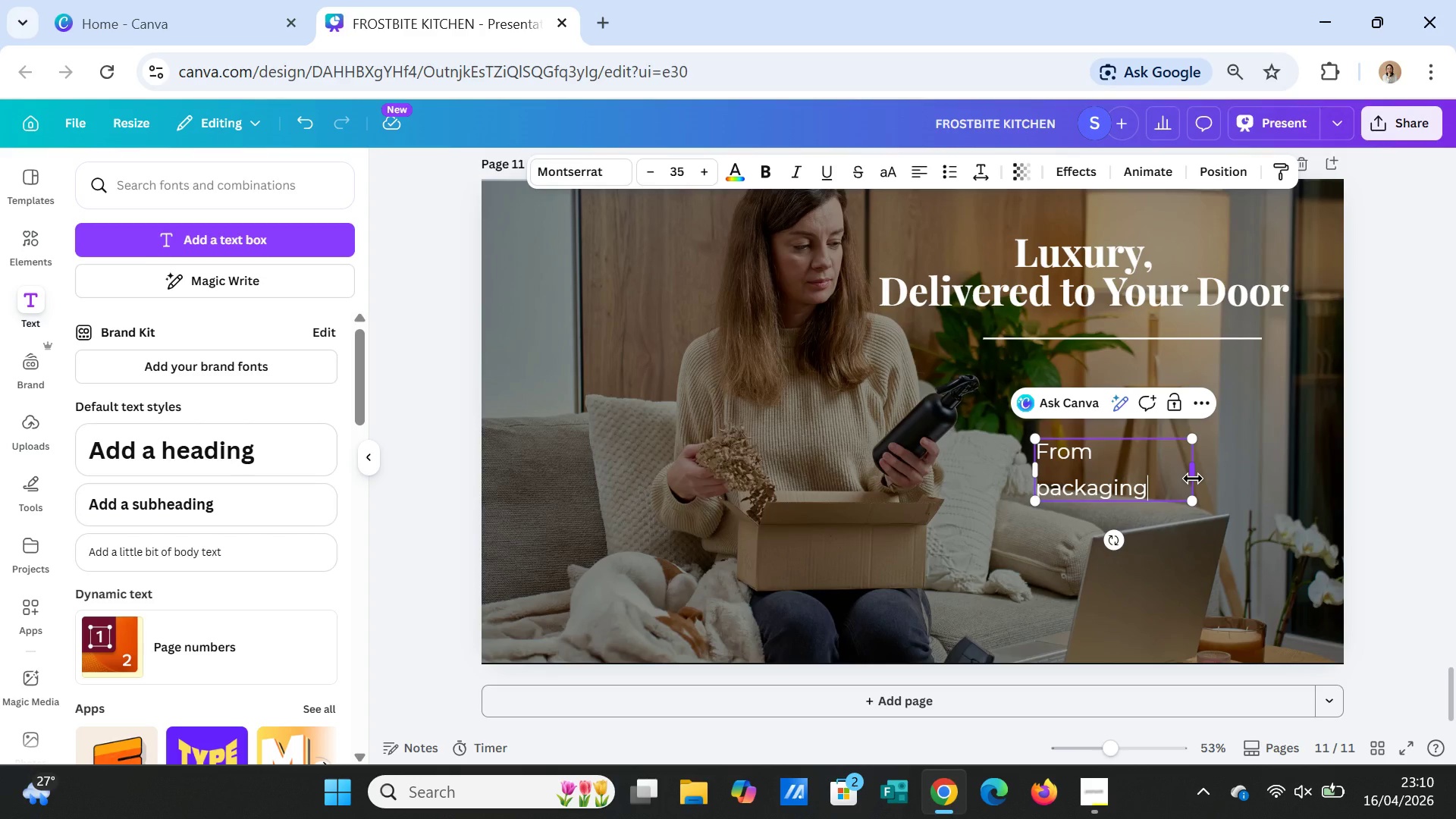 
type( to plating)
 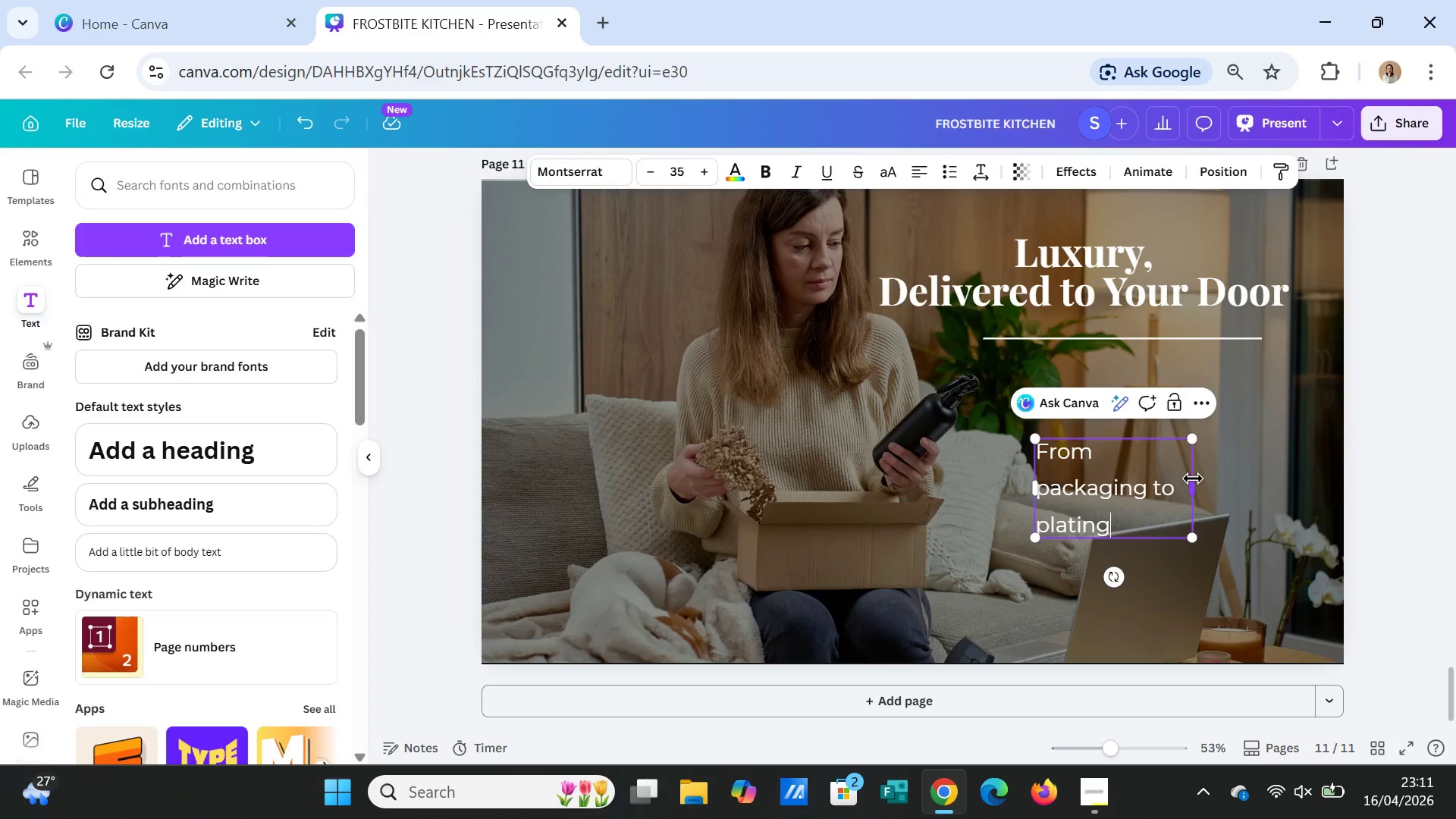 
type(, every single )
 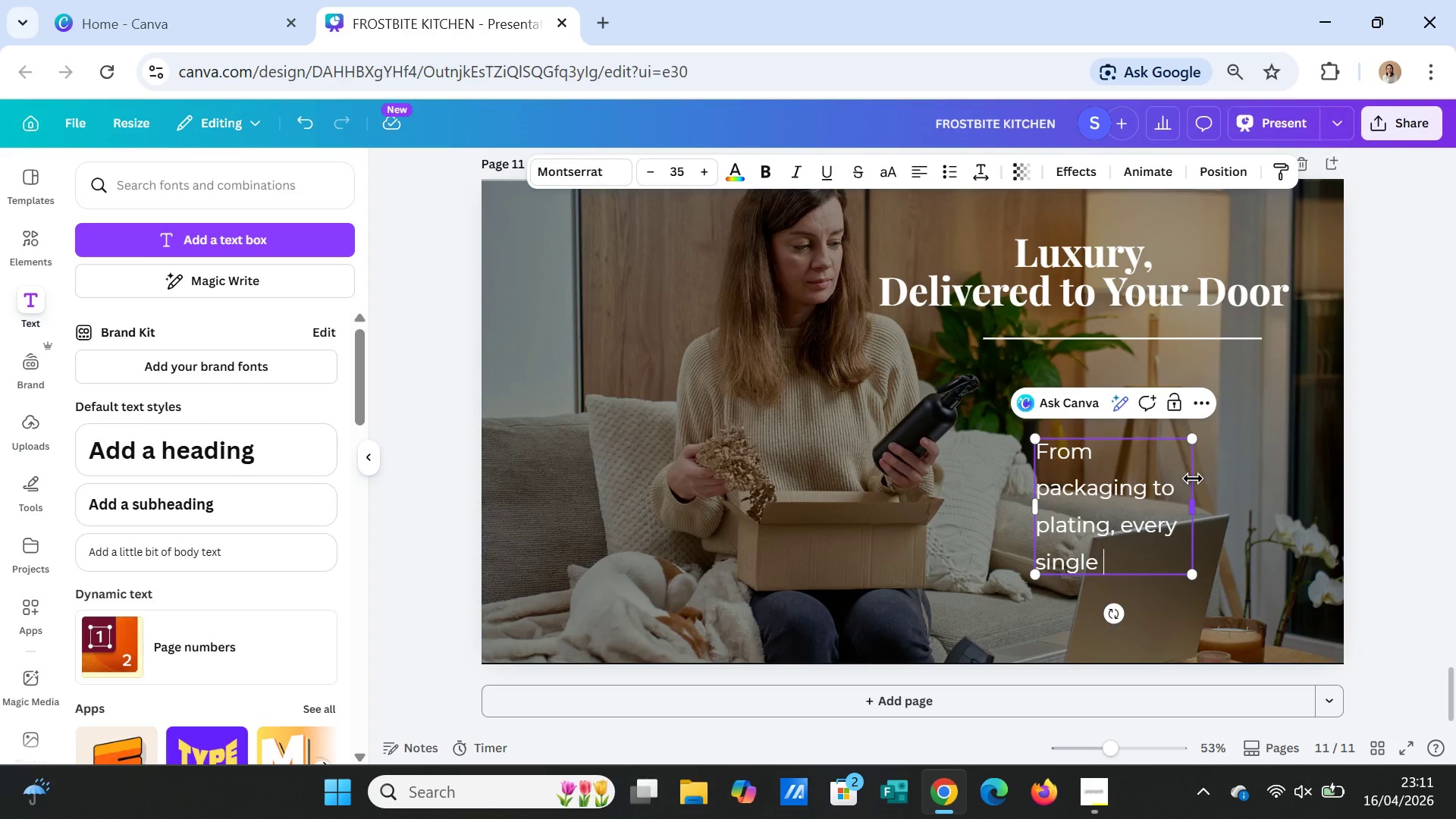 
key(Backspace)
key(Backspace)
key(Backspace)
key(Backspace)
key(Backspace)
key(Backspace)
key(Backspace)
type(dea)
key(Backspace)
type(taiks)
key(Backspace)
key(Backspace)
type(ls)
 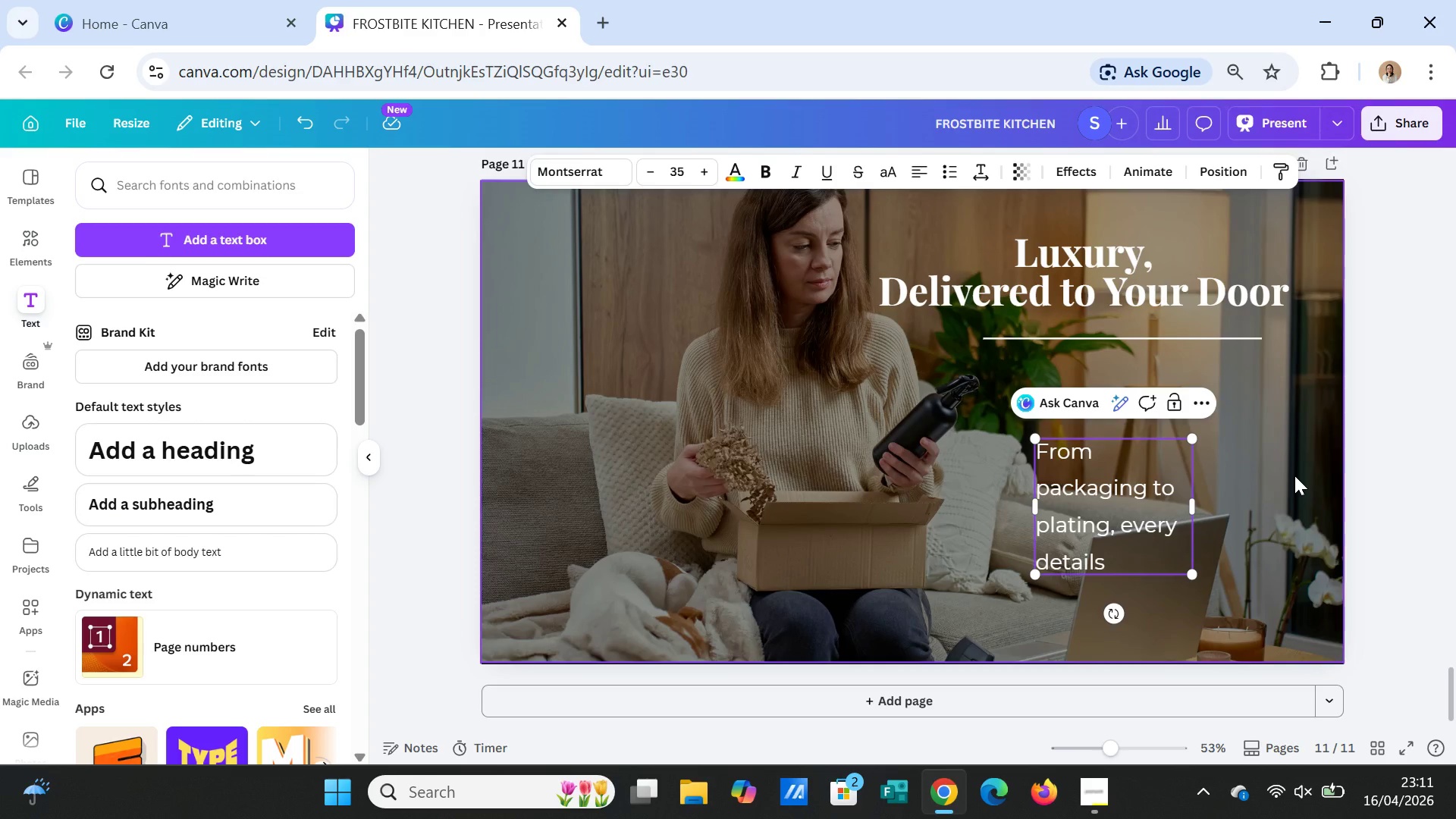 
type( is designed )
 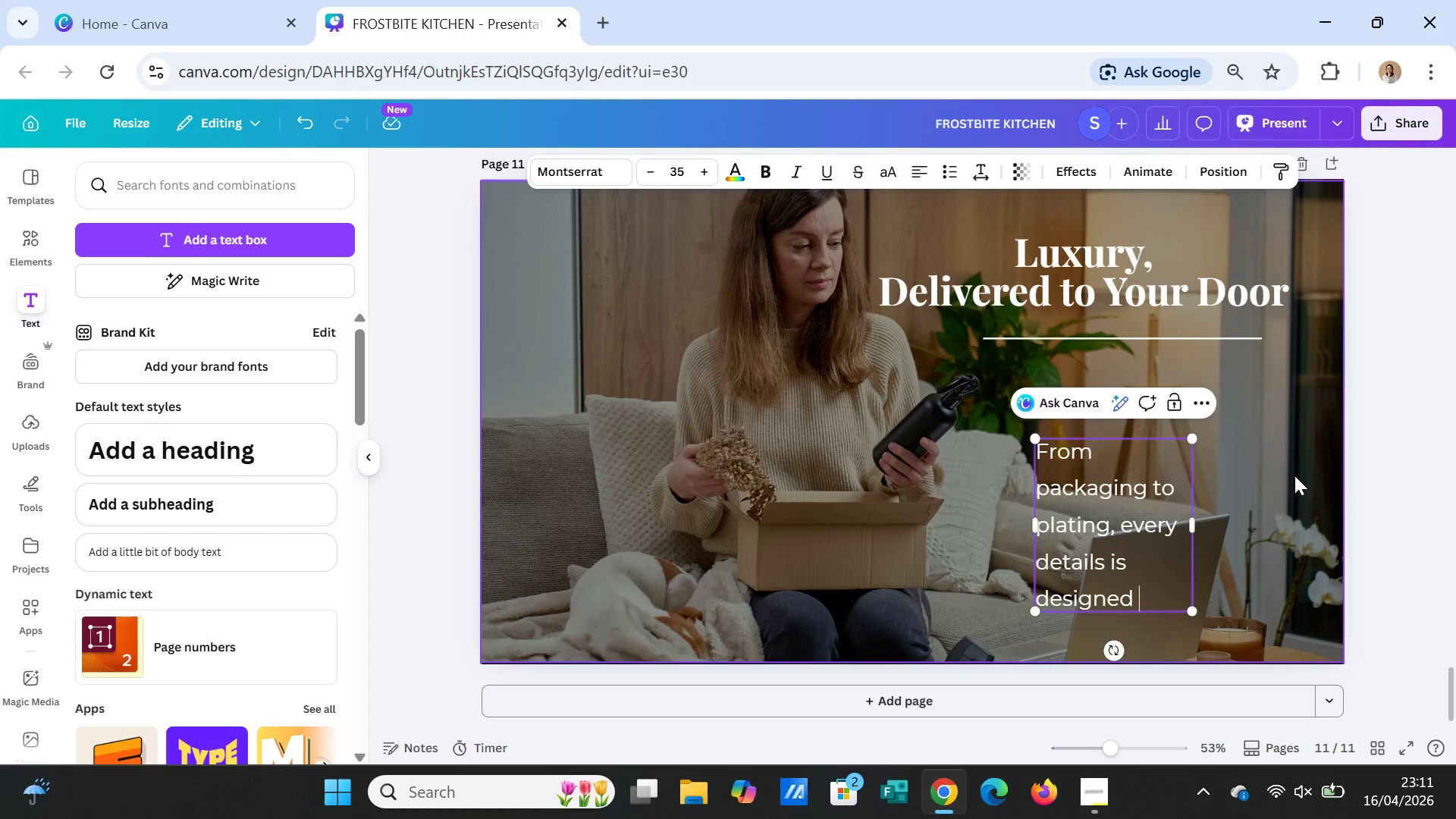 
wait(5.47)
 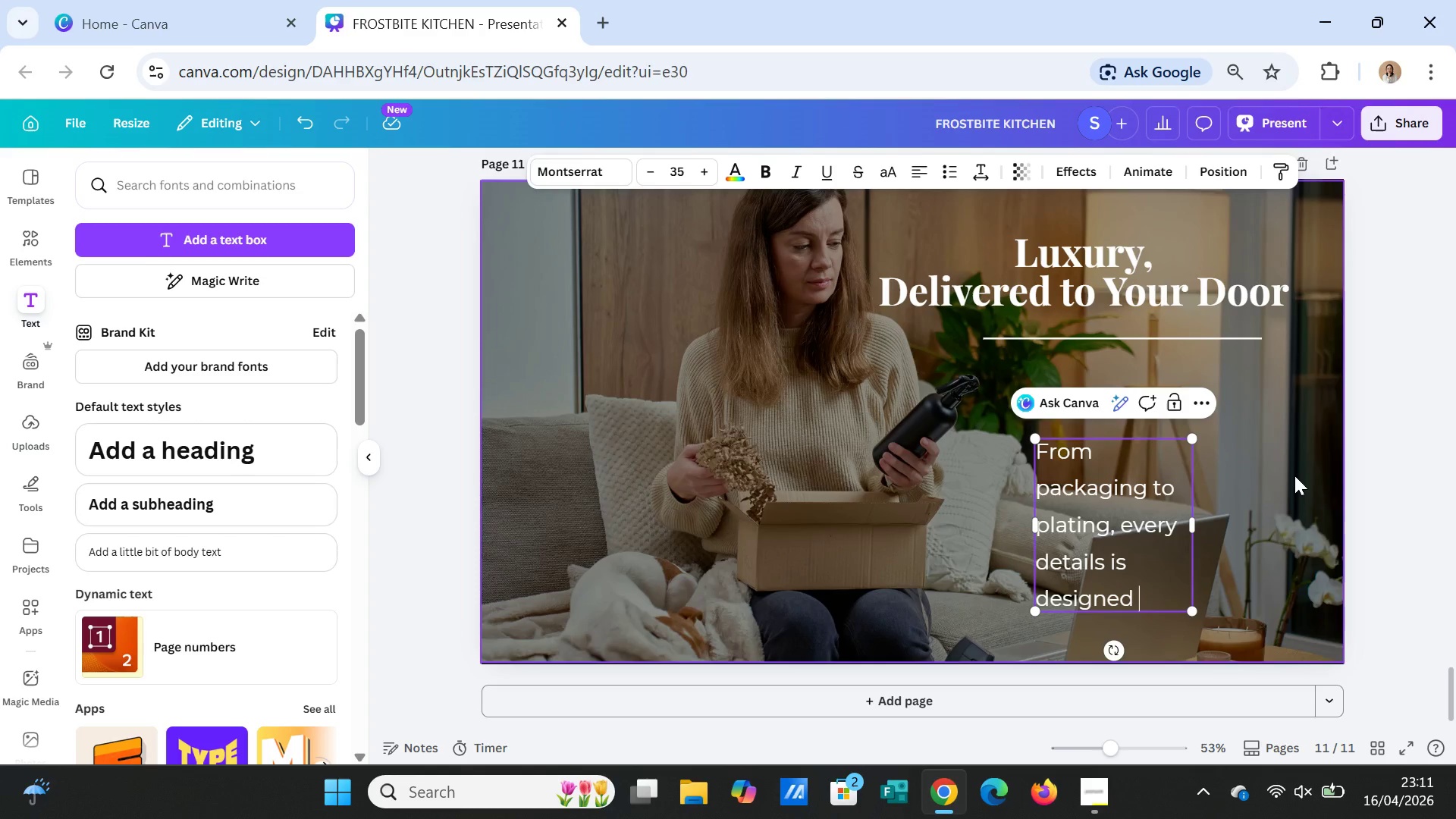 
type(to feel )
 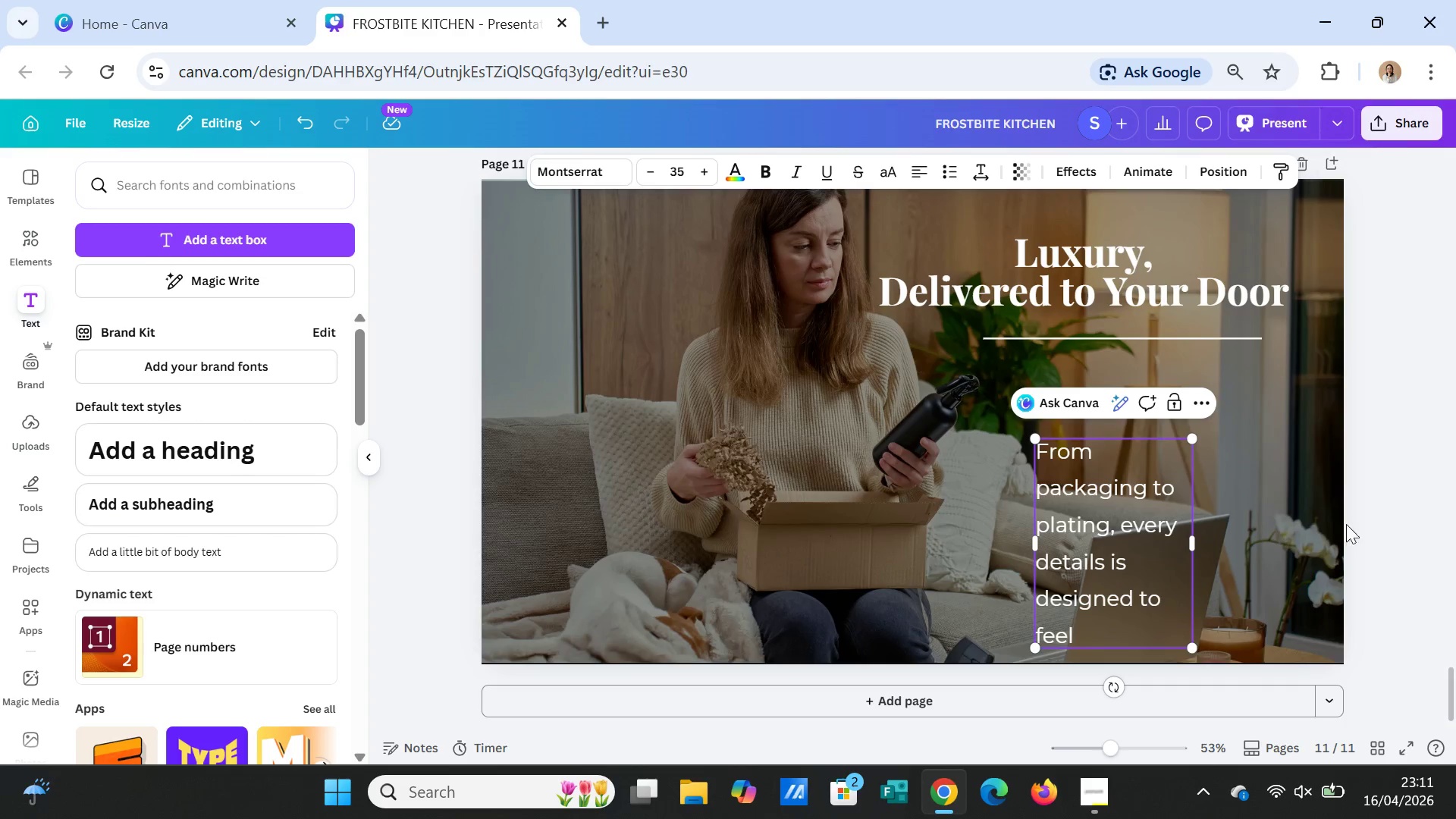 
wait(13.05)
 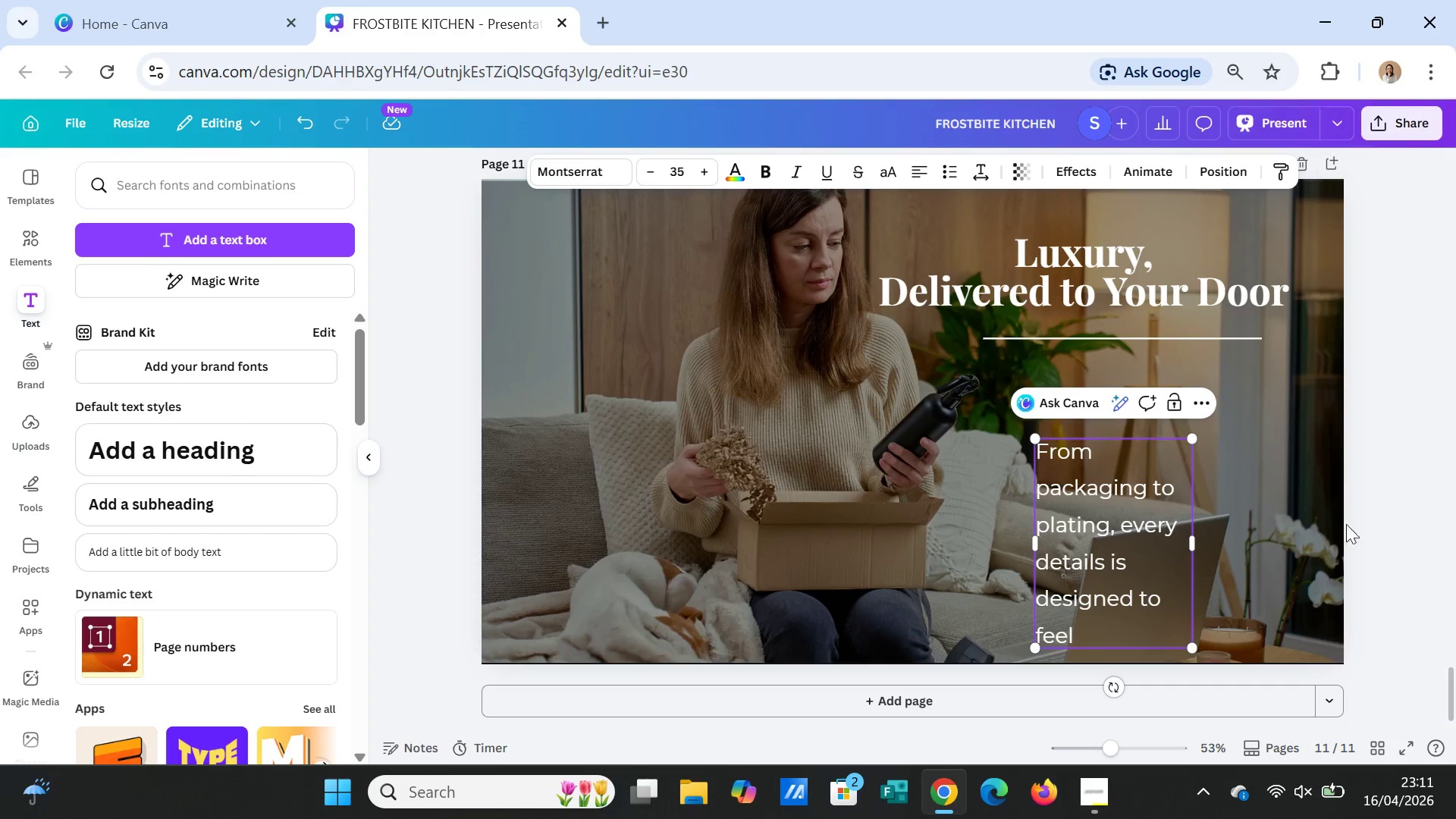 
type(premium.)
 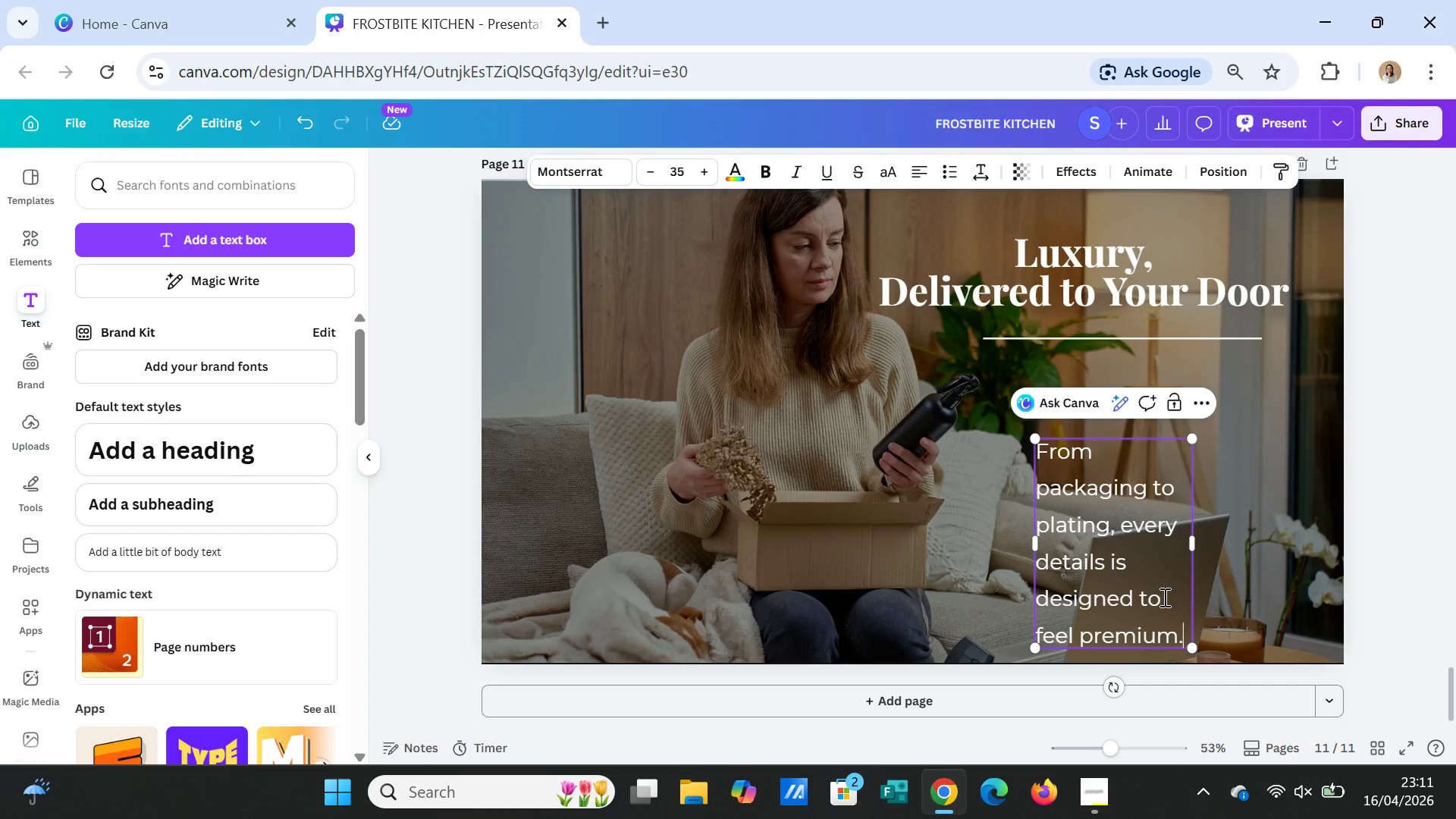 
wait(9.59)
 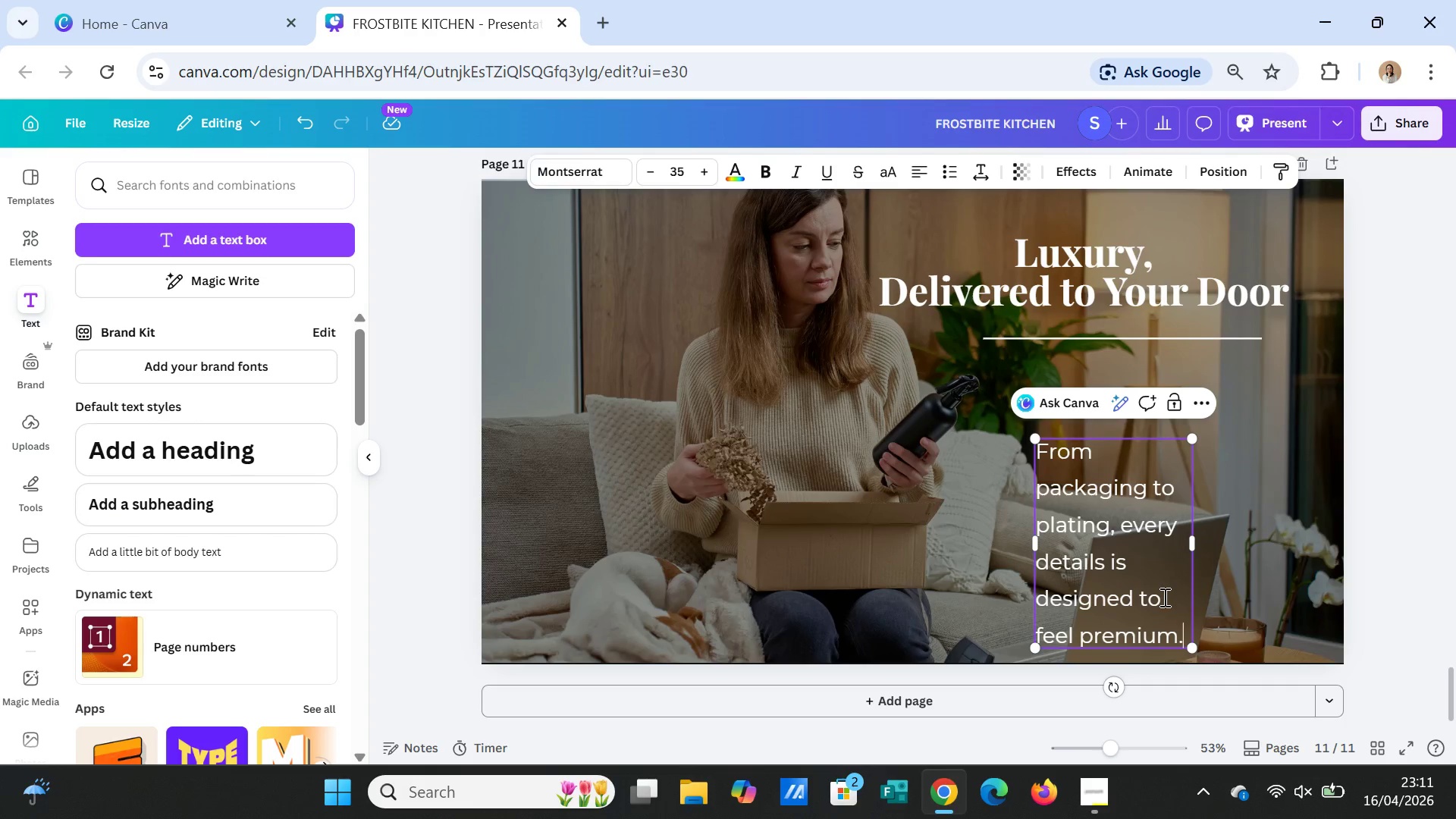 
scroll: coordinate [1178, 635], scroll_direction: down, amount: 1.0
 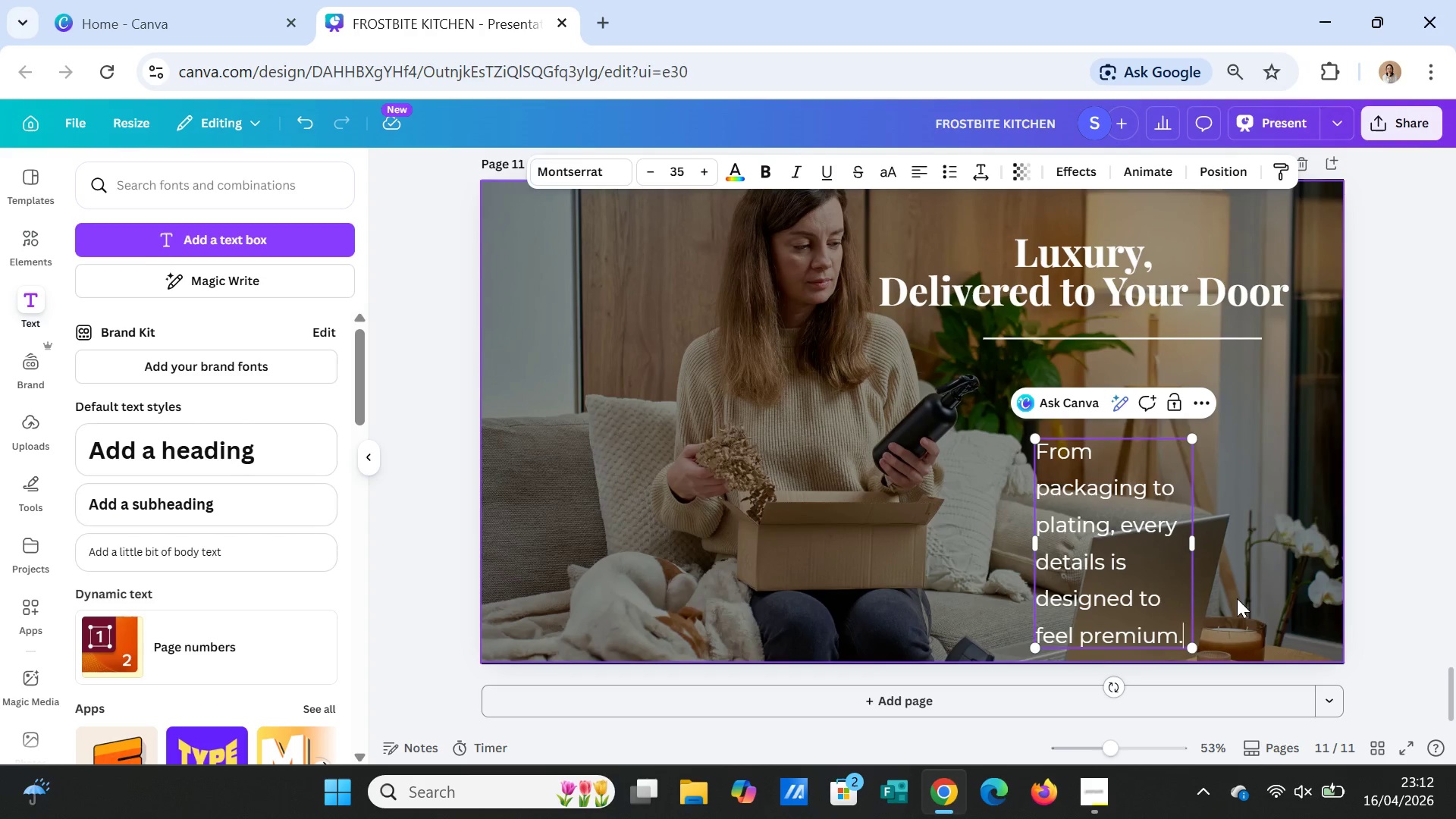 
left_click([1254, 584])
 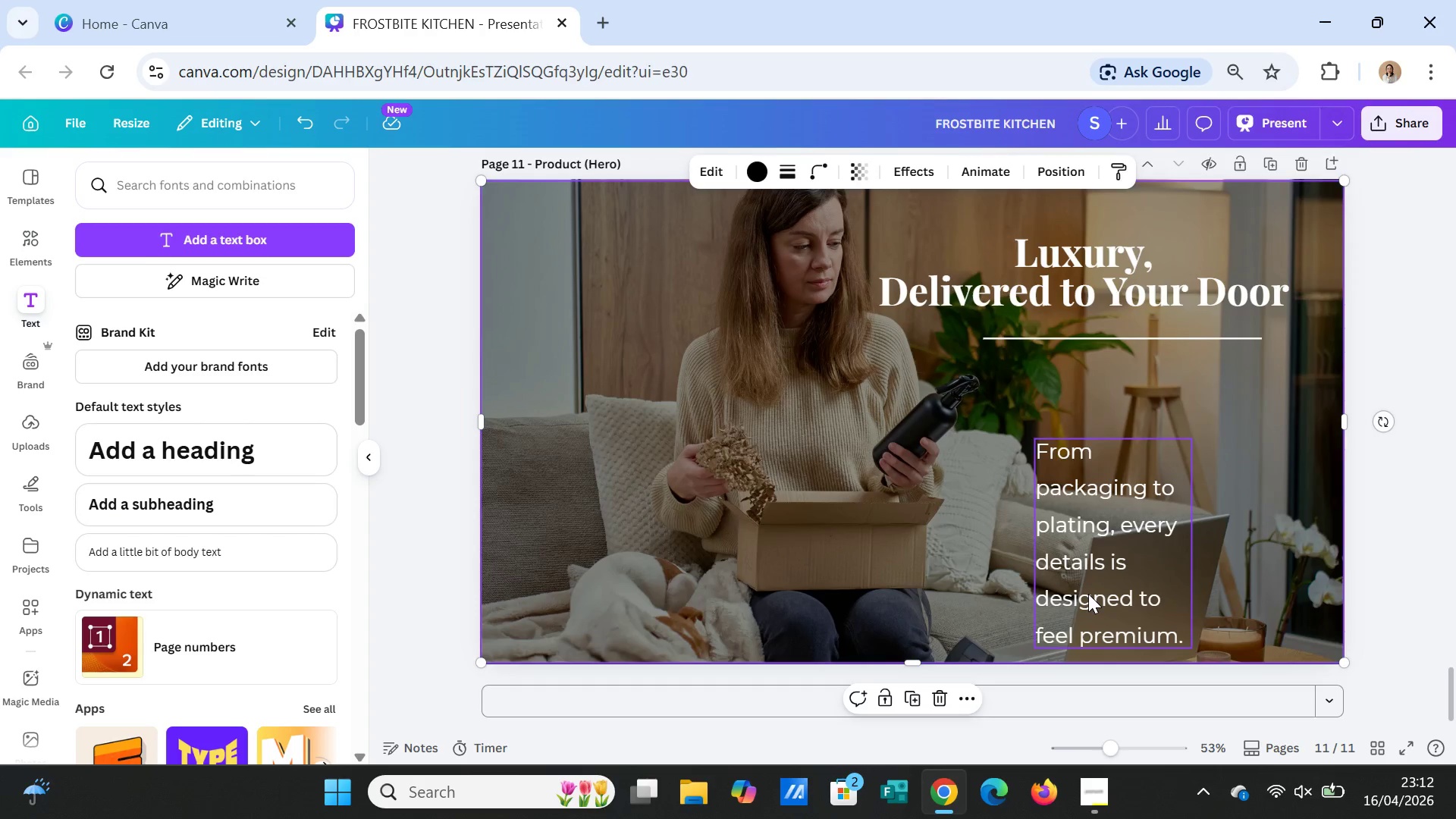 
left_click([1088, 594])
 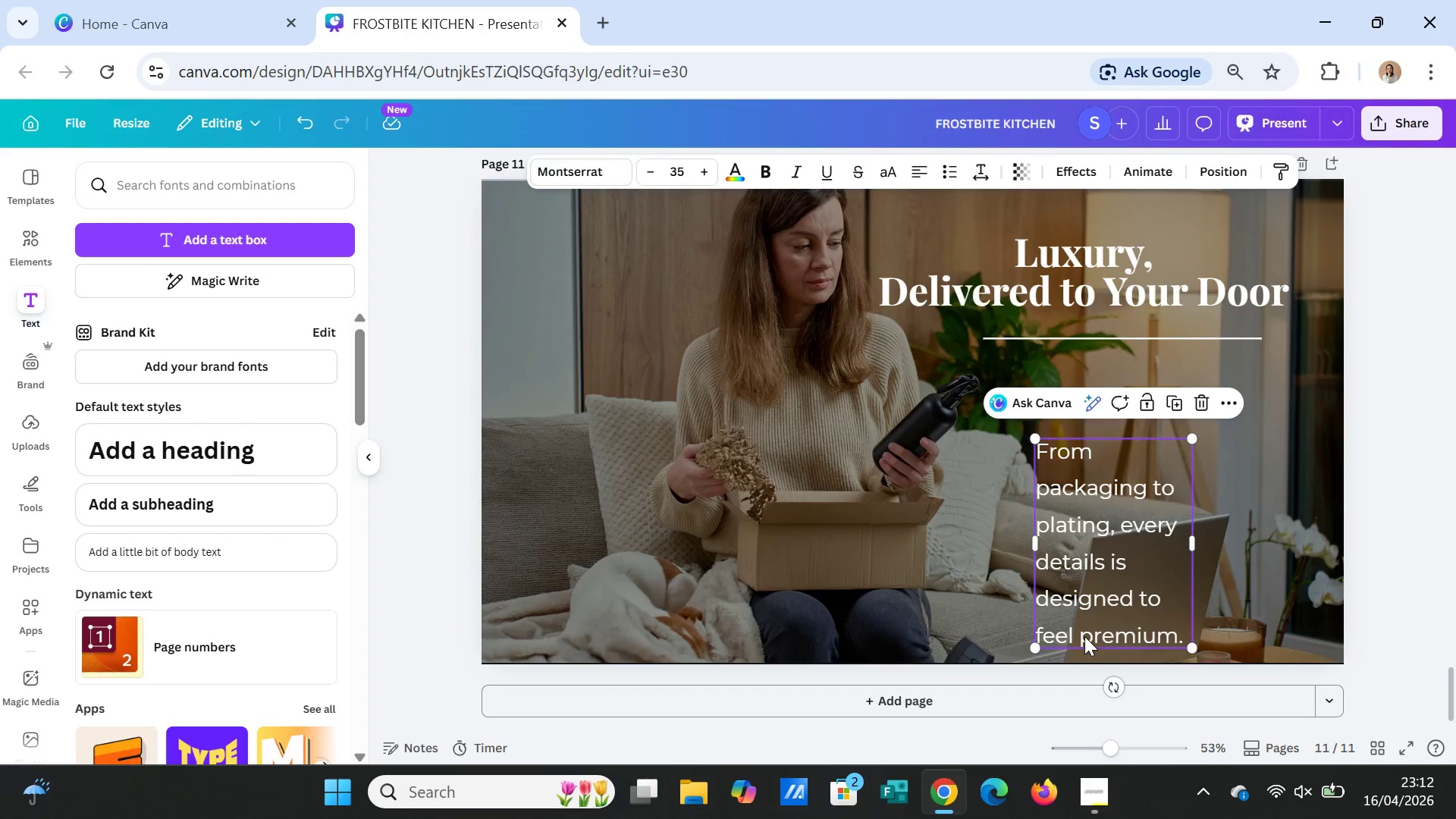 
left_click([1084, 636])
 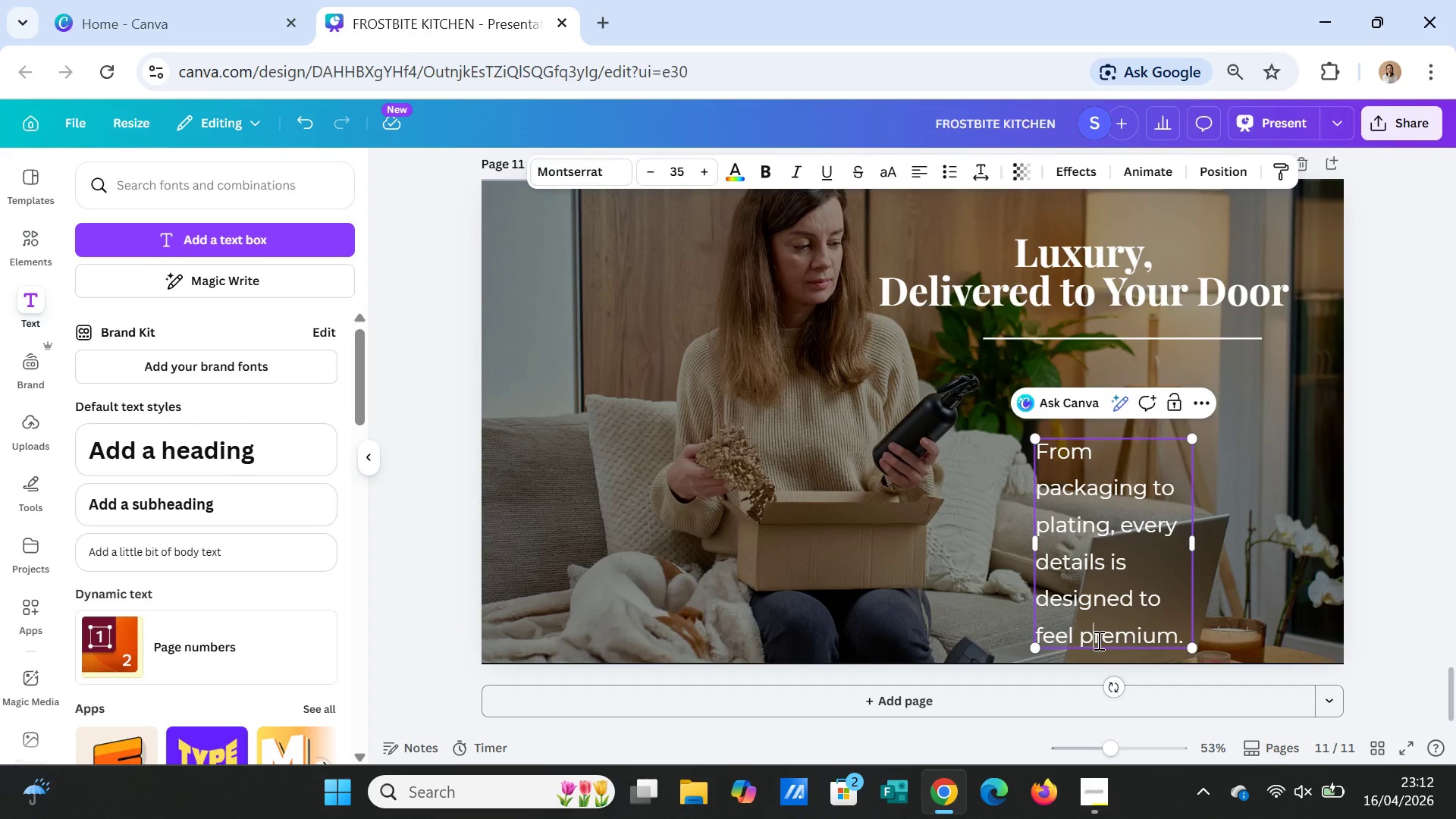 
left_click([1097, 640])
 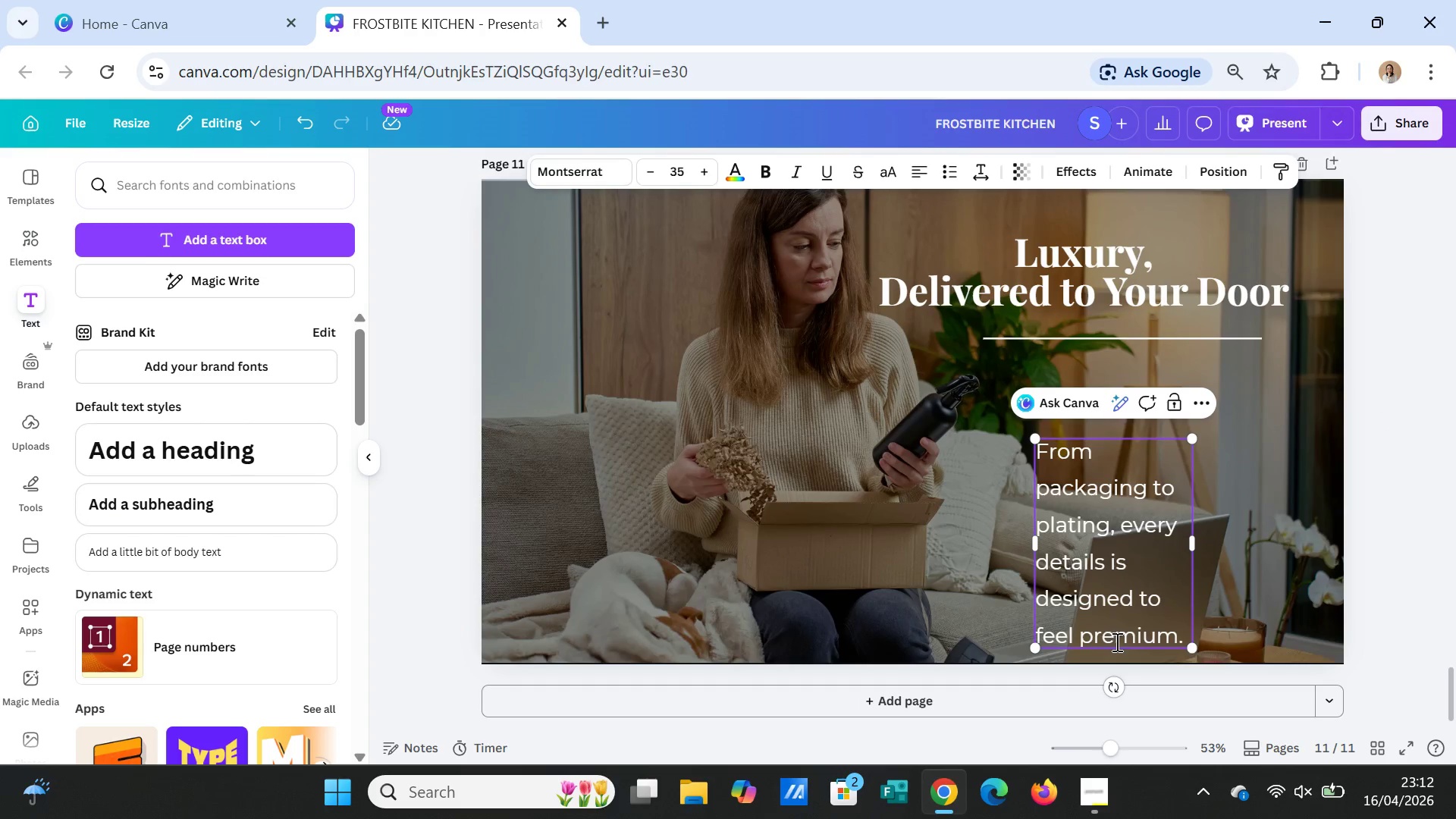 
left_click_drag(start_coordinate=[1117, 641], to_coordinate=[1068, 629])
 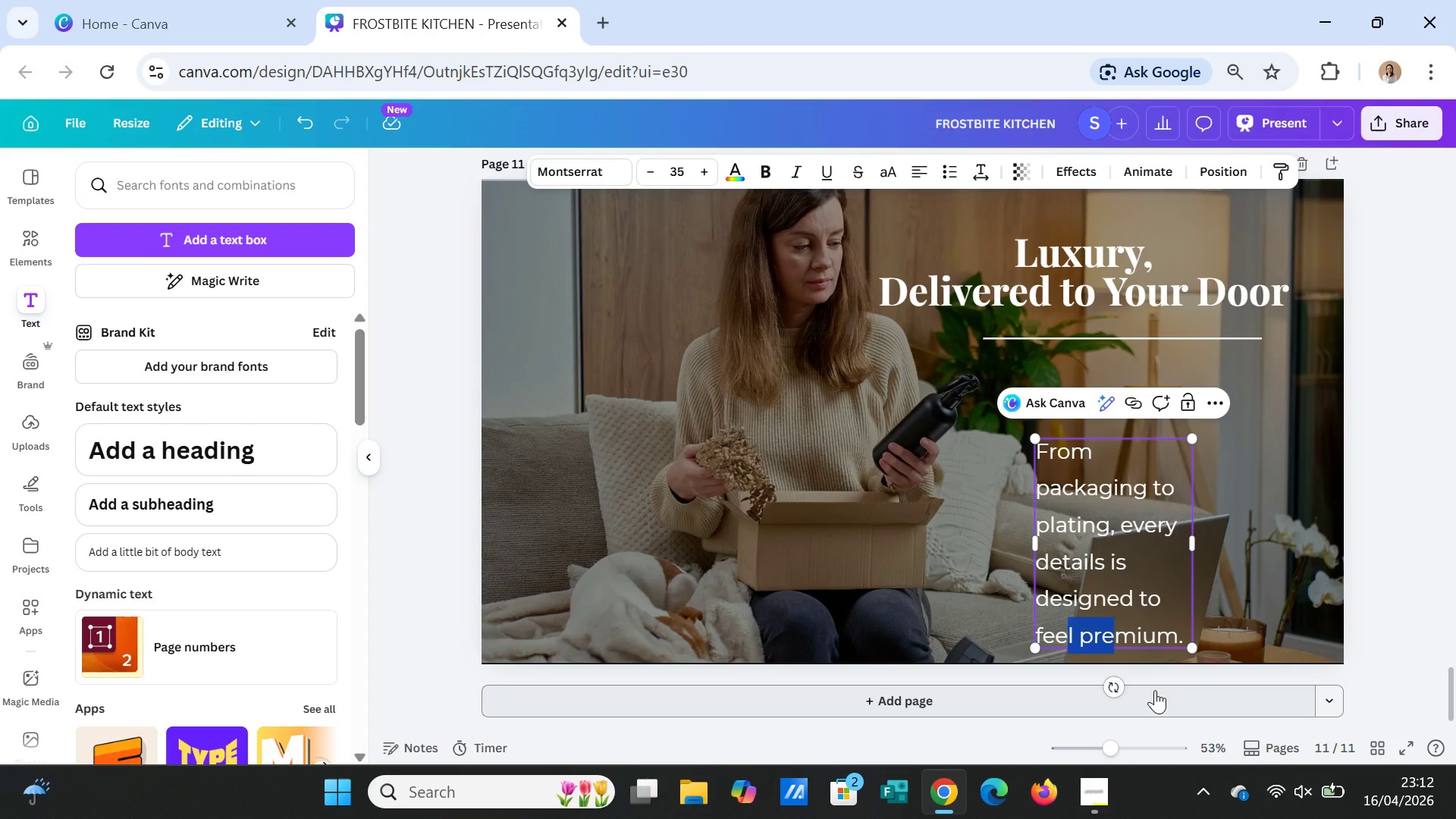 
key(Backspace)
 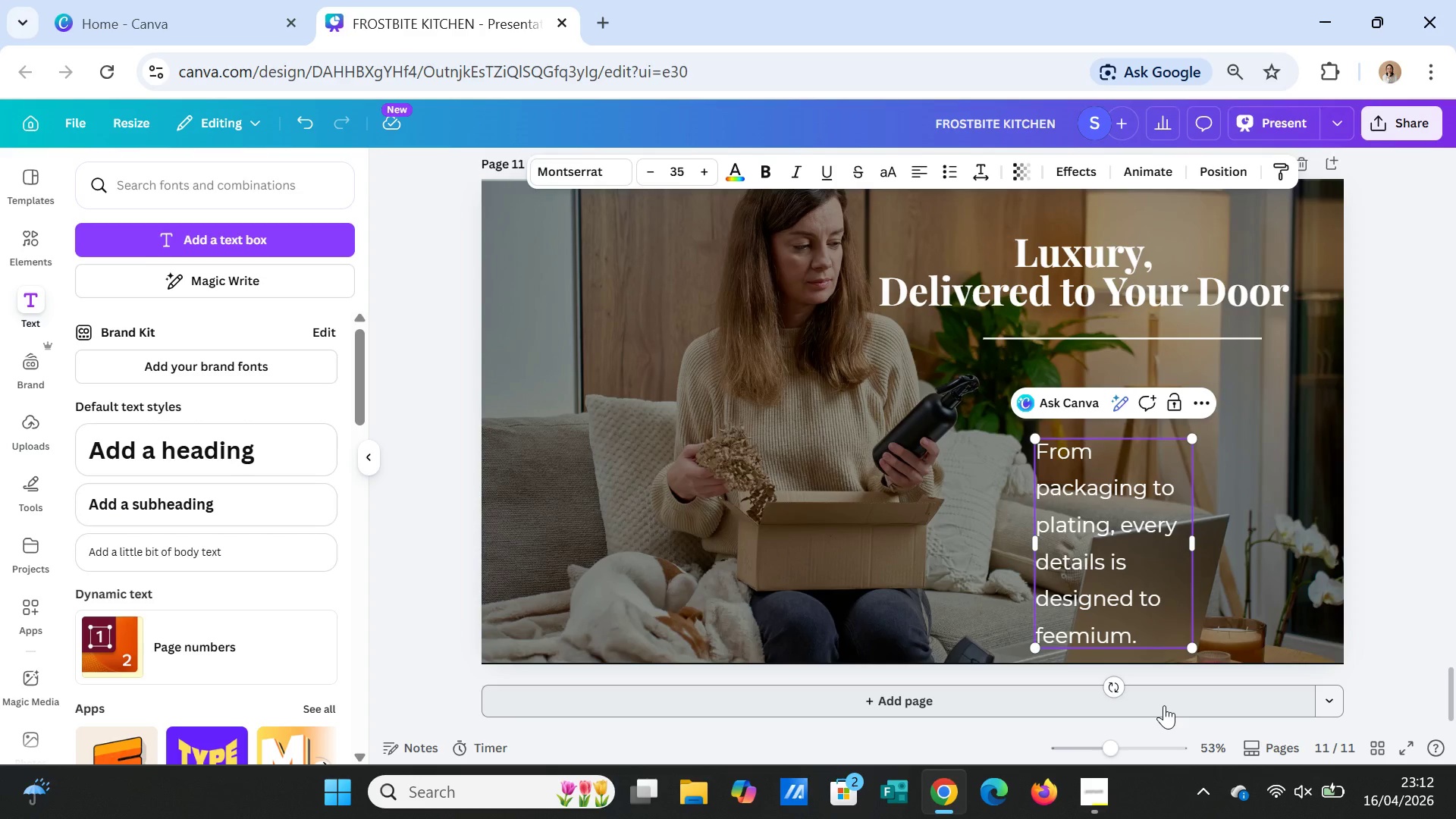 
wait(6.81)
 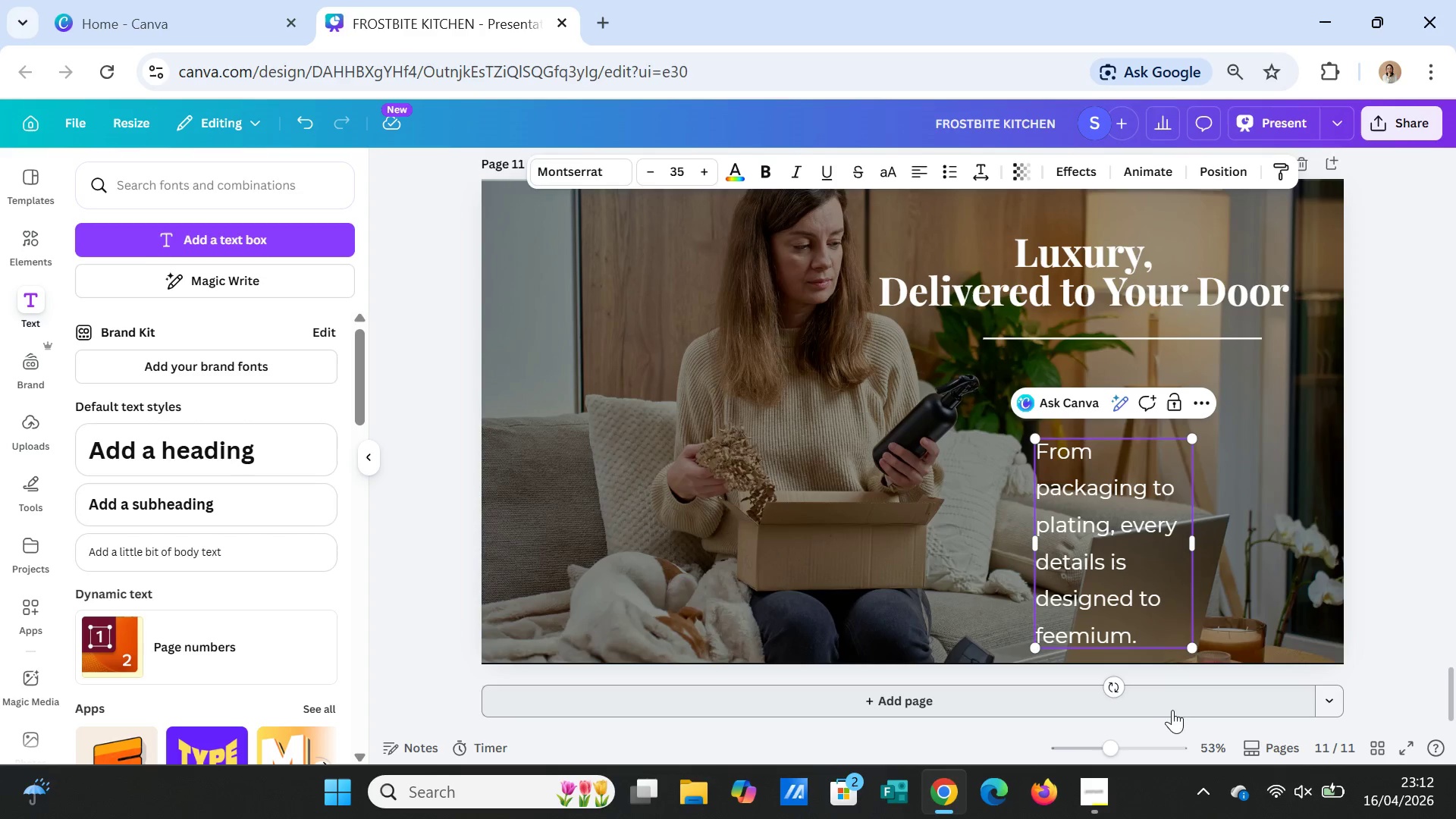 
type(l pre)
 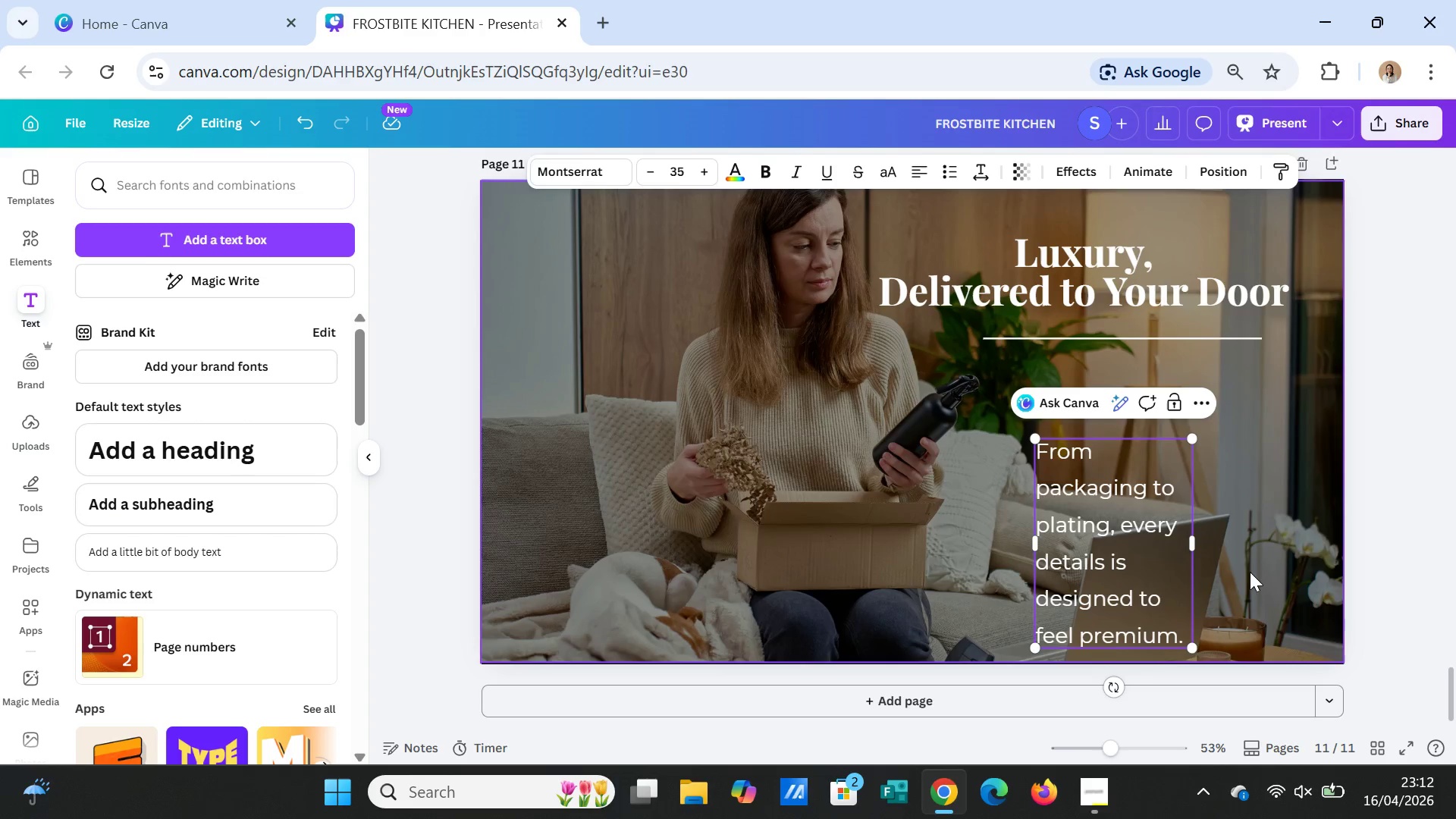 
left_click([1252, 570])
 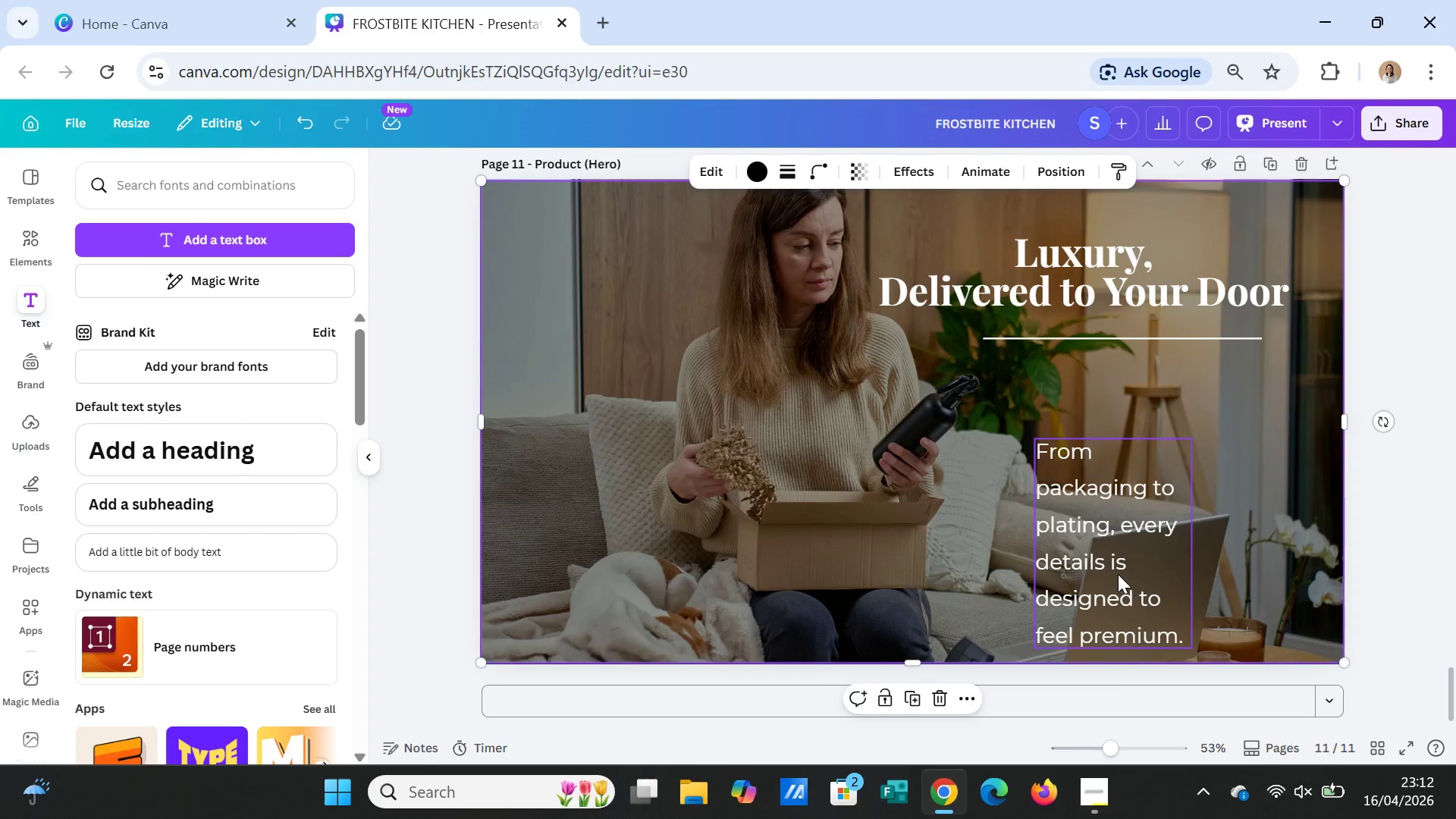 
left_click([1118, 574])
 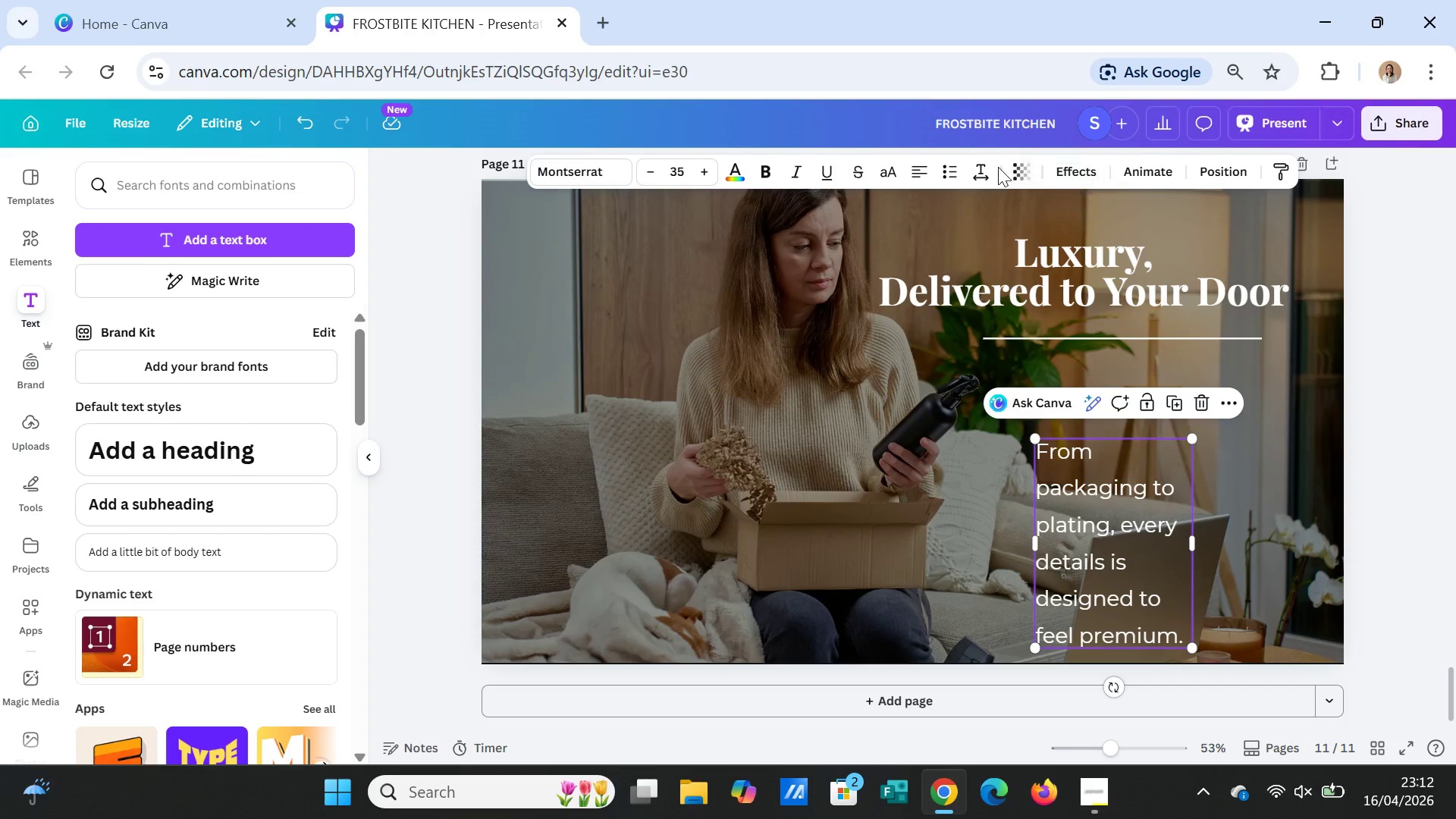 
left_click([990, 168])
 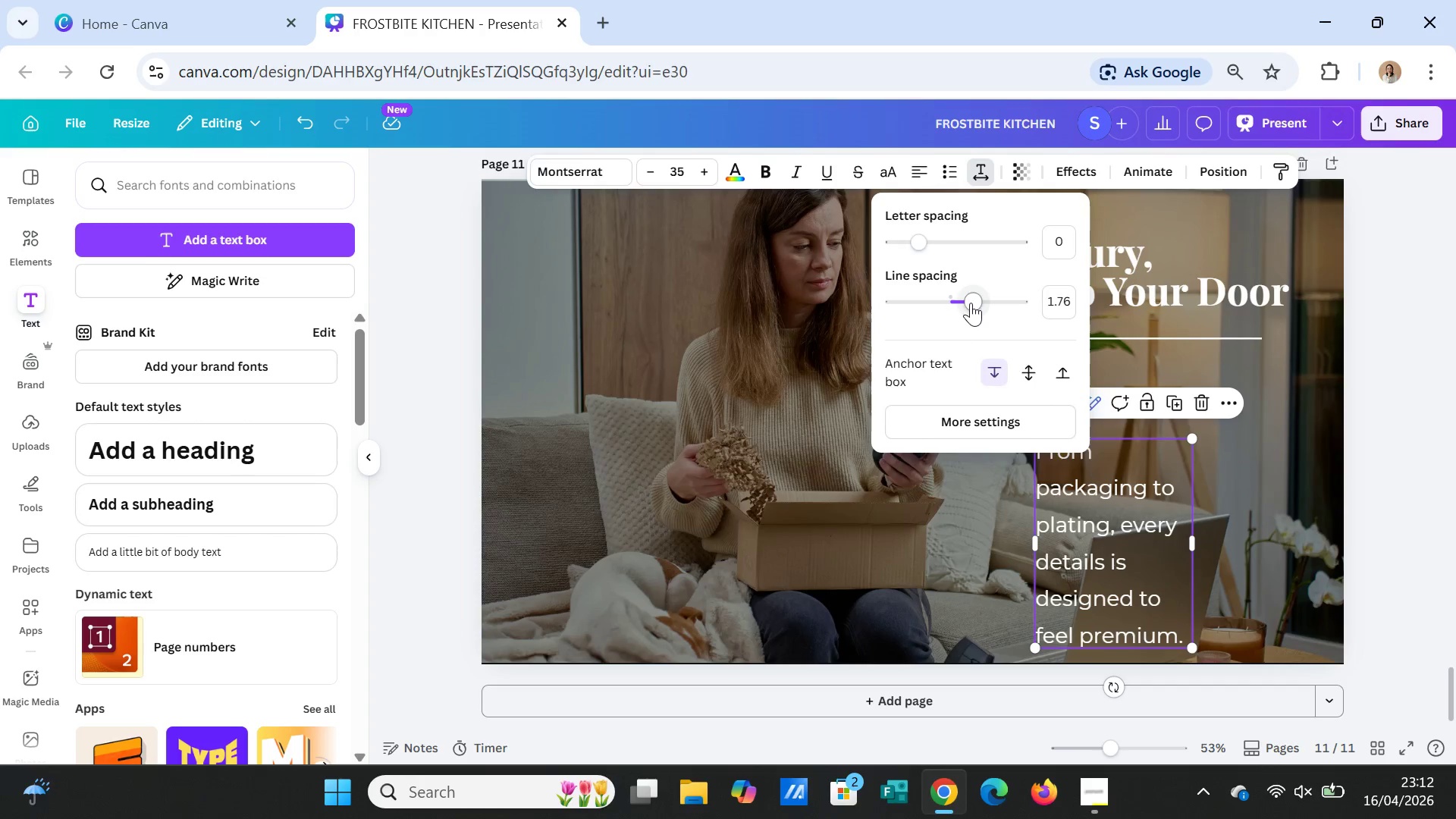 
left_click_drag(start_coordinate=[971, 300], to_coordinate=[943, 292])
 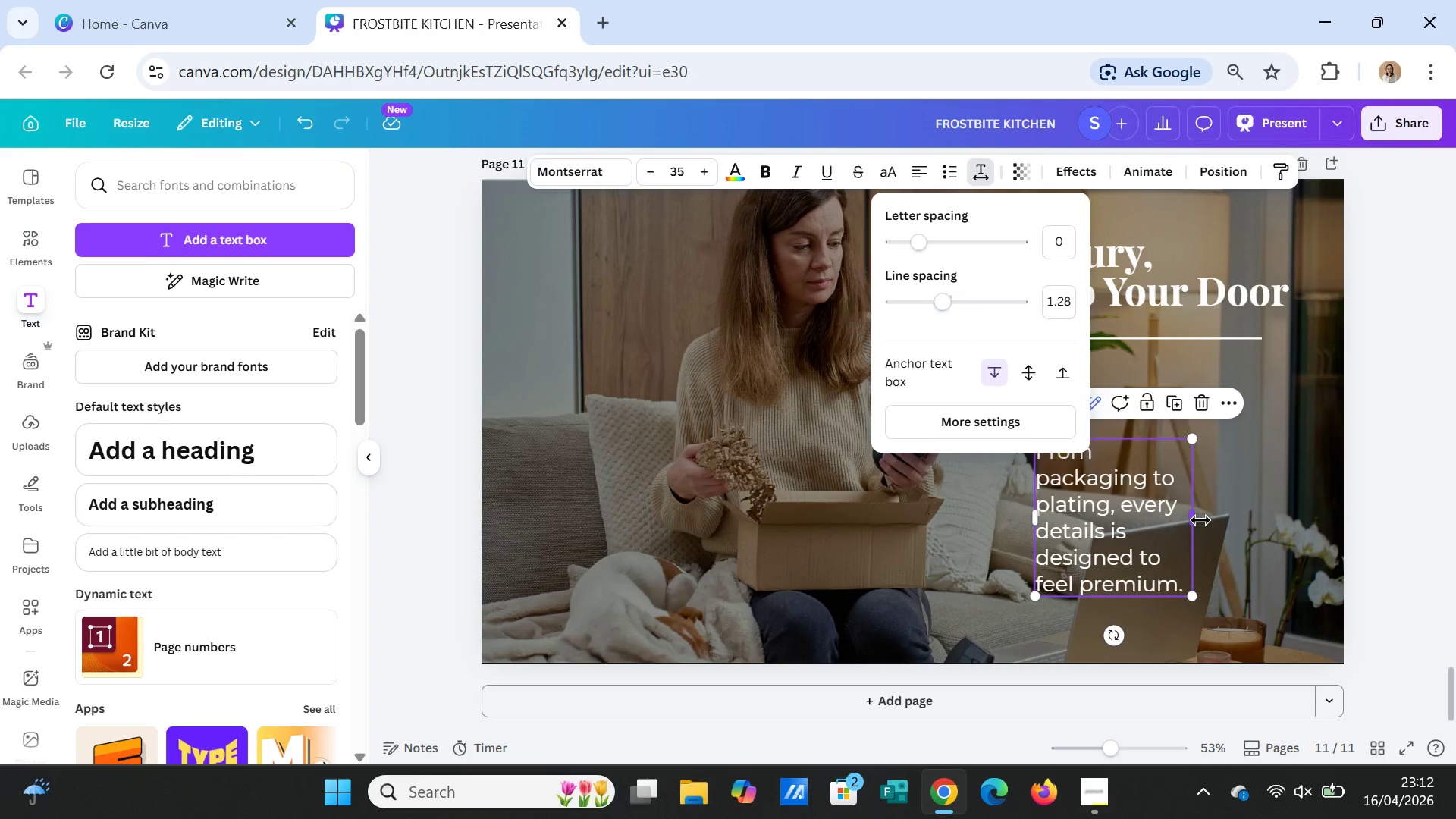 
left_click_drag(start_coordinate=[1200, 520], to_coordinate=[1262, 513])
 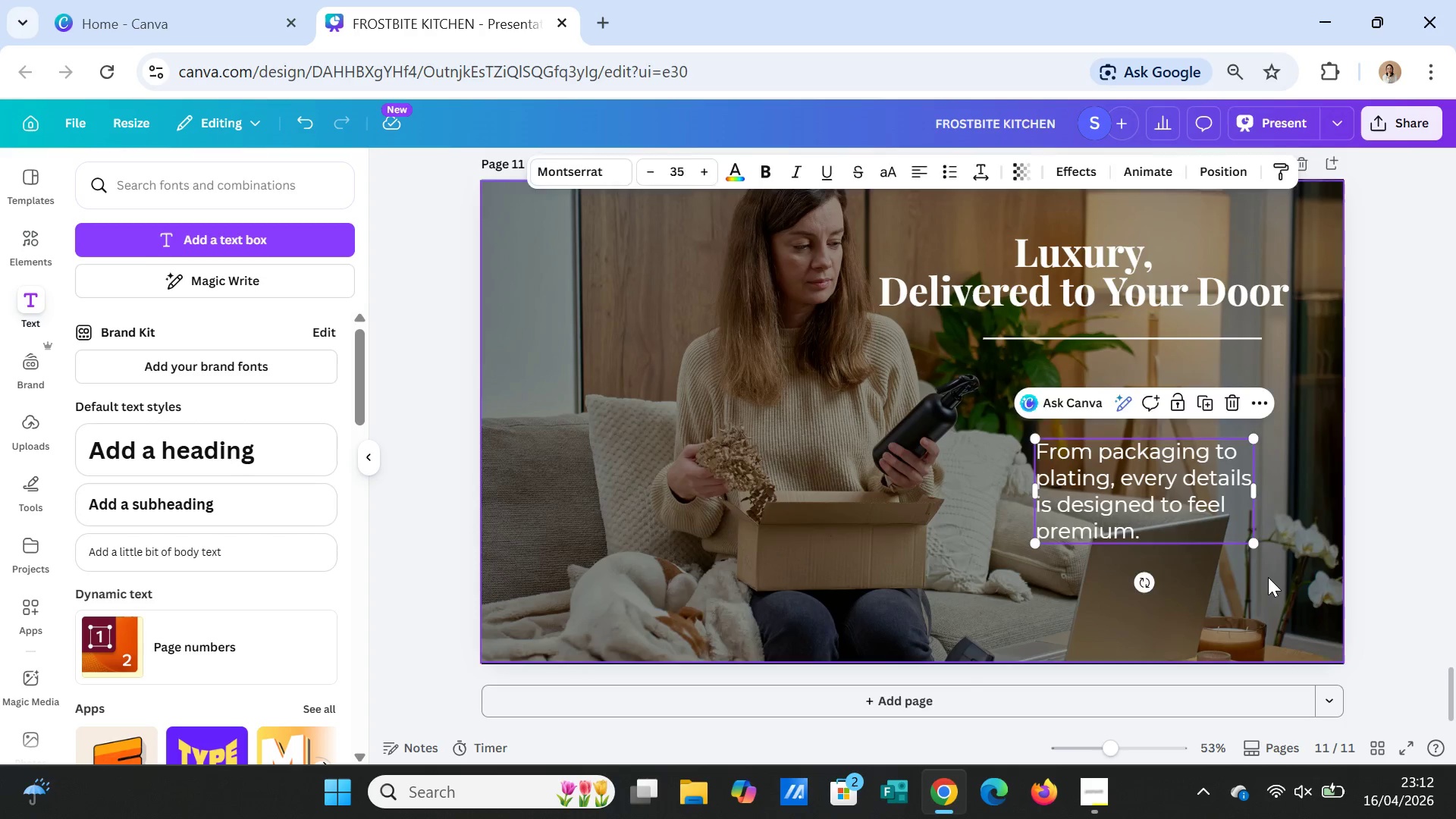 
left_click([1268, 577])
 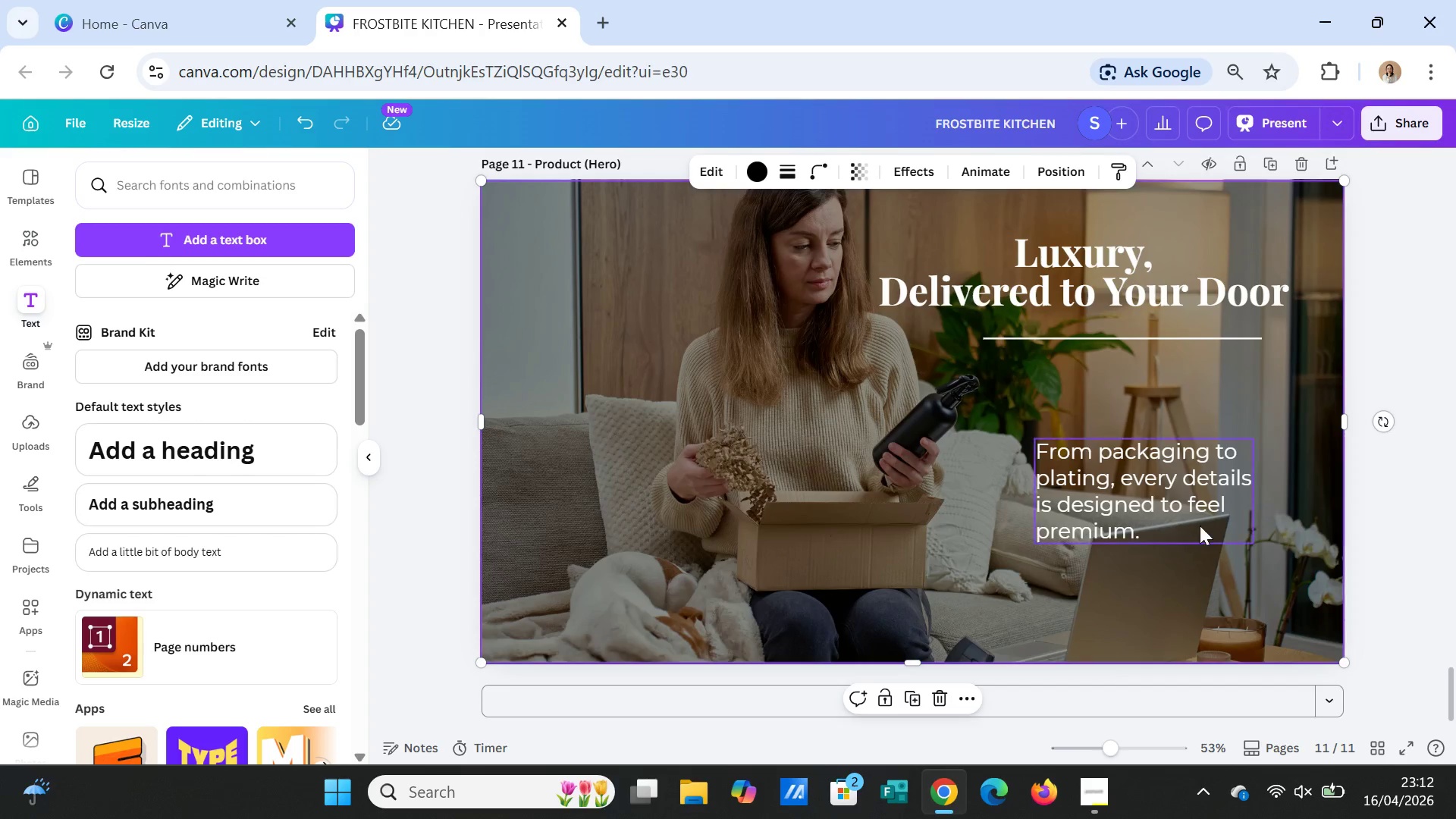 
left_click([1171, 492])
 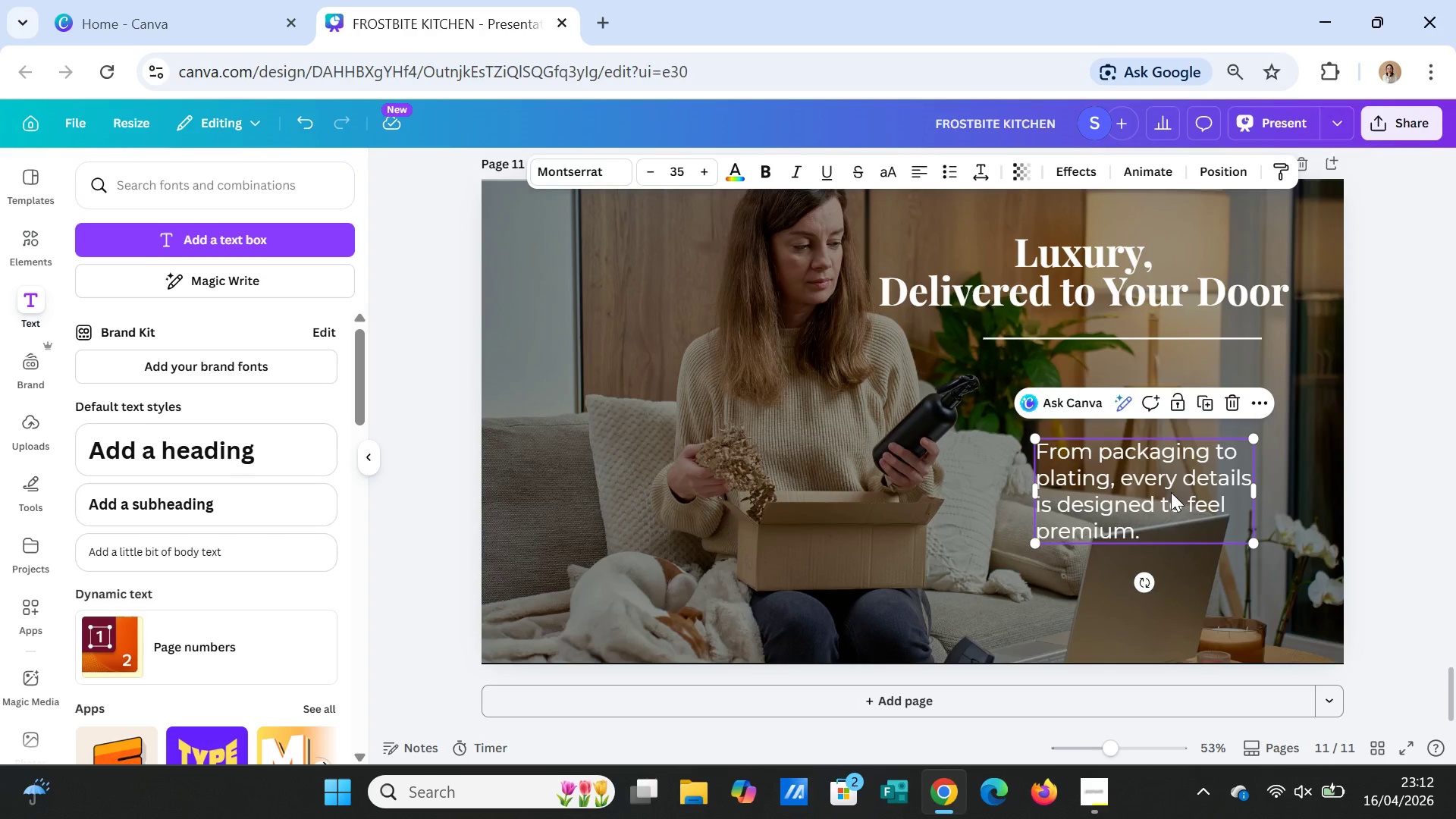 
left_click_drag(start_coordinate=[1171, 492], to_coordinate=[1163, 451])
 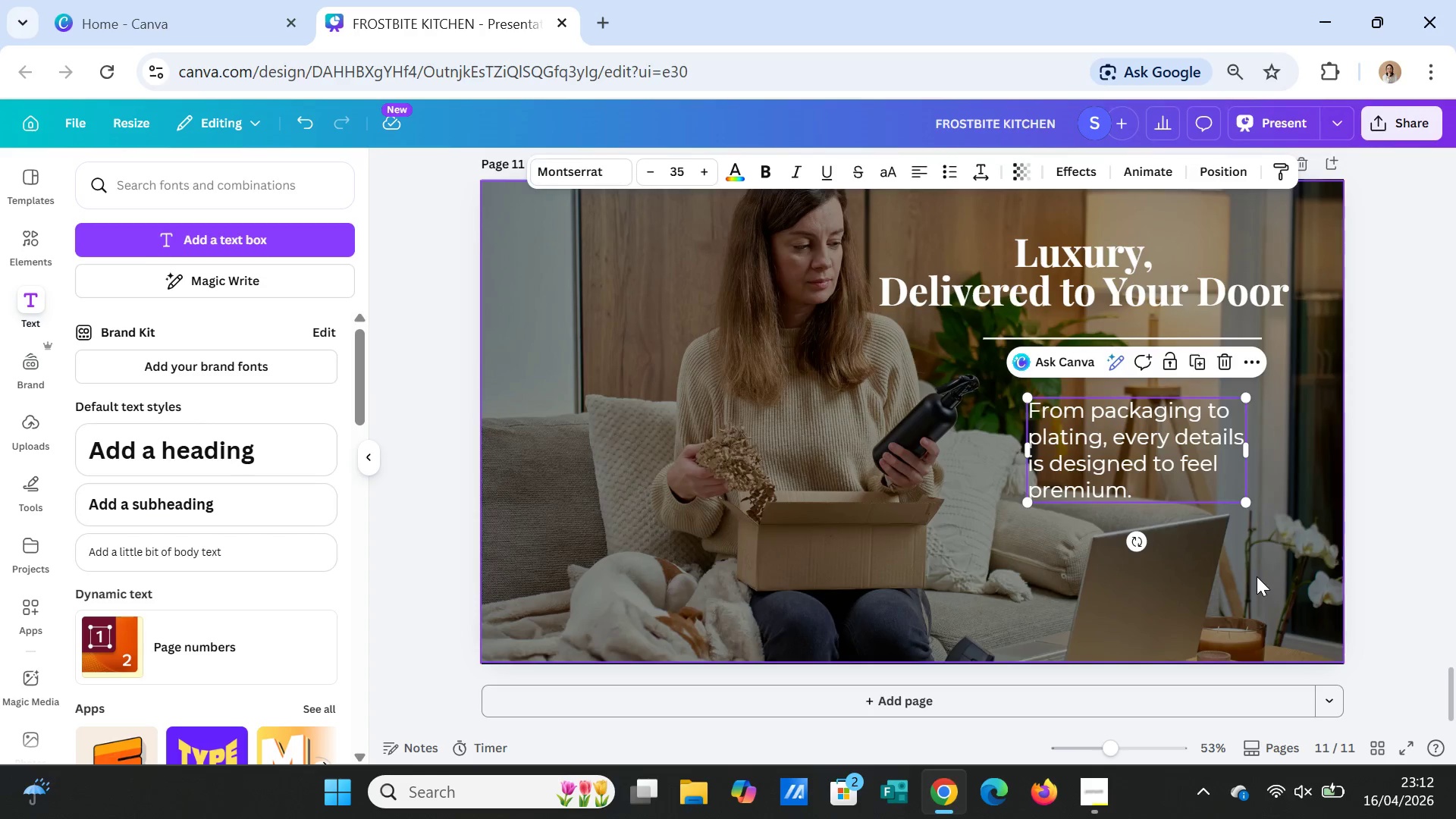 
left_click([1257, 576])
 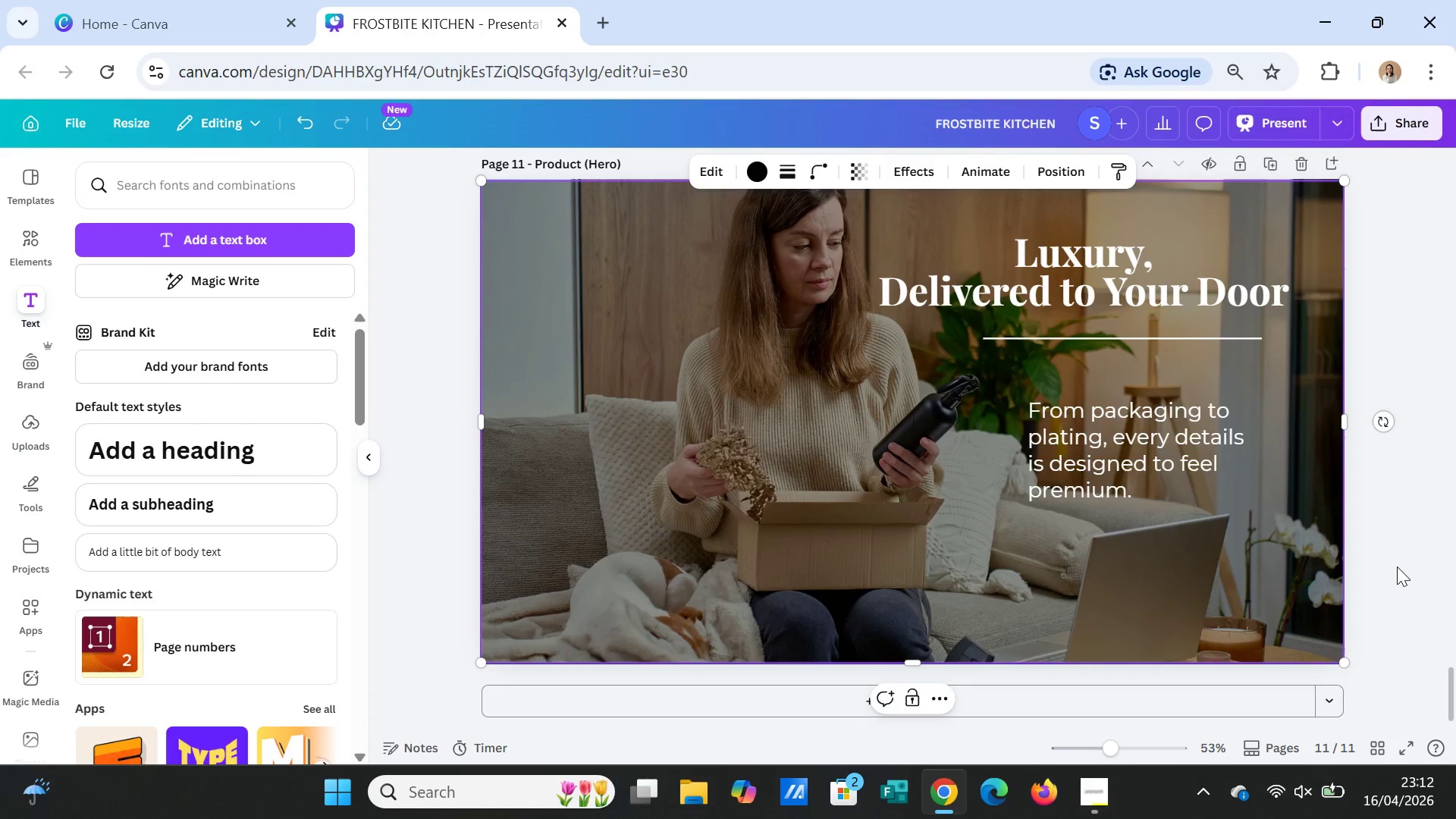 
left_click([1408, 548])
 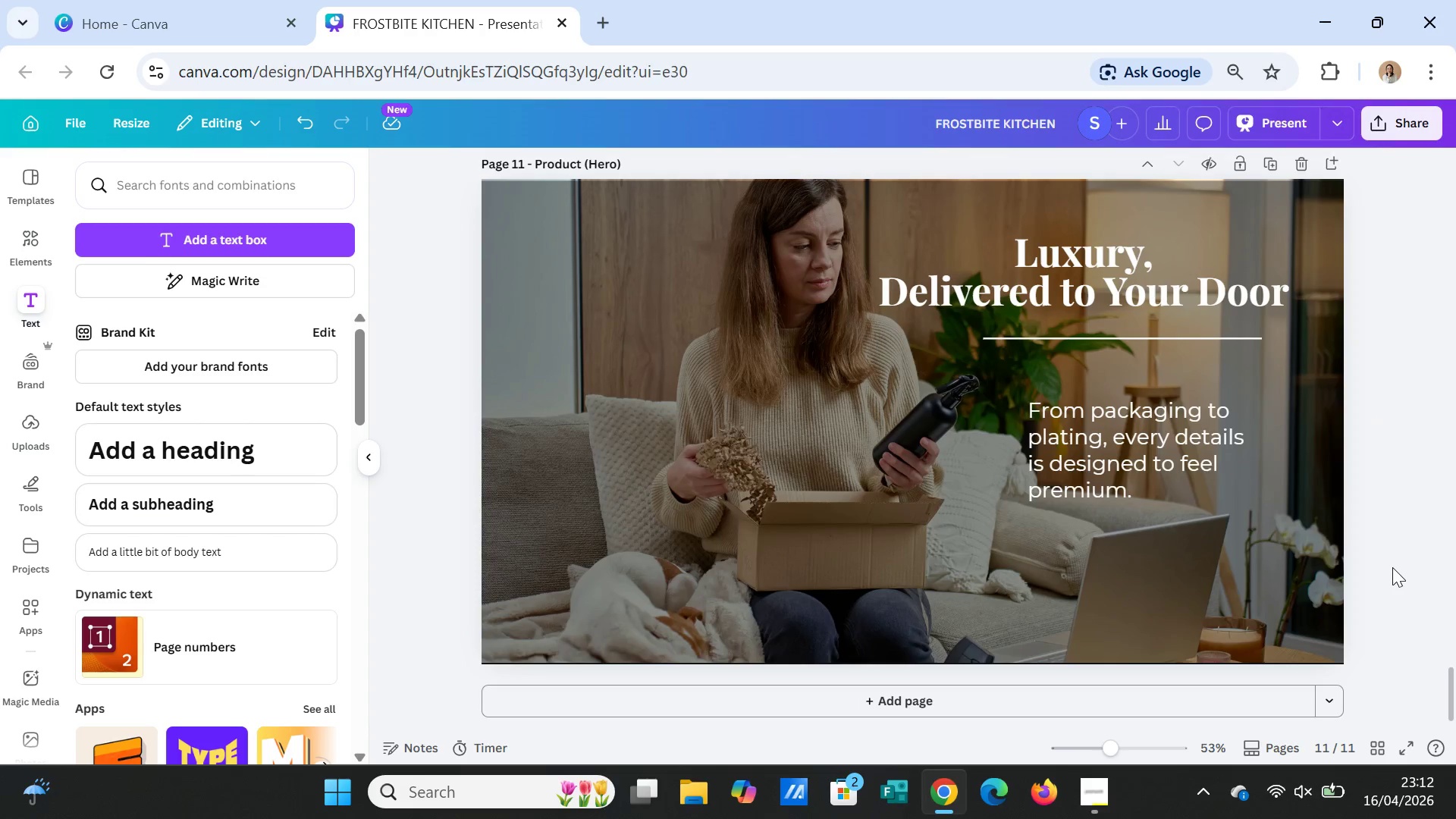 
wait(7.64)
 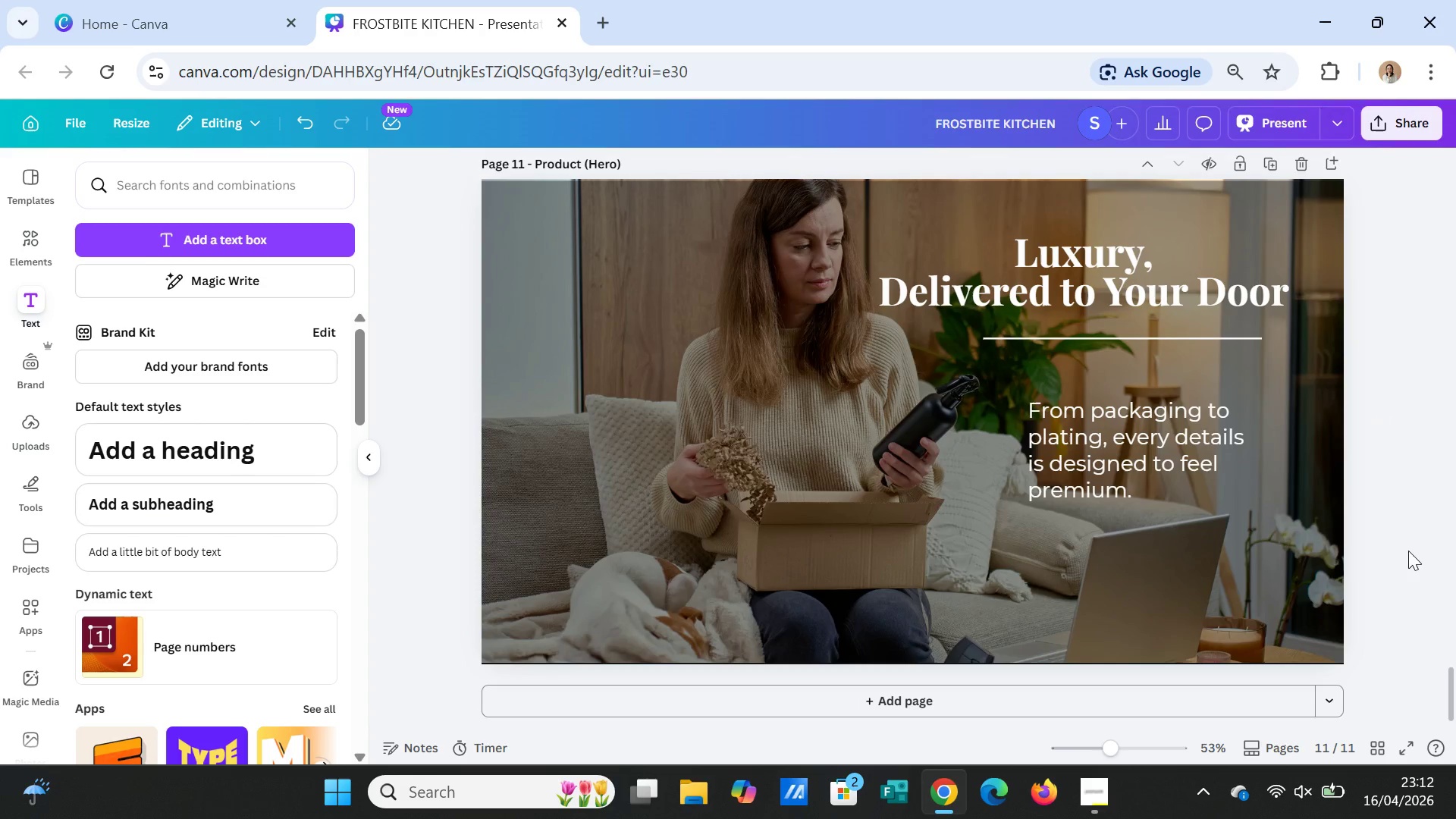 
left_click([582, 163])
 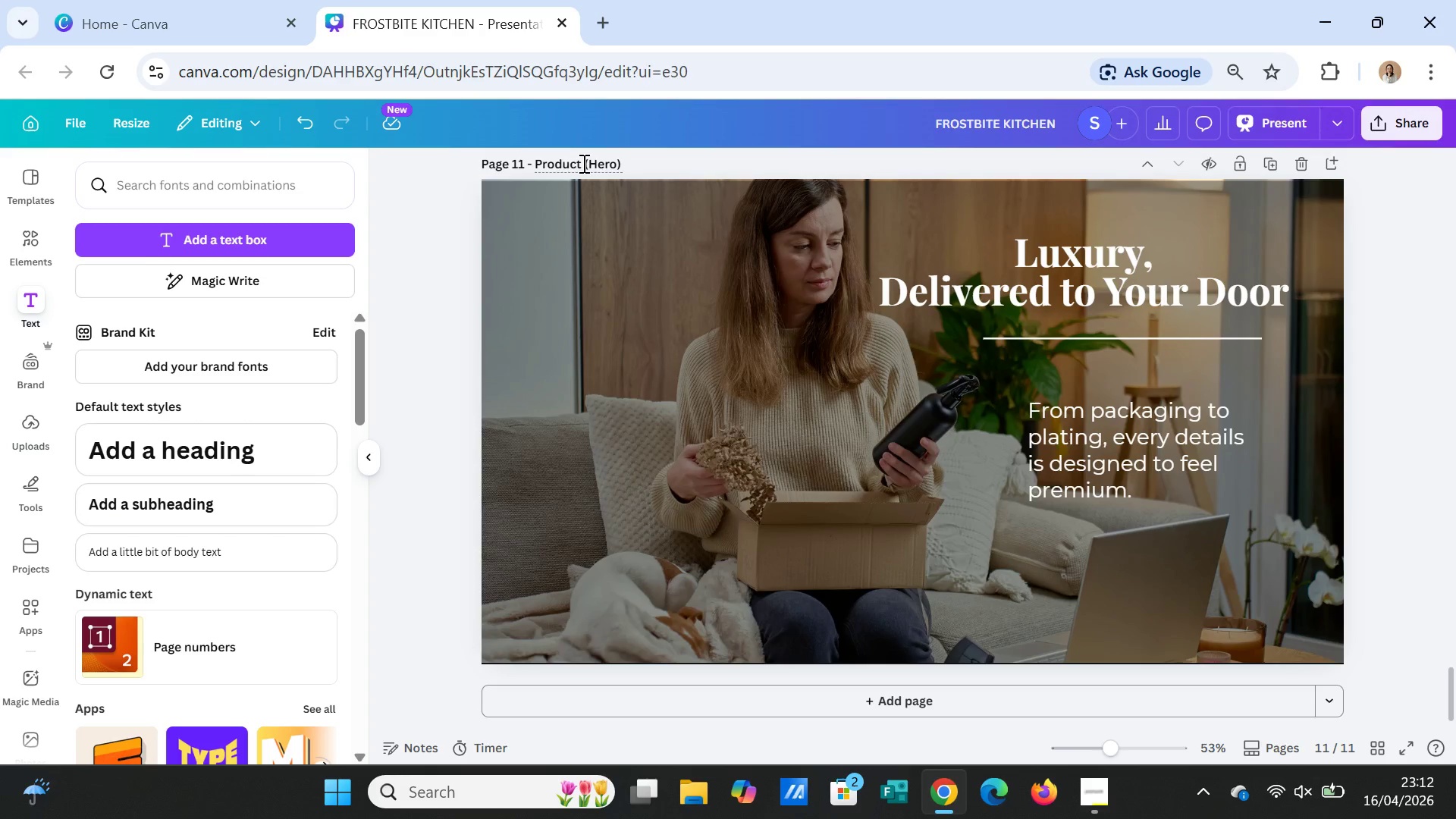 
double_click([582, 163])
 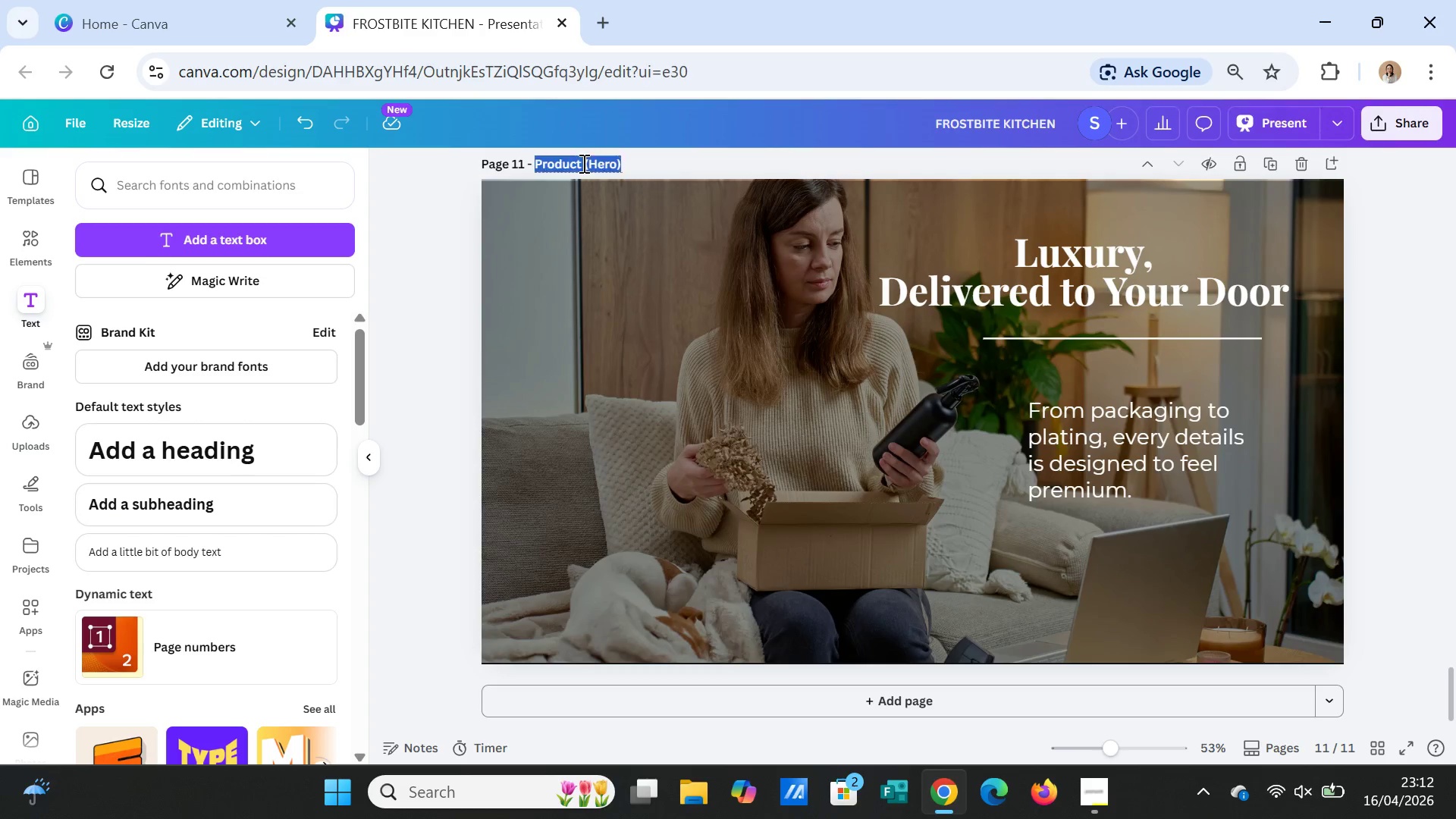 
triple_click([582, 163])
 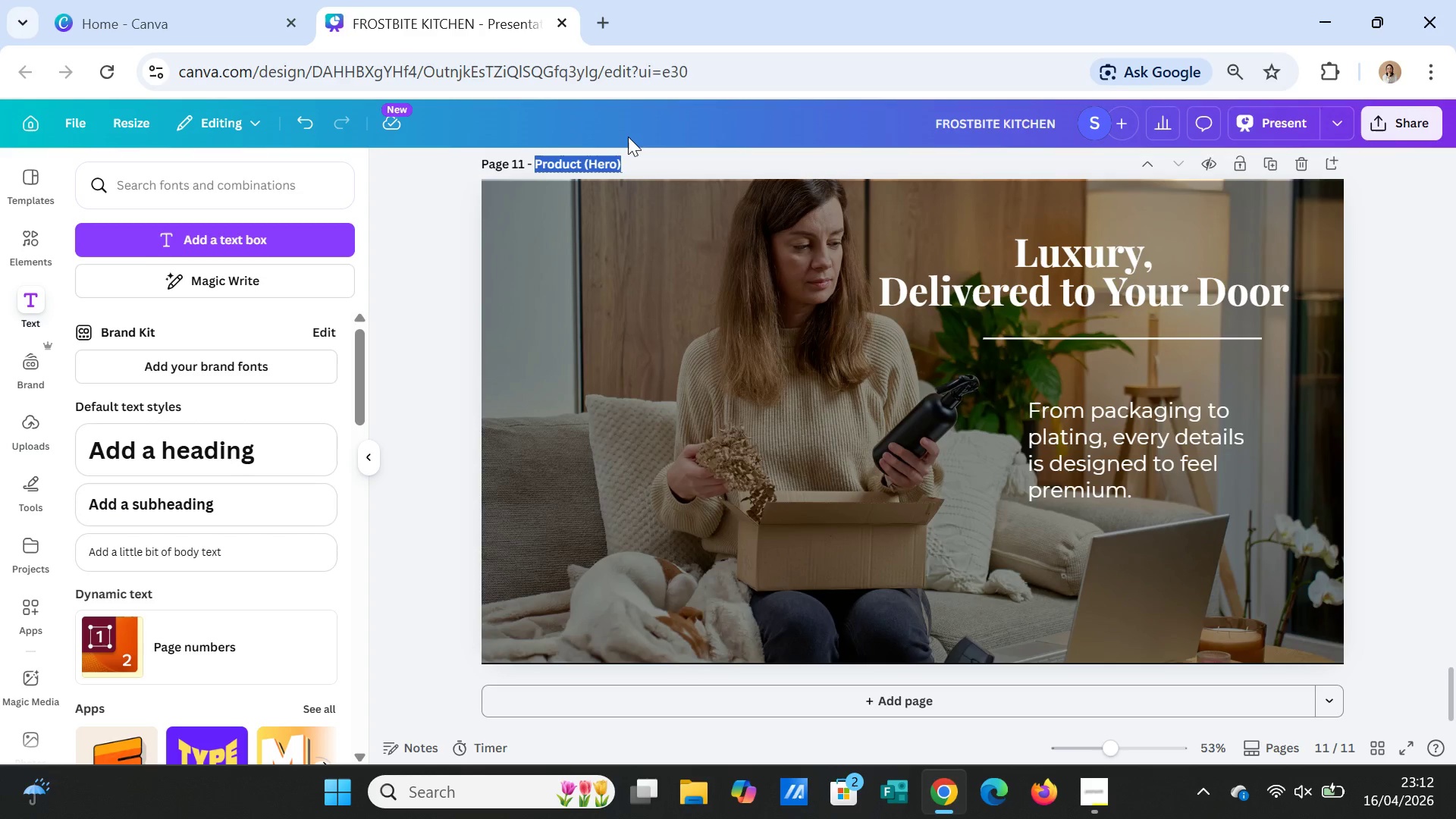 
type(Unboxing e)
 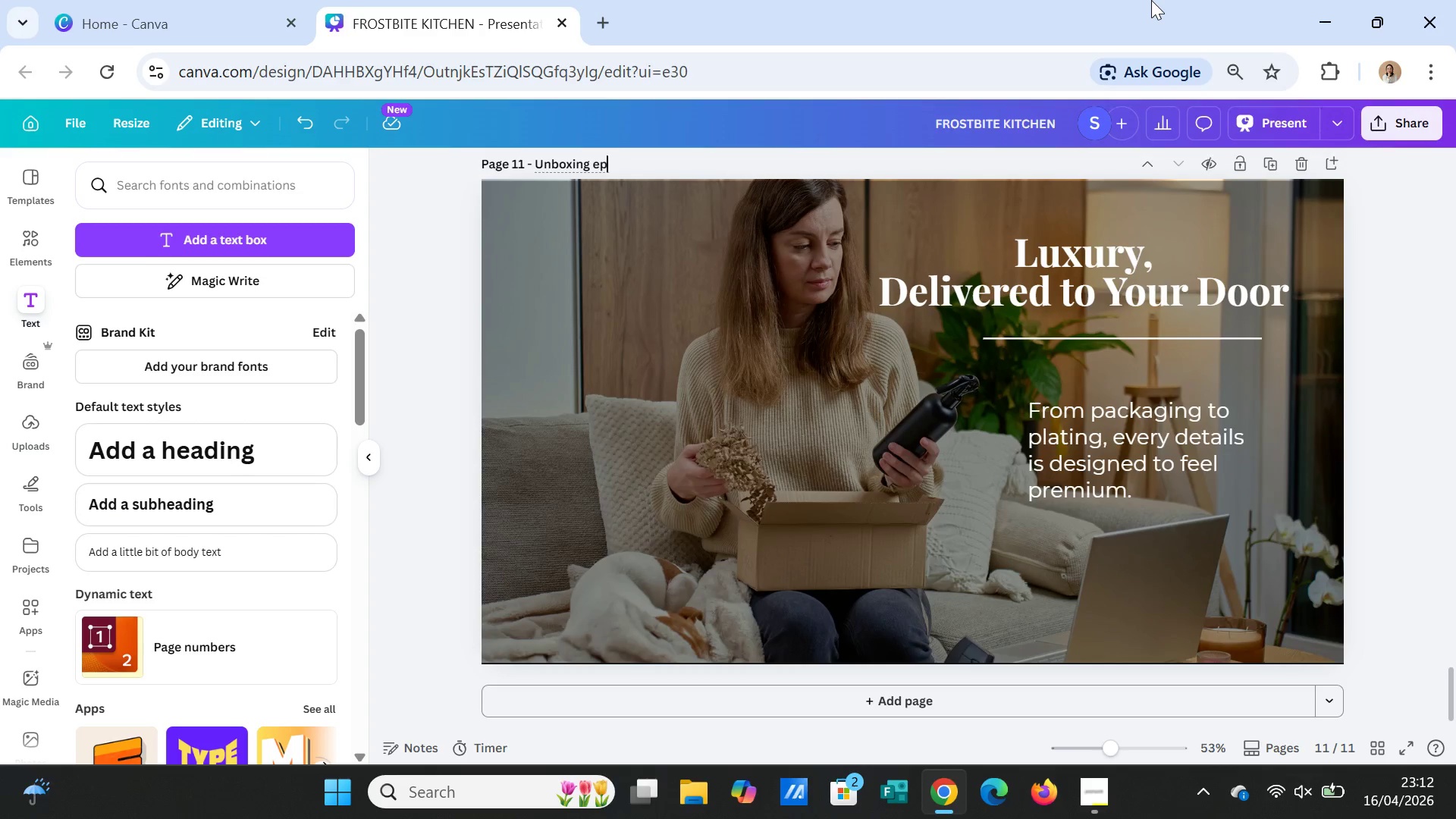 
type(perience)
 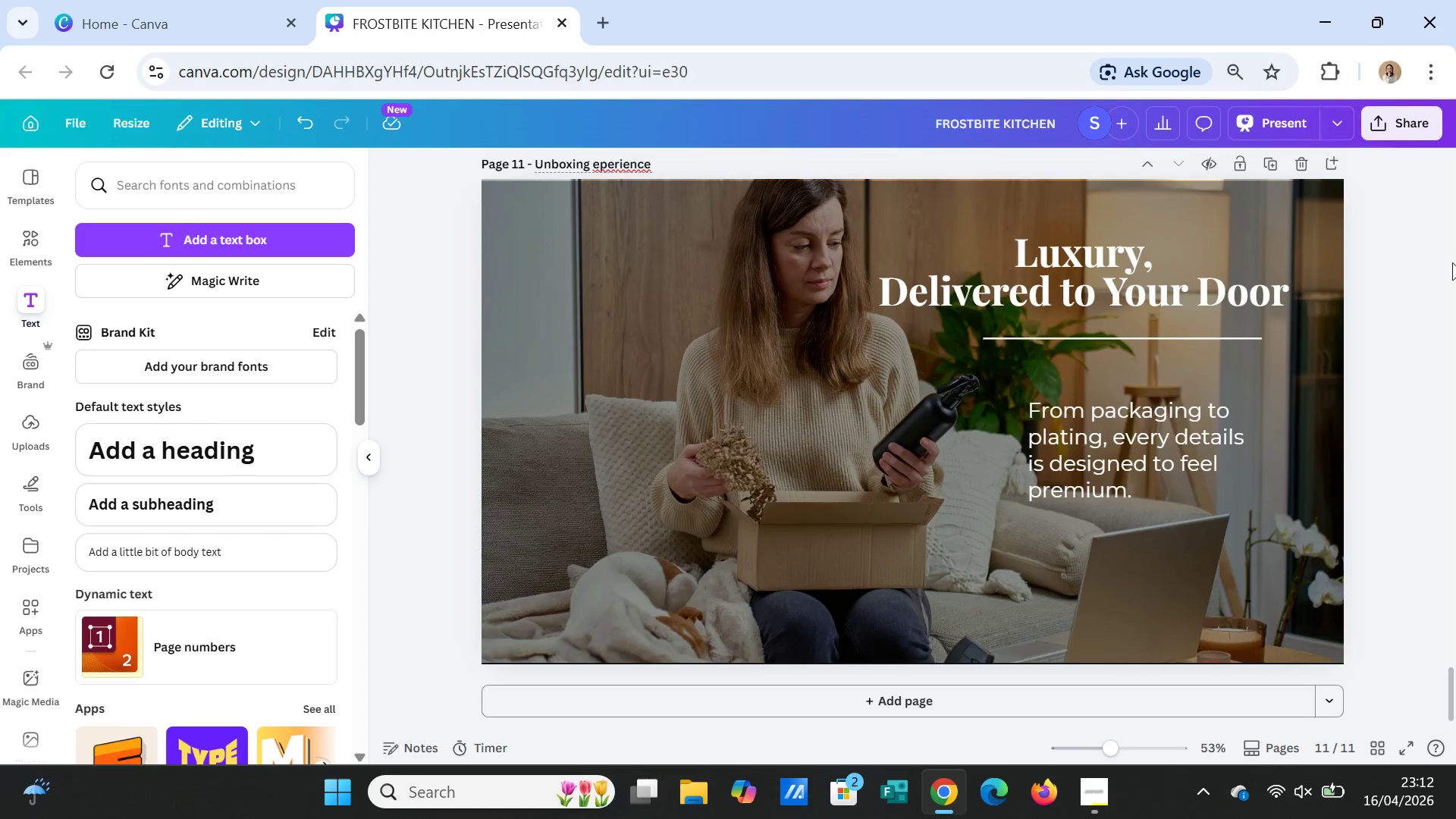 
left_click([1400, 301])
 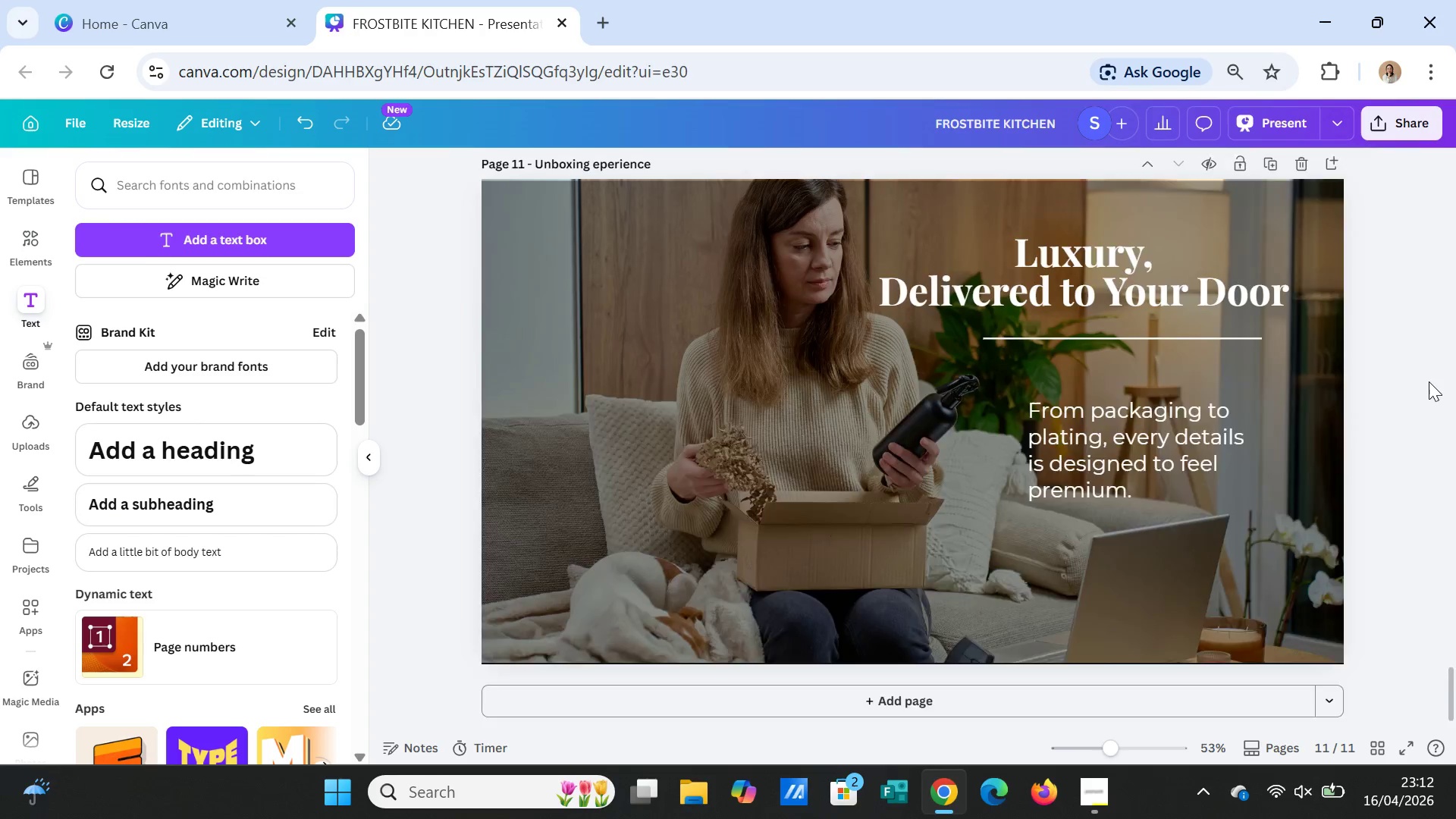 
scroll: coordinate [1429, 382], scroll_direction: up, amount: 2.0
 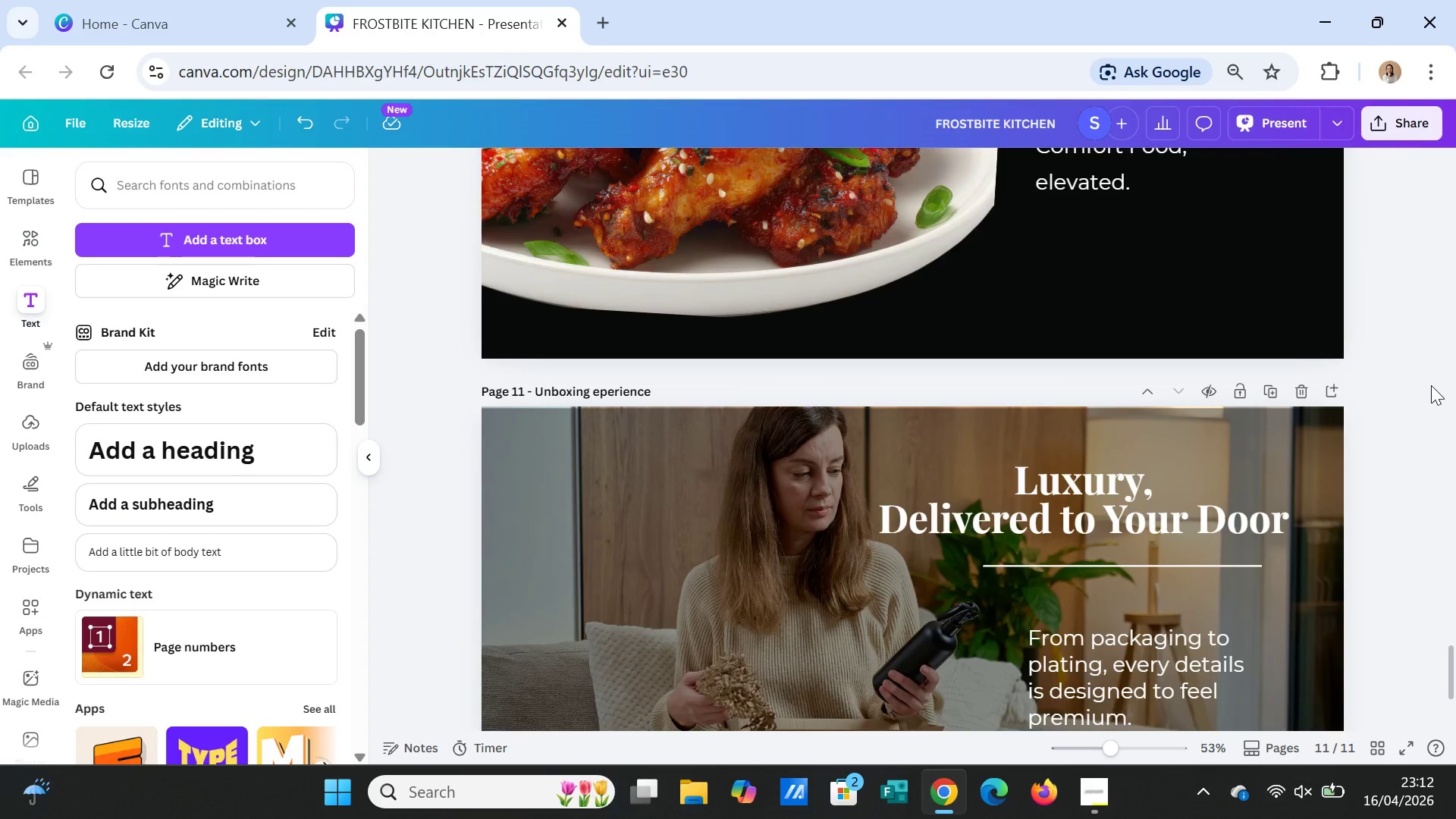 
scroll: coordinate [1431, 385], scroll_direction: down, amount: 1.0
 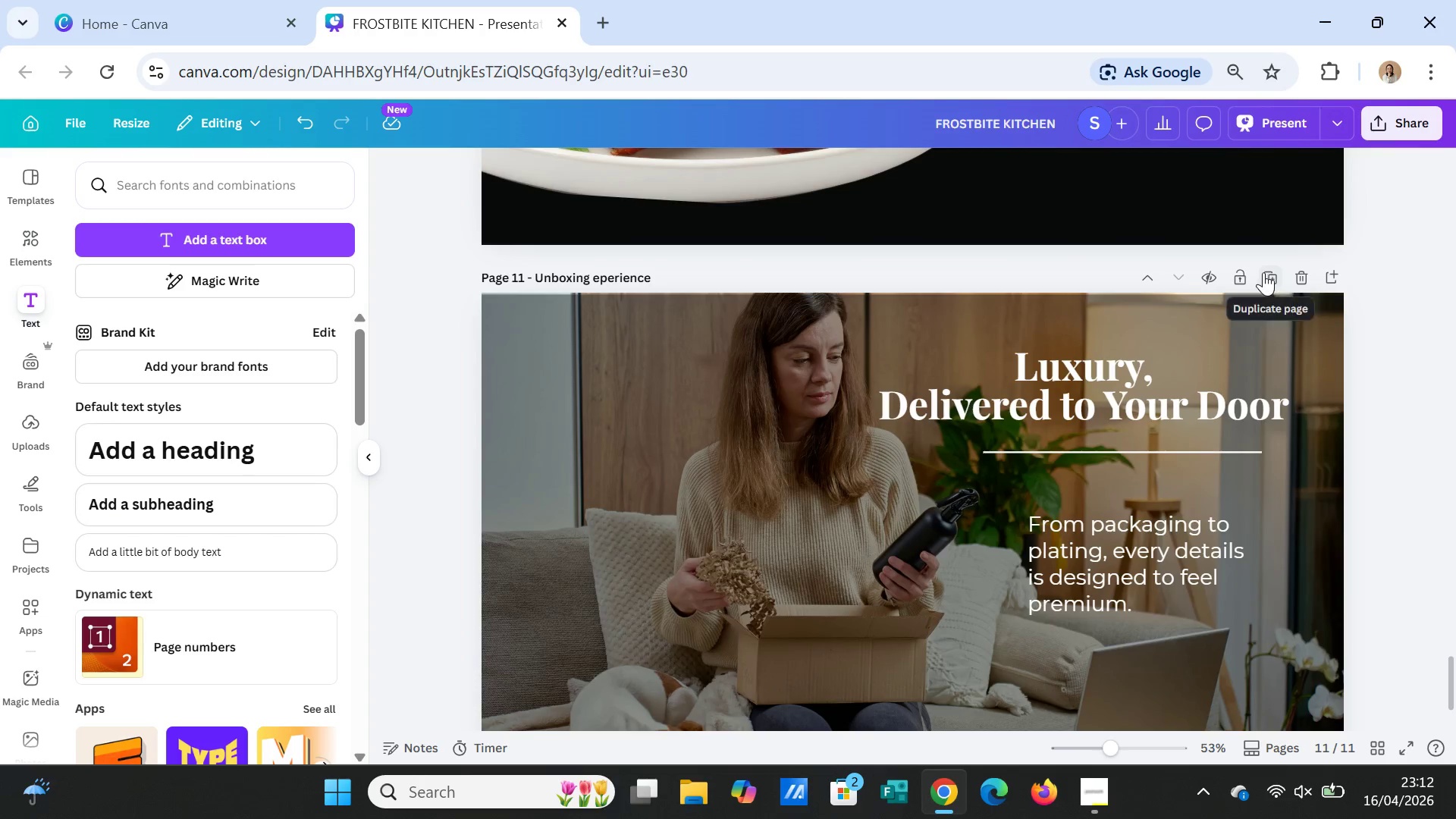 
left_click([1263, 271])
 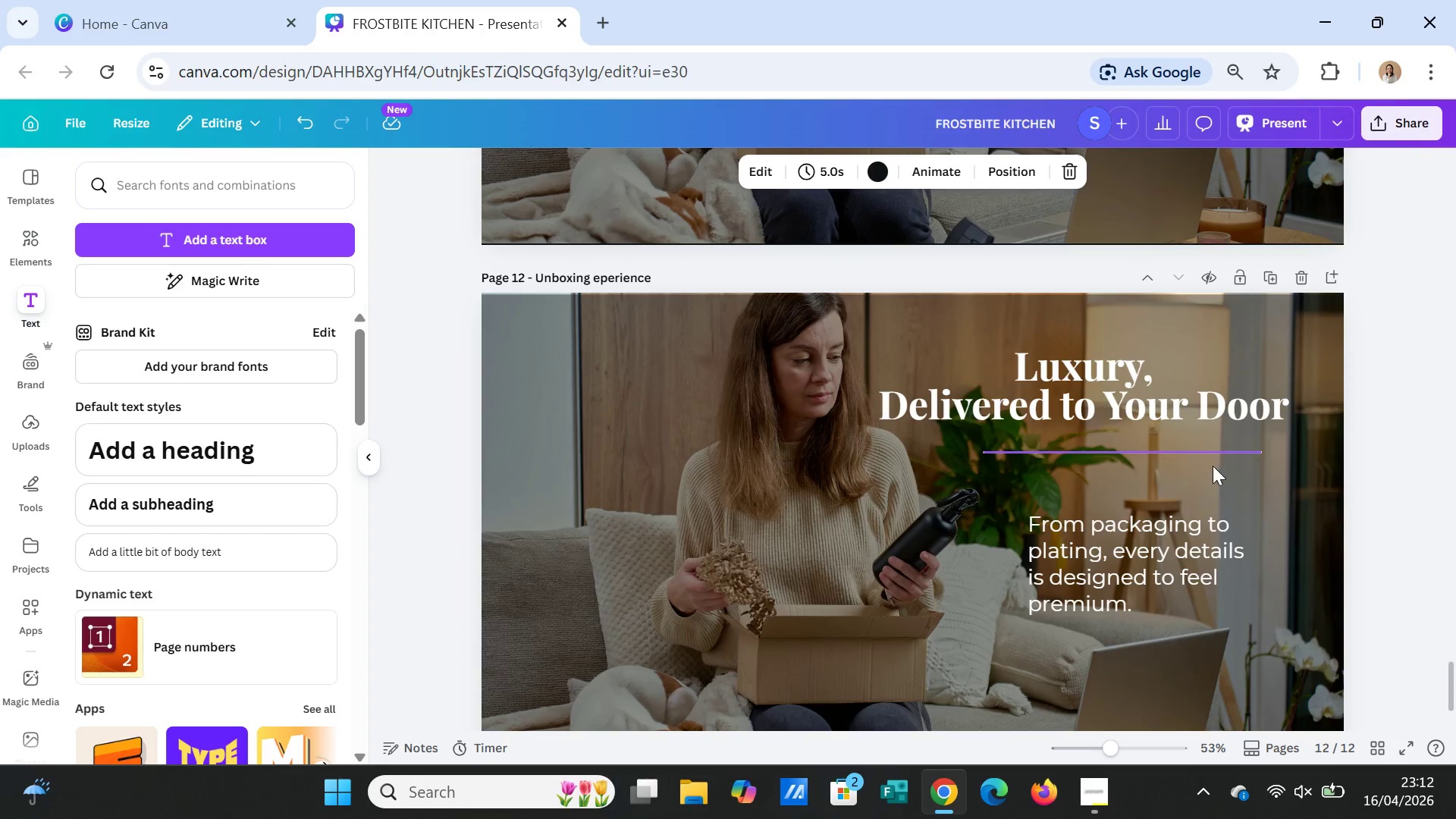 
left_click([1289, 513])
 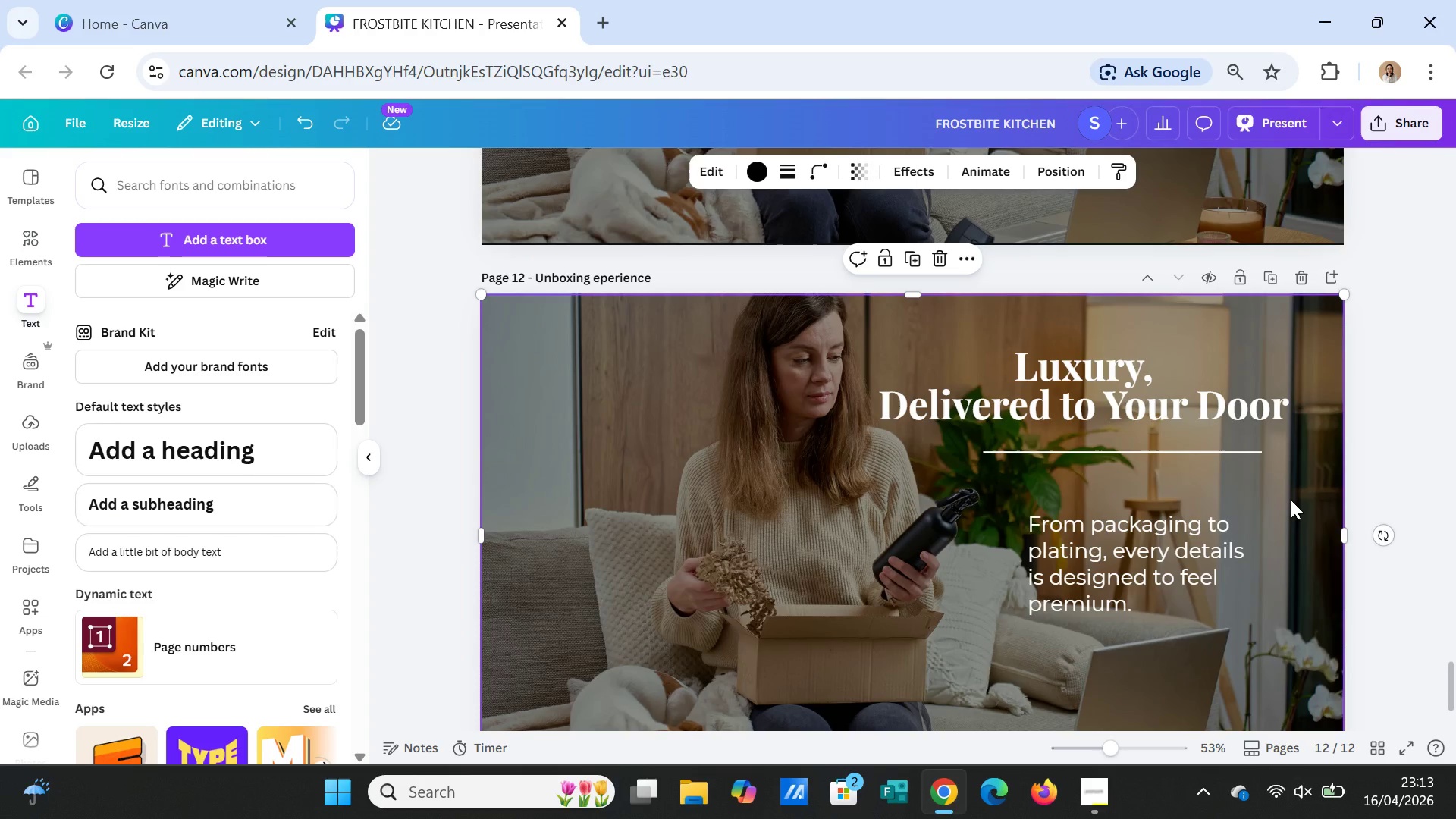 
wait(6.73)
 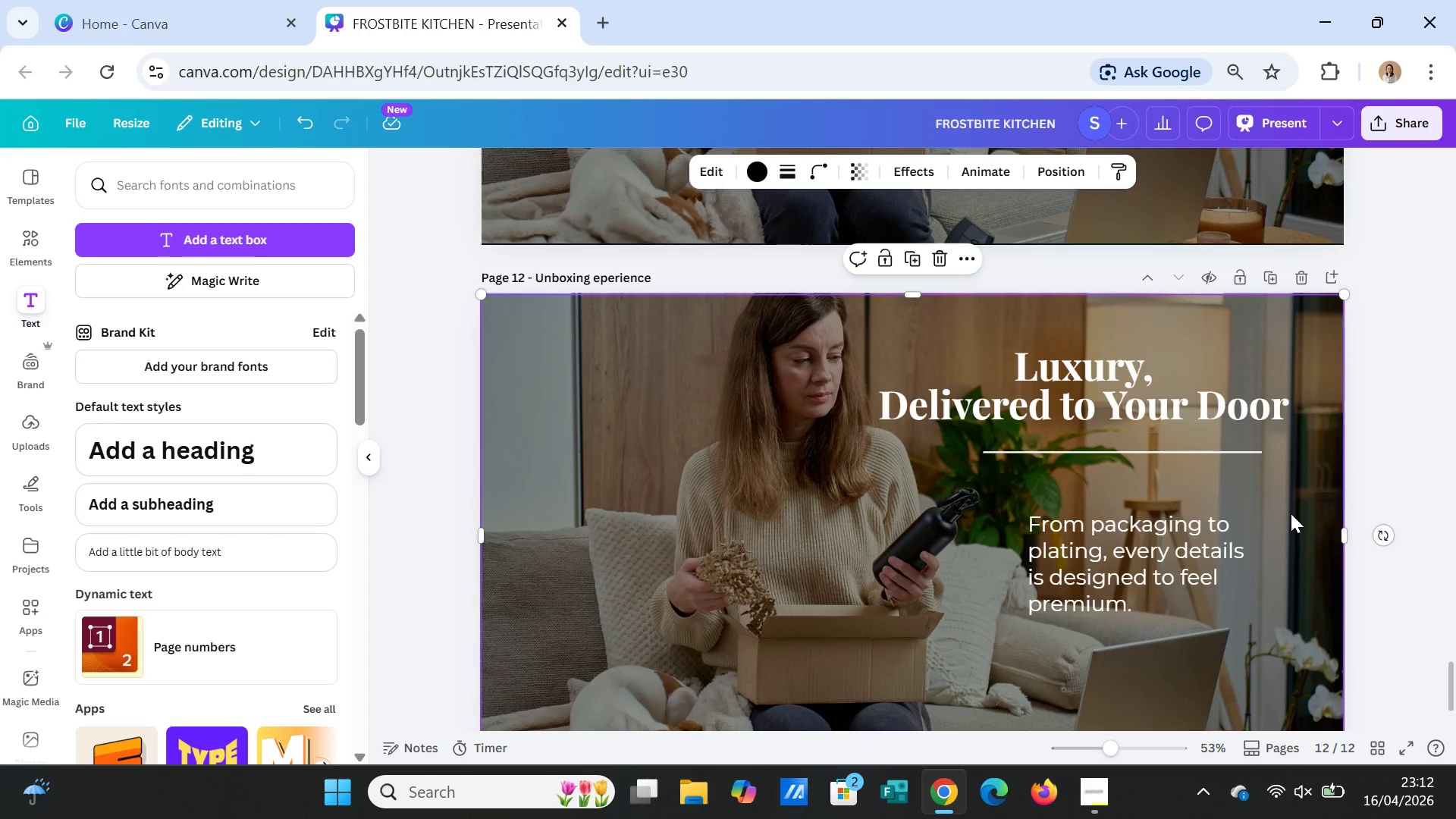 
left_click([1055, 423])
 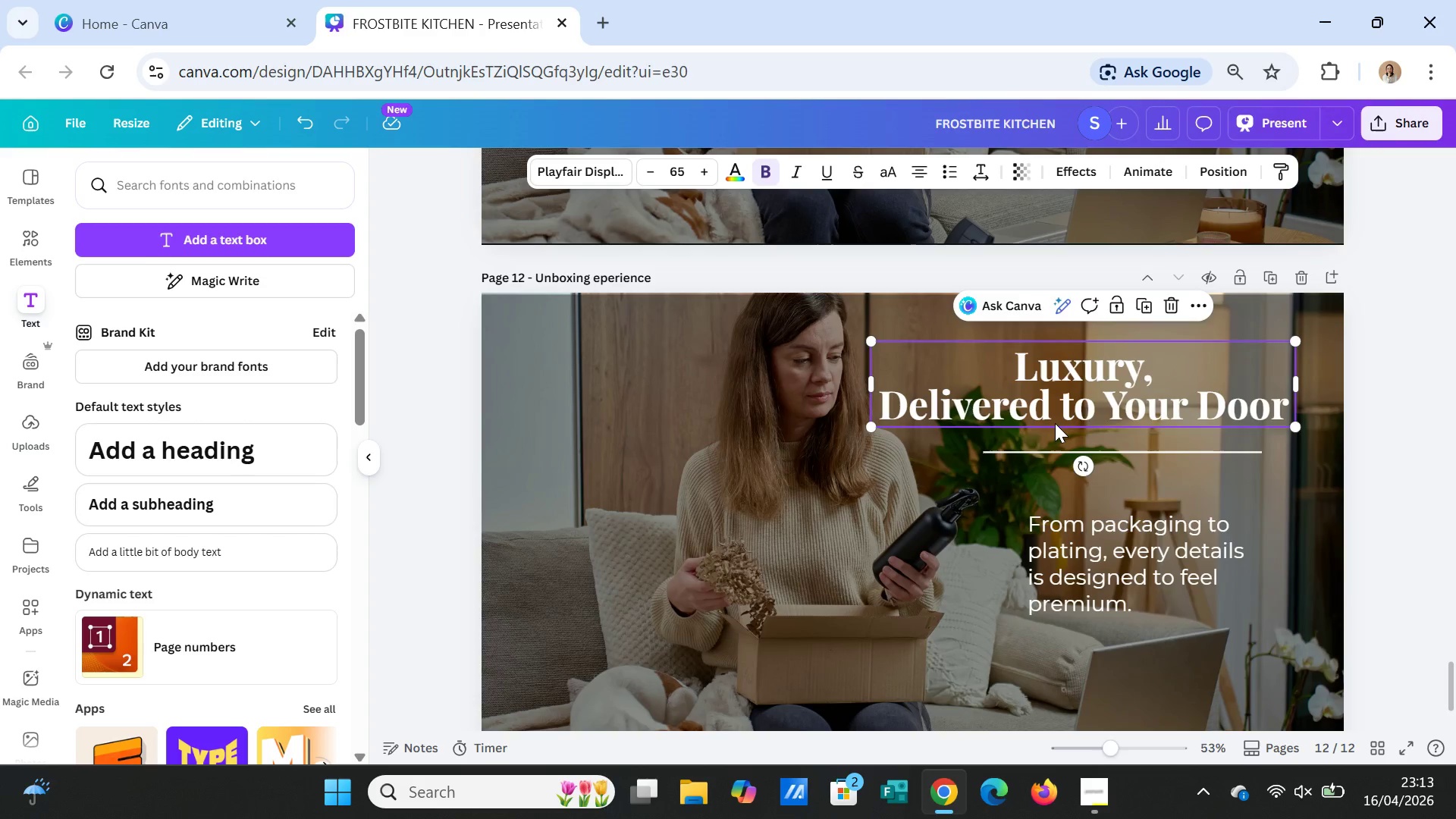 
right_click([1055, 423])
 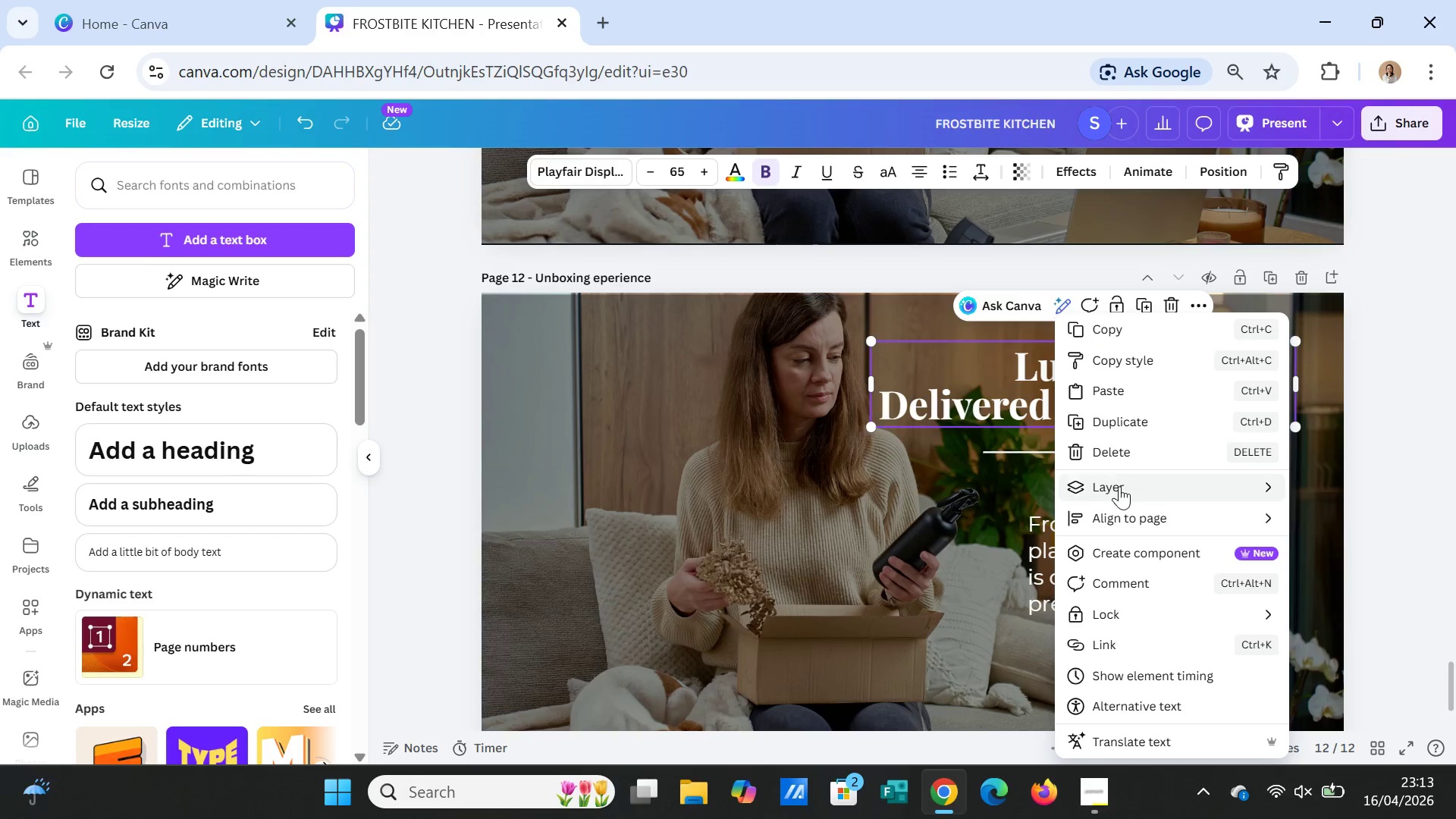 
left_click([1120, 488])
 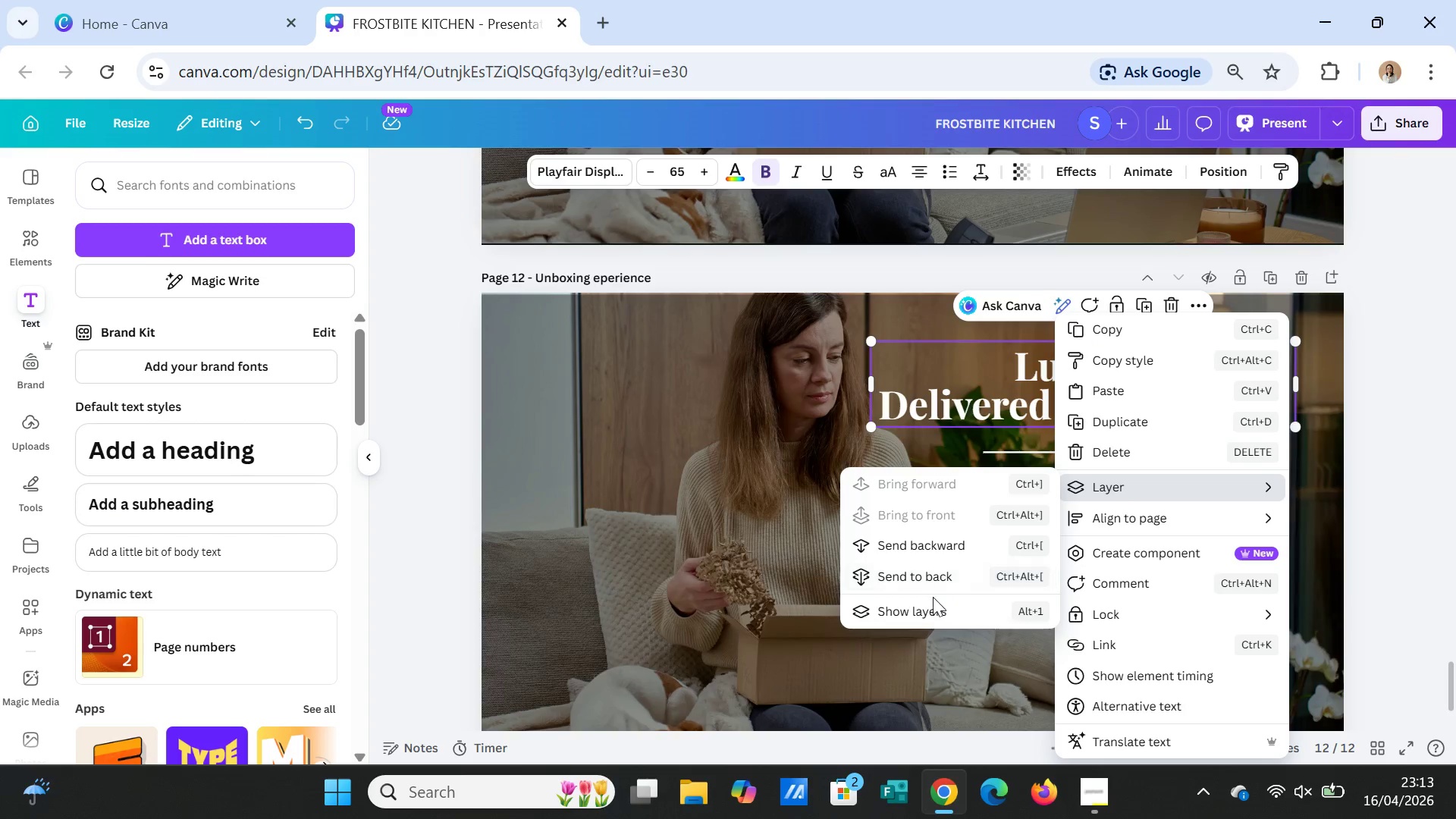 
left_click([932, 607])
 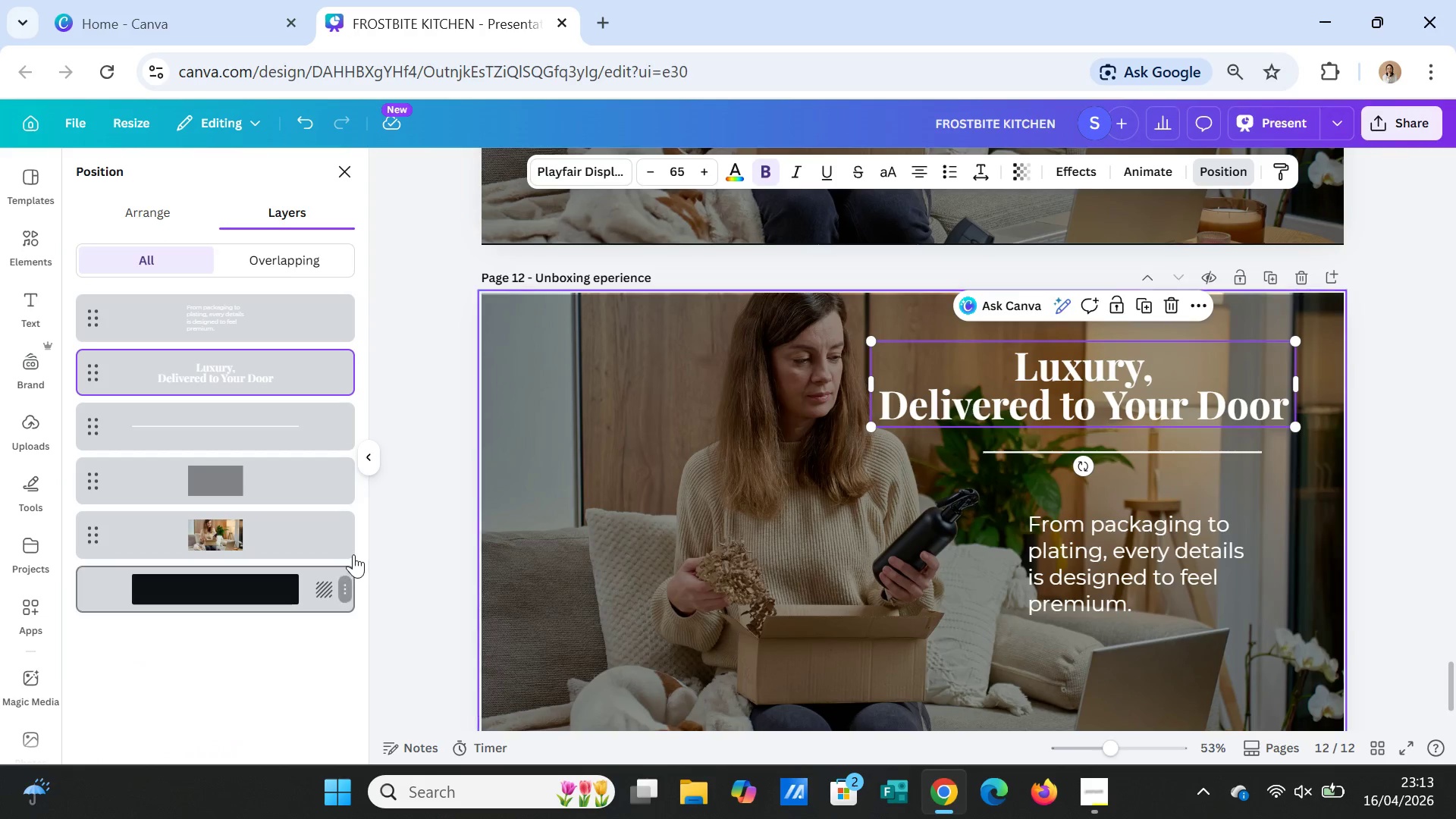 
left_click([342, 533])
 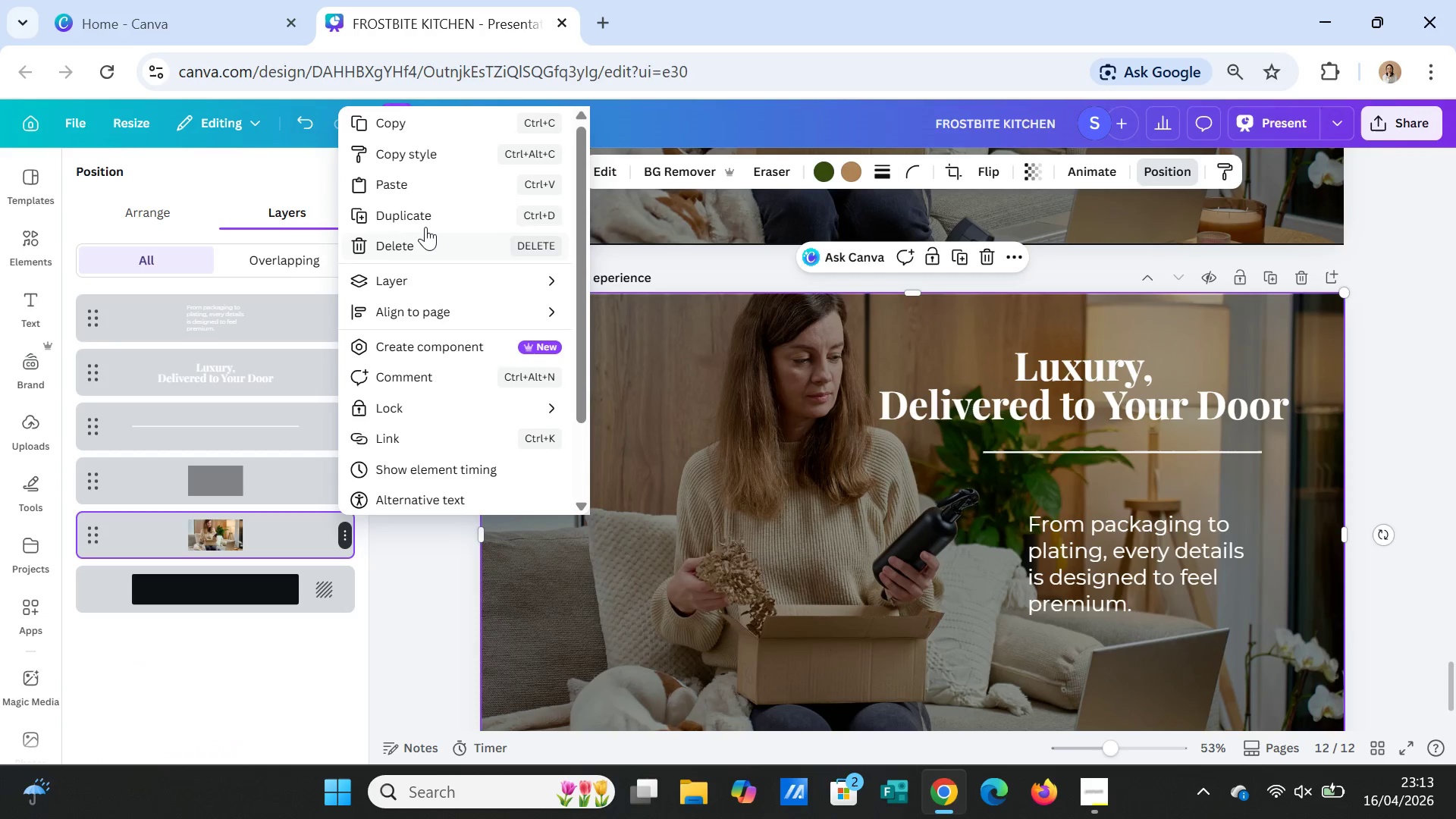 
left_click([425, 238])
 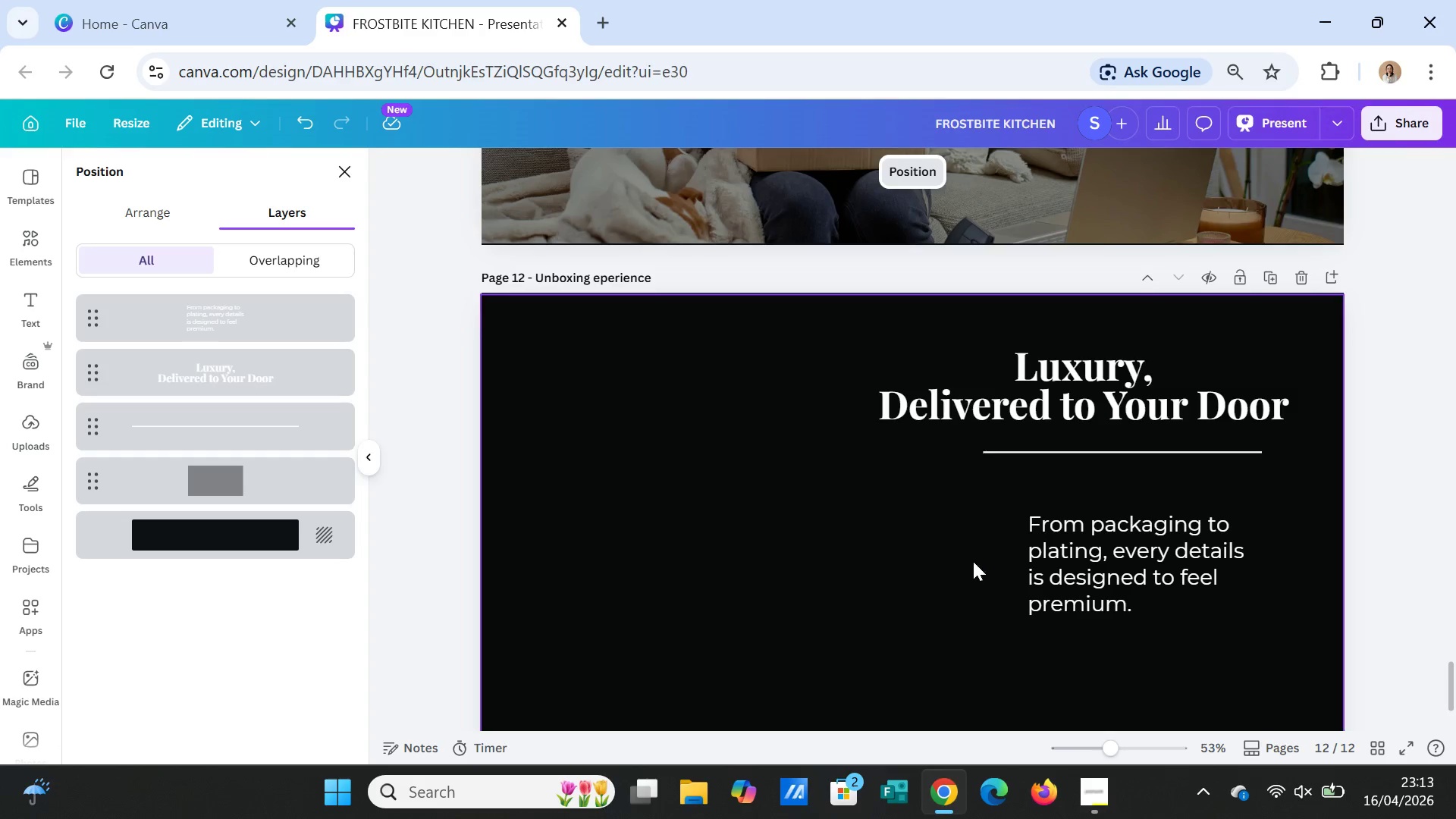 
left_click([963, 569])
 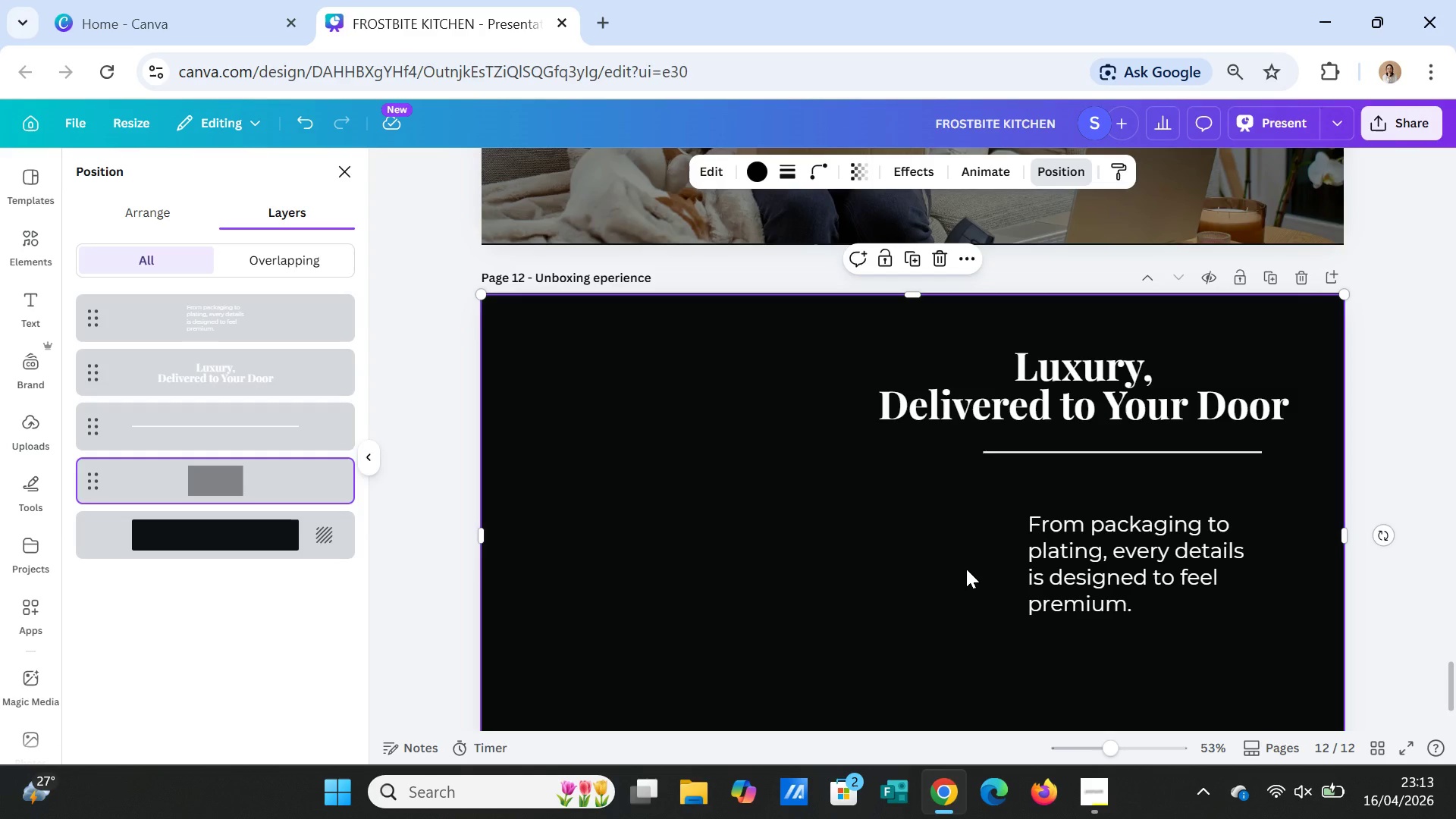 
wait(14.75)
 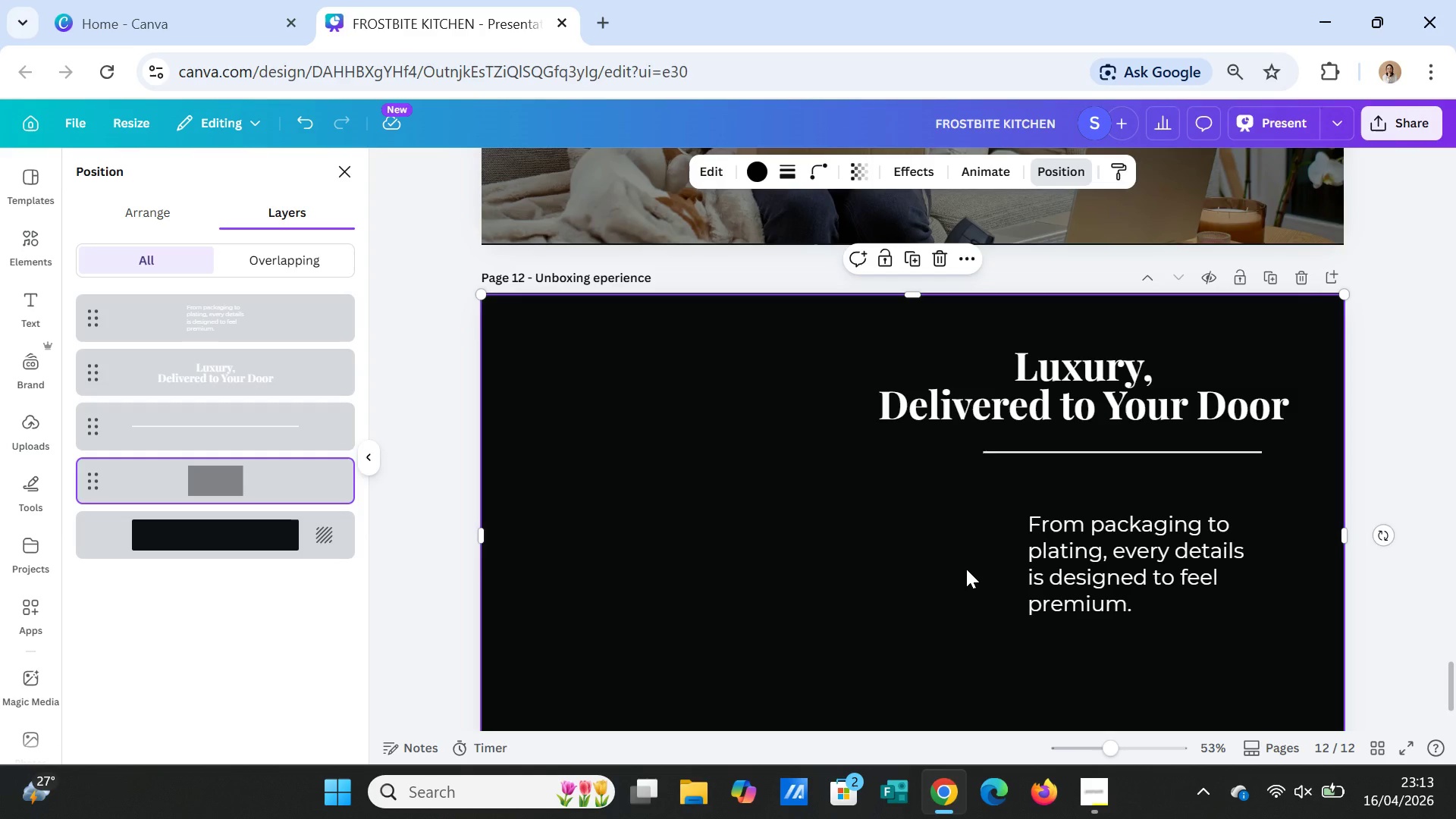 
double_click([1081, 395])
 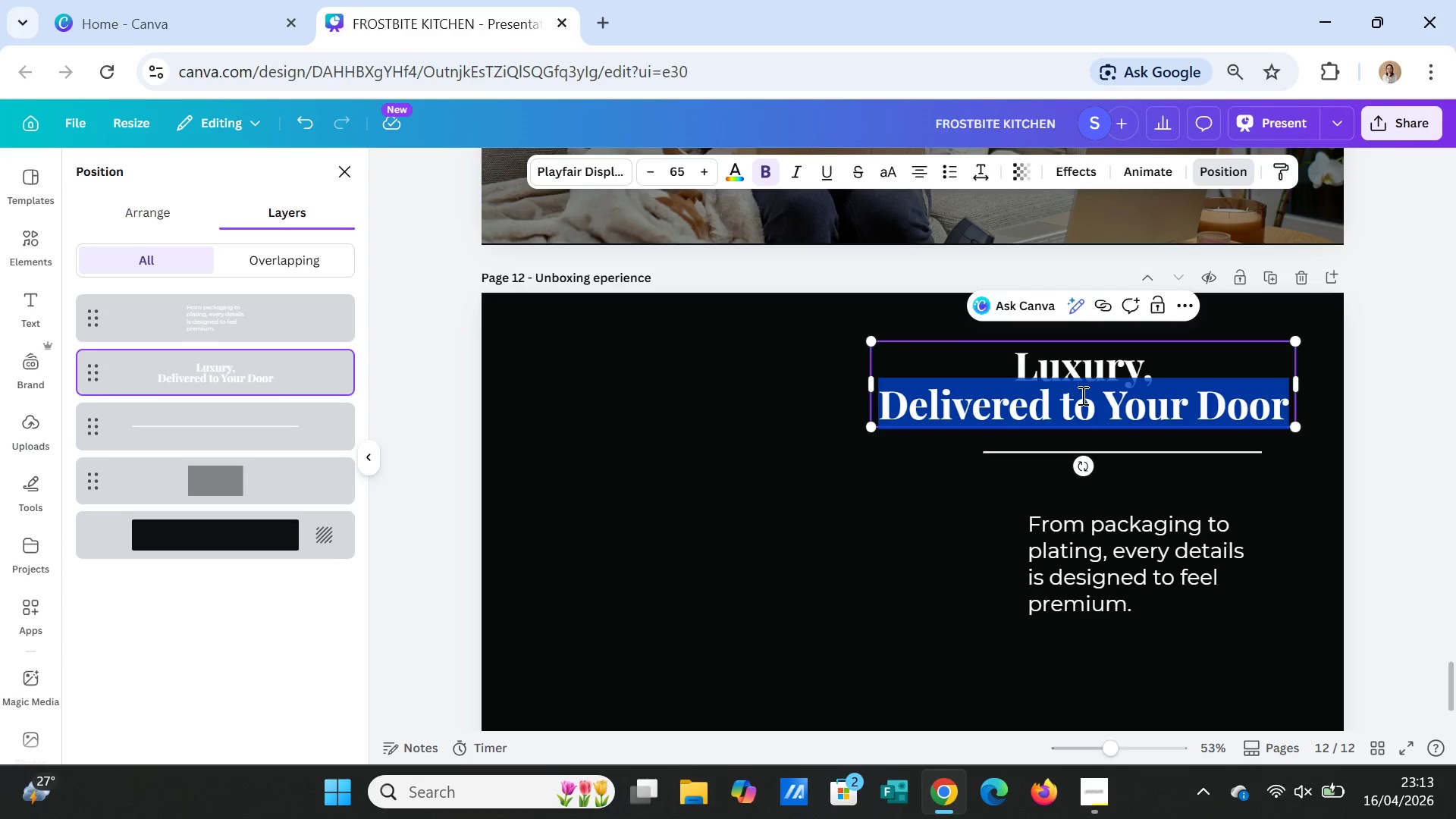 
triple_click([1081, 395])
 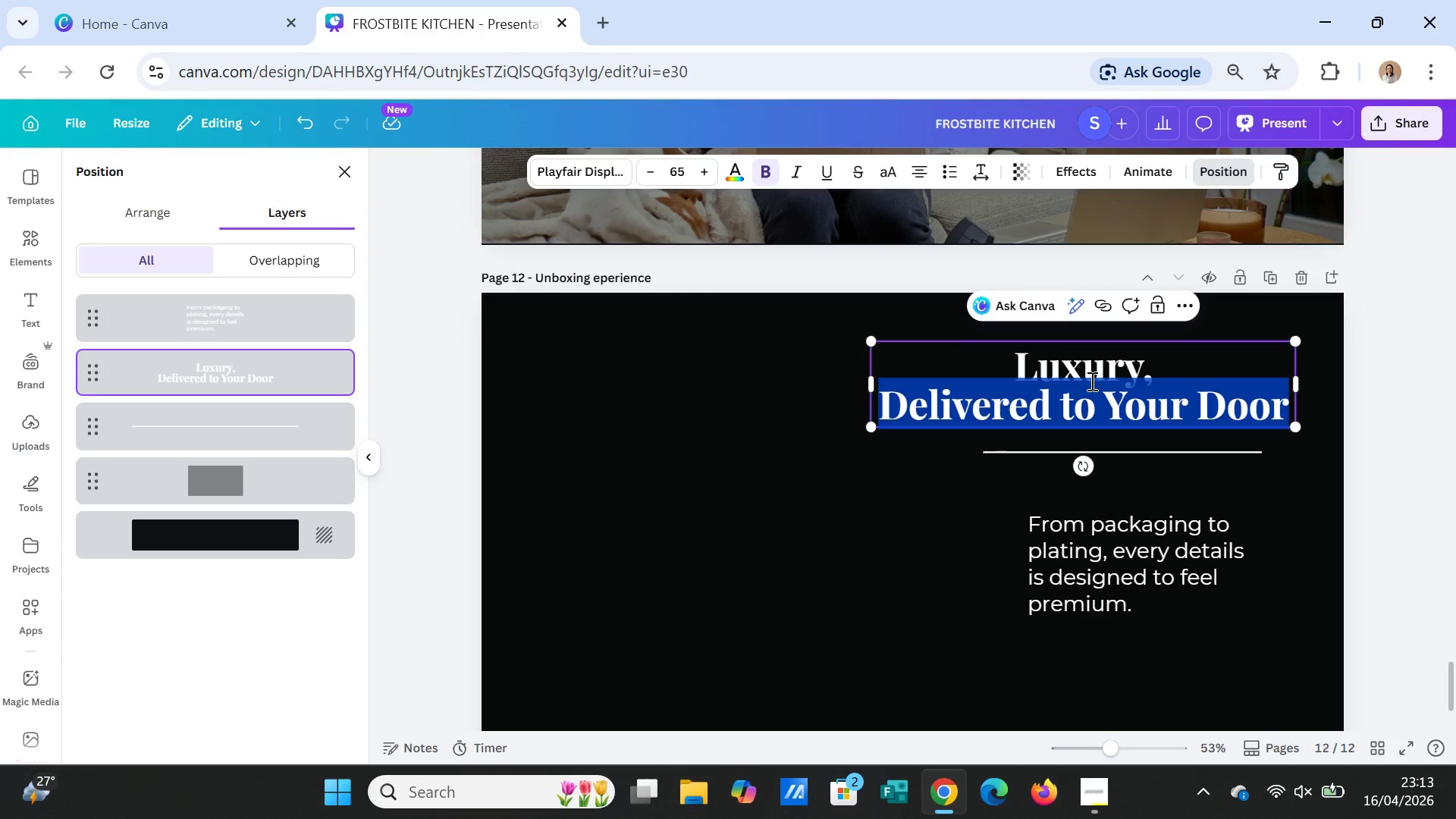 
double_click([1090, 378])
 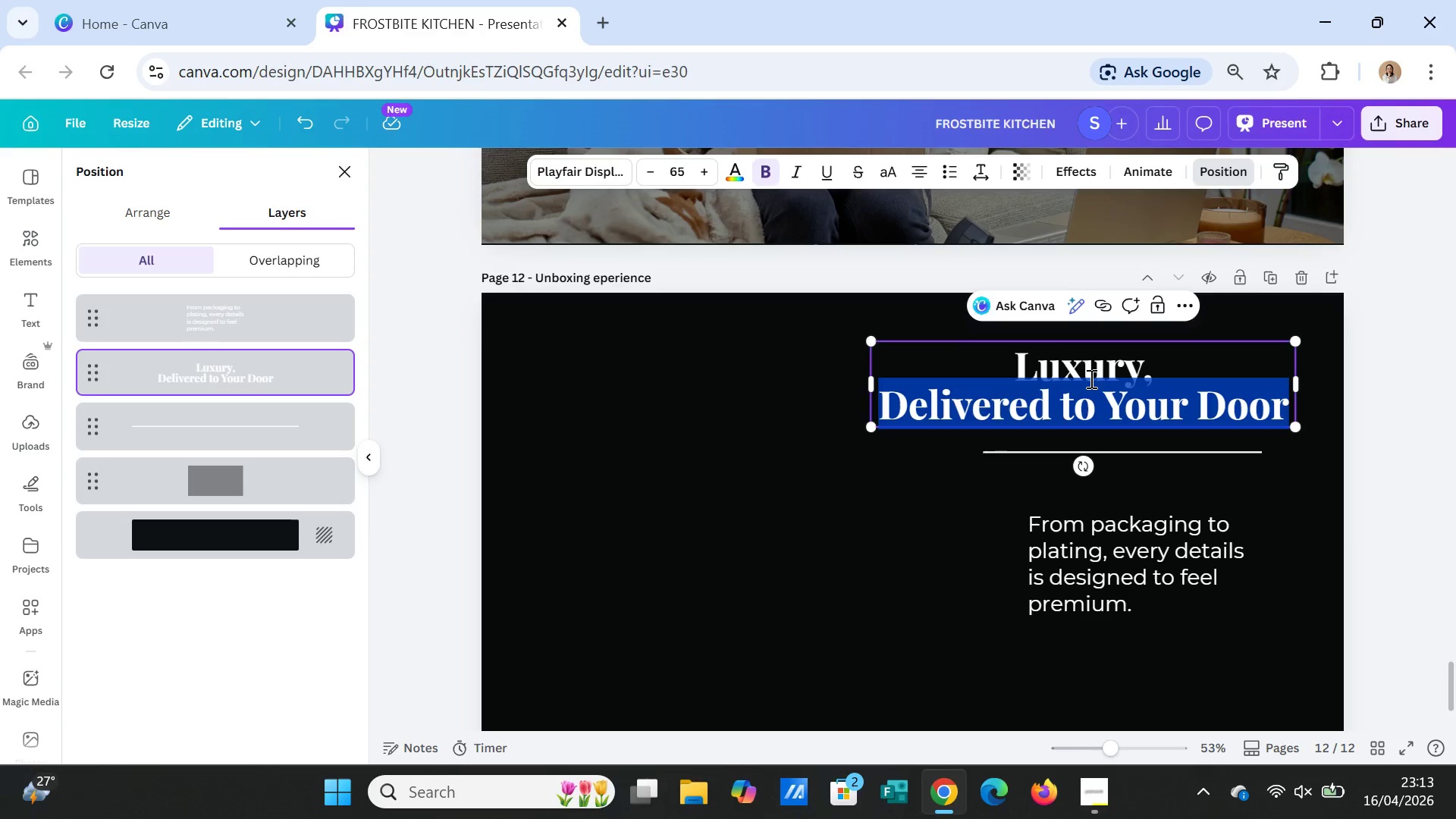 
triple_click([1090, 378])
 